 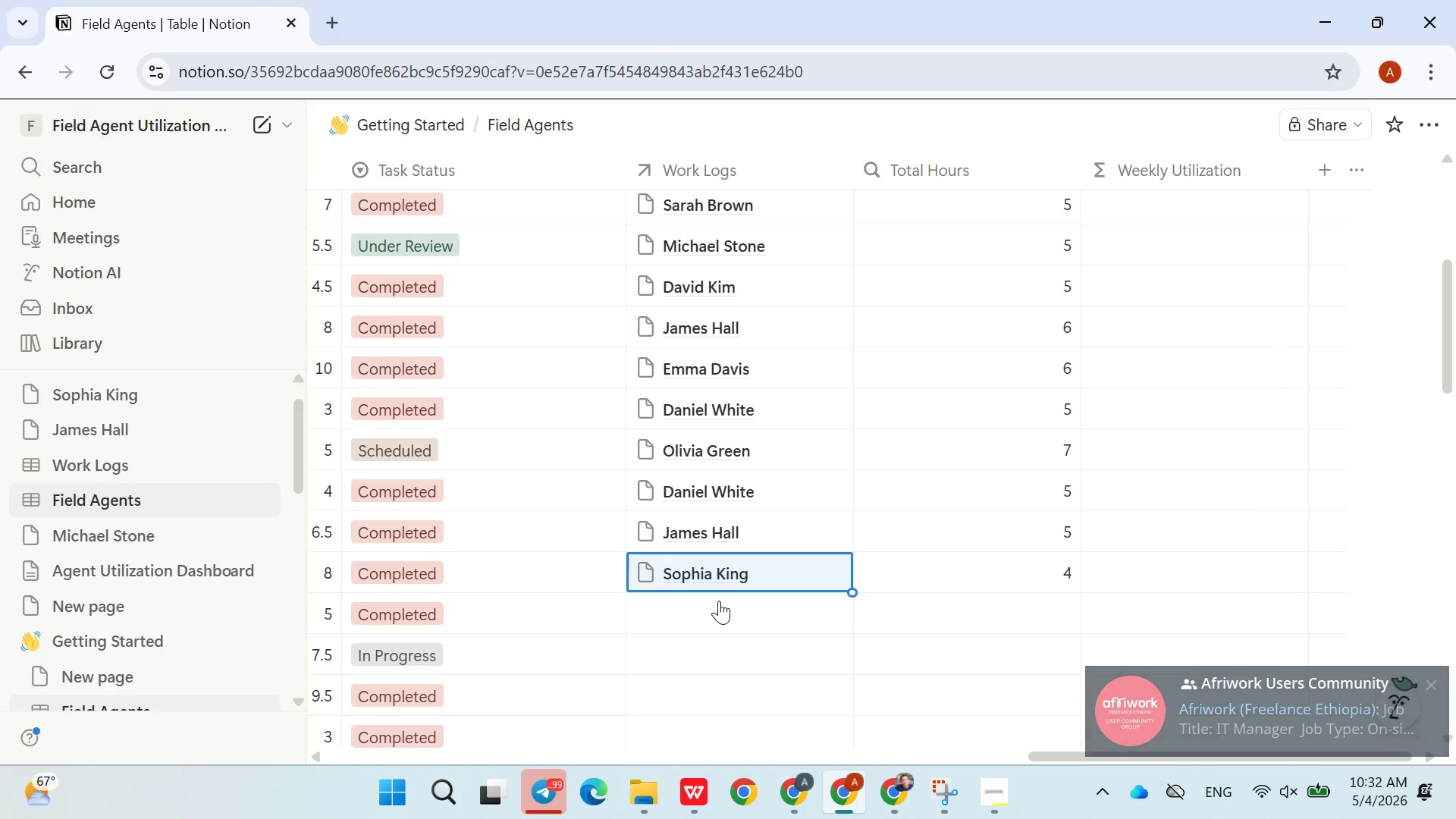 
left_click([712, 607])
 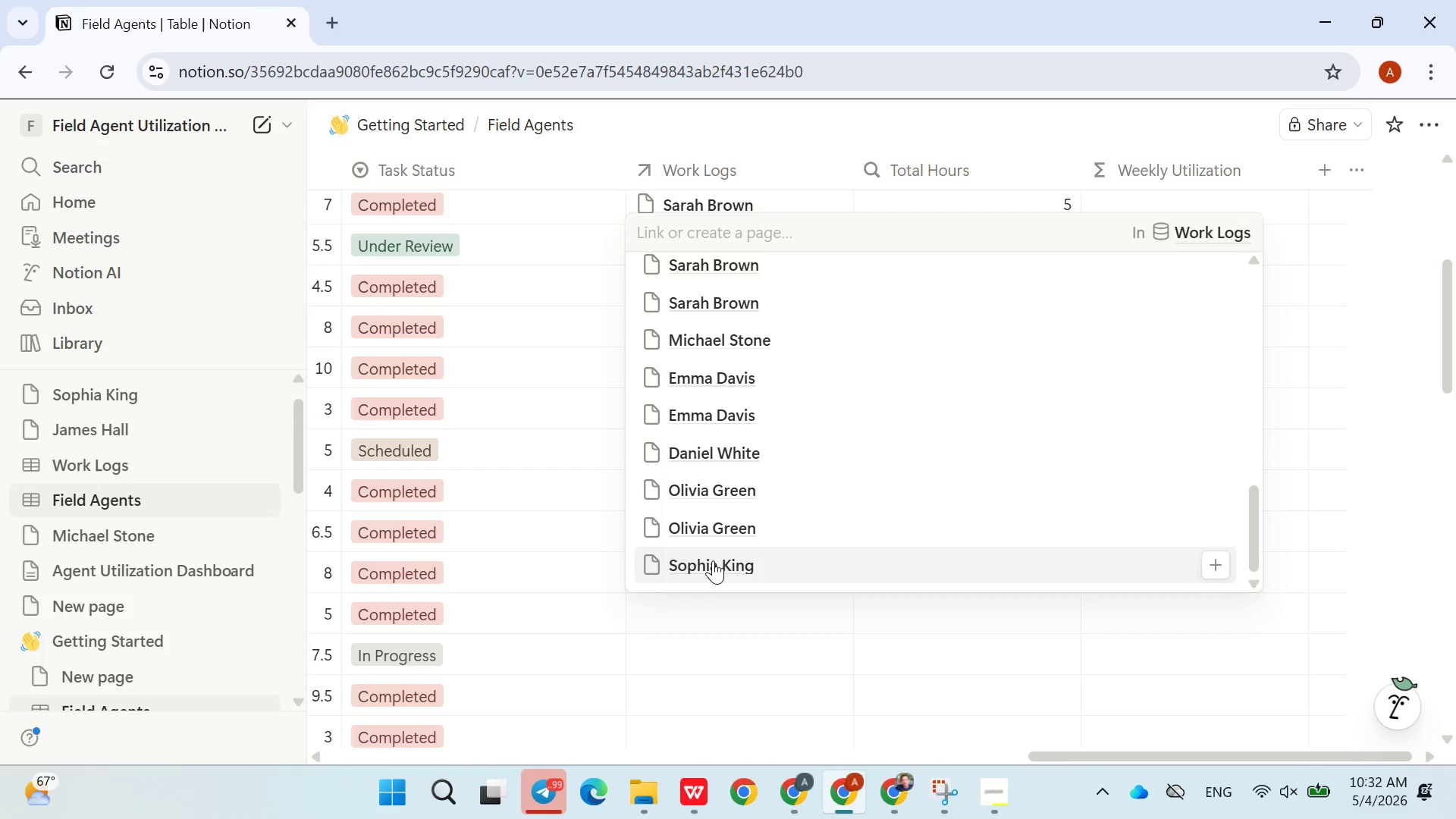 
double_click([743, 651])
 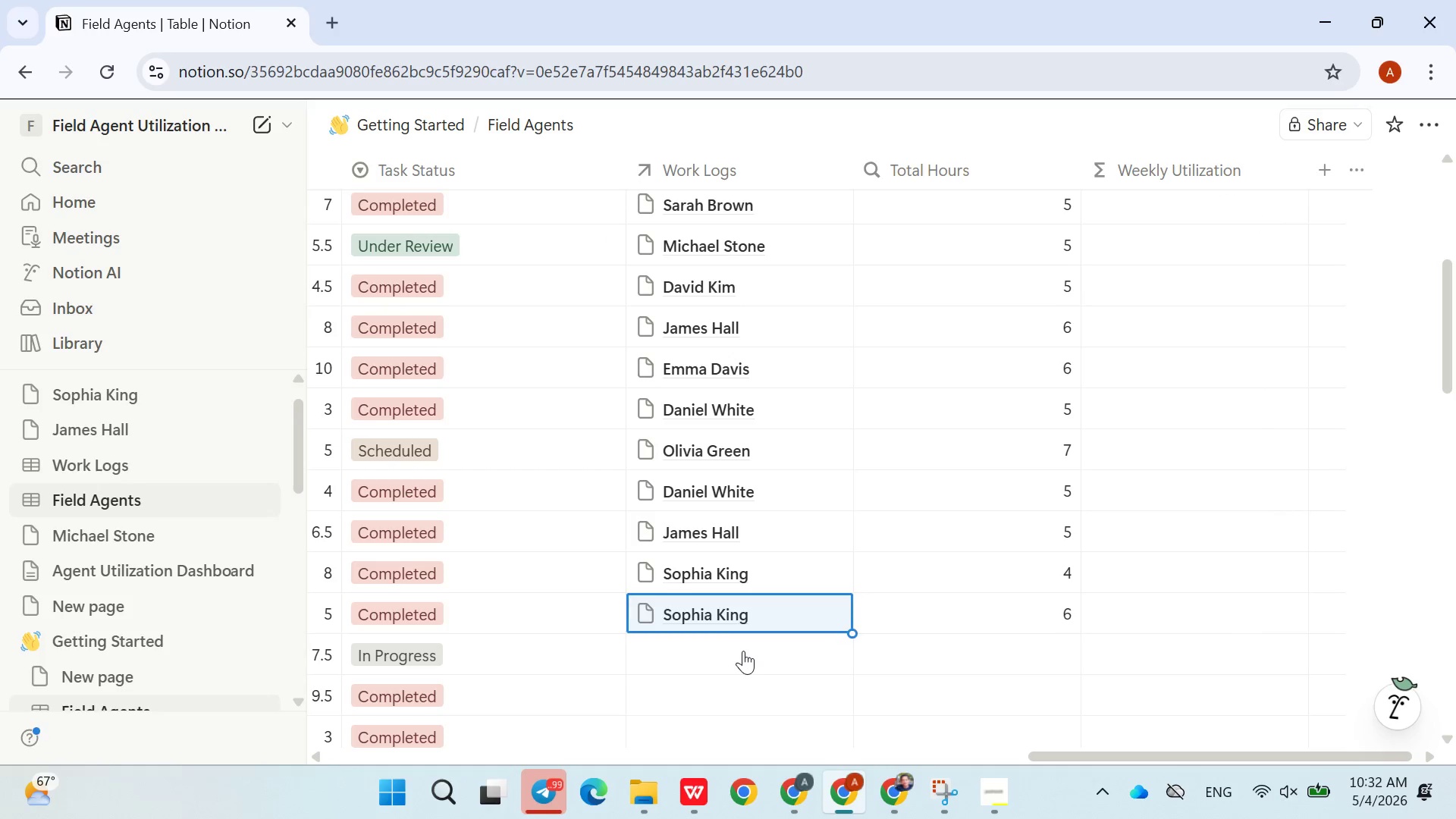 
triple_click([743, 651])
 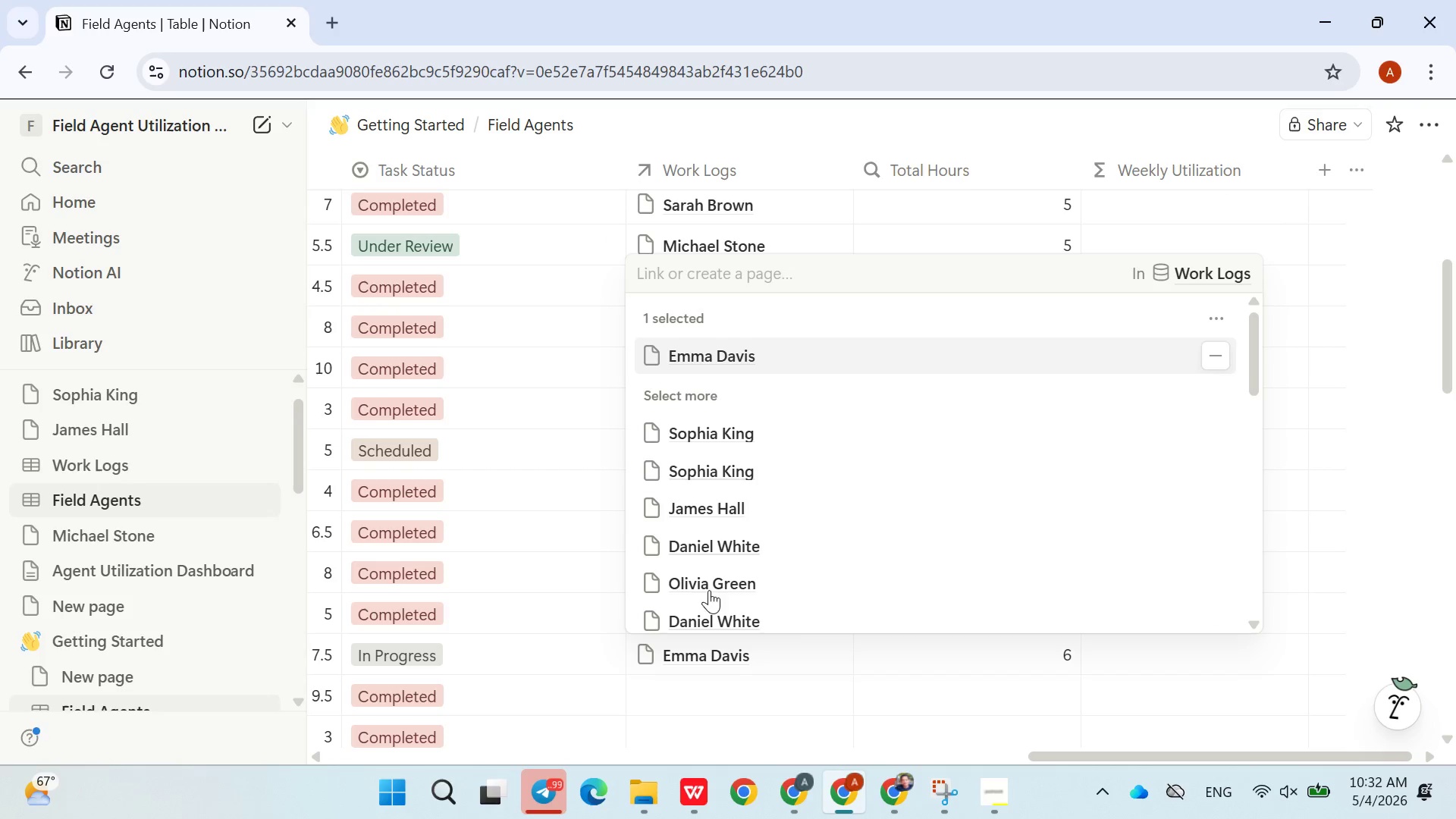 
double_click([582, 592])
 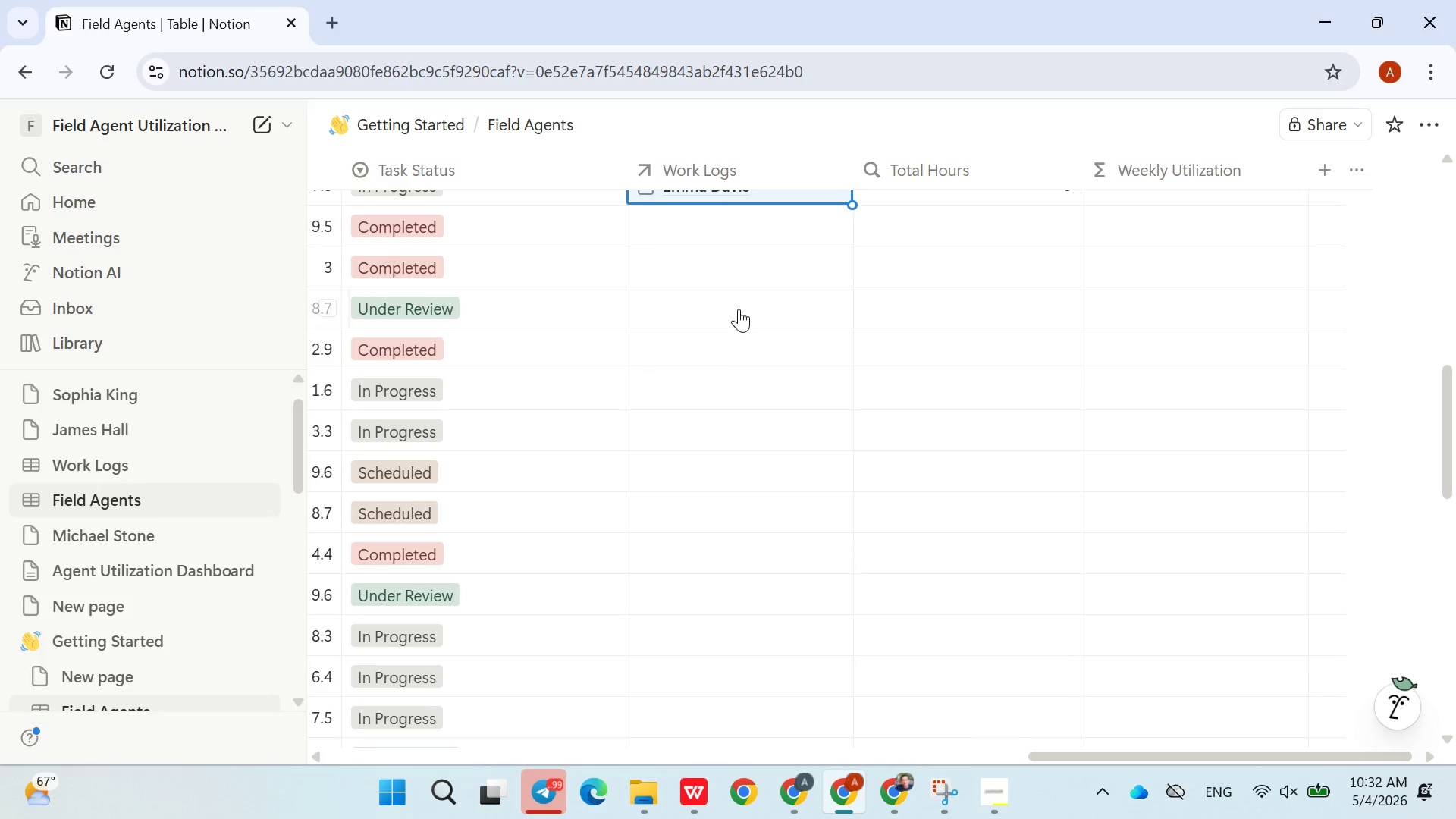 
left_click([720, 221])
 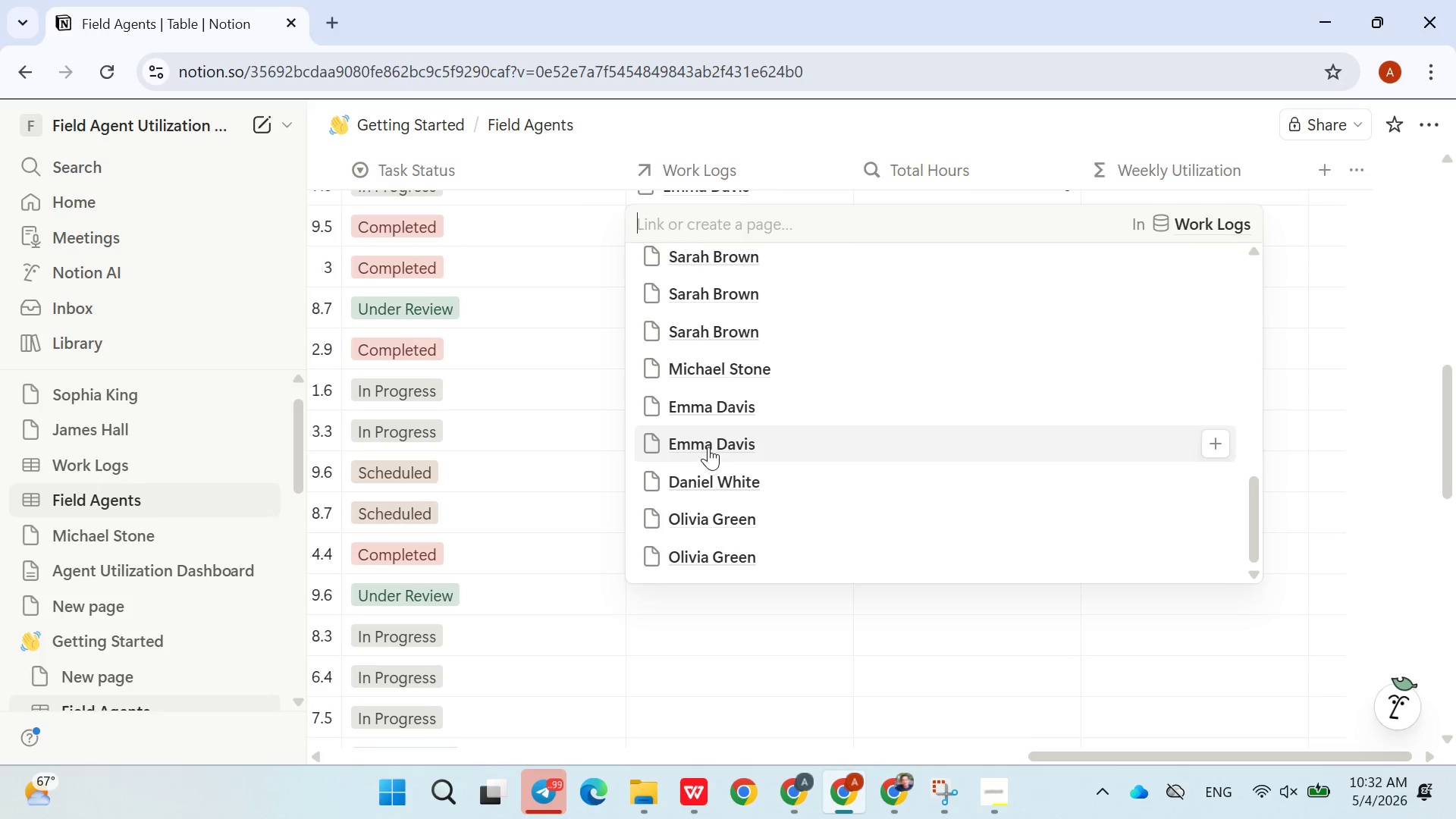 
double_click([563, 504])
 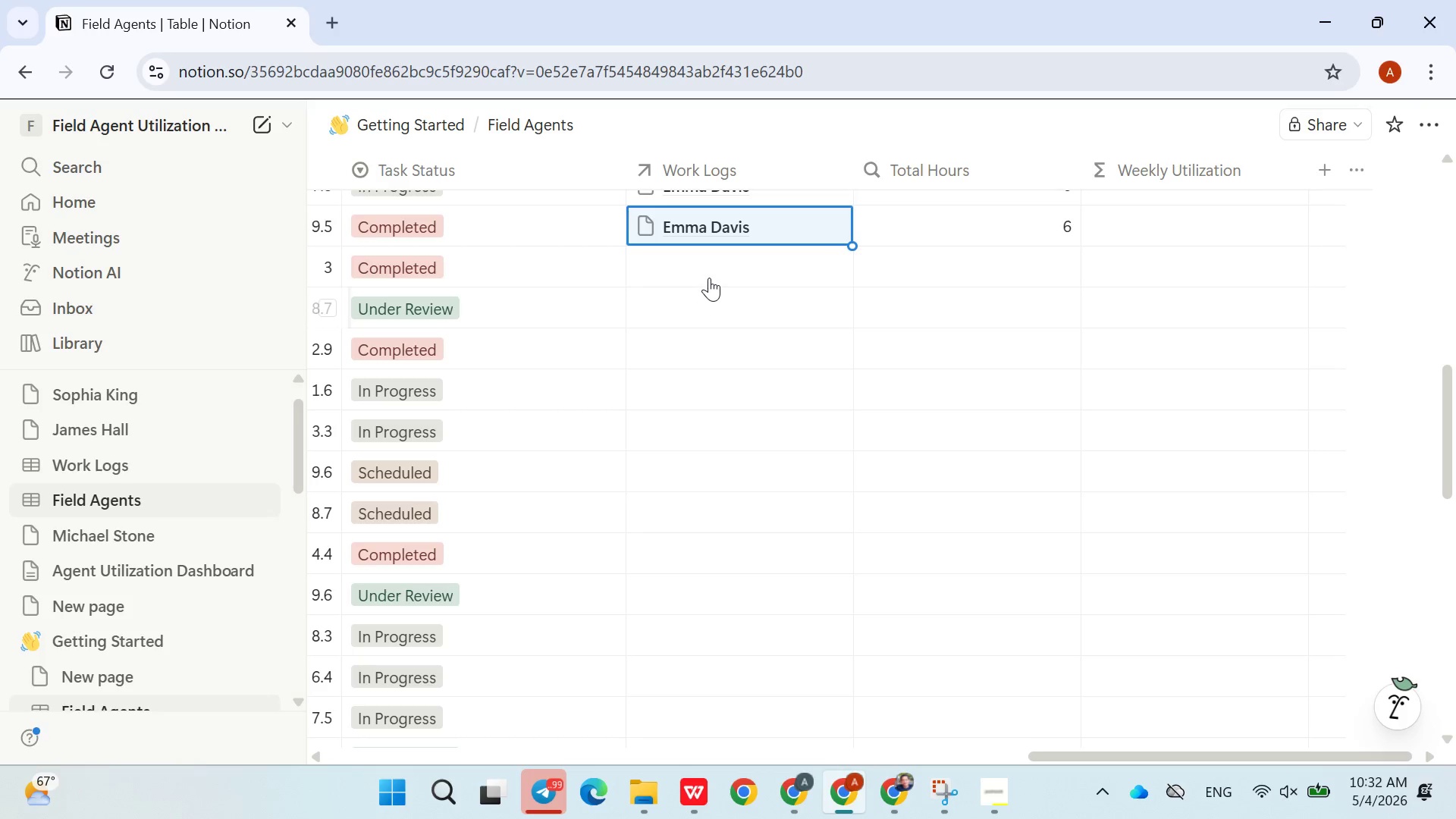 
left_click([709, 280])
 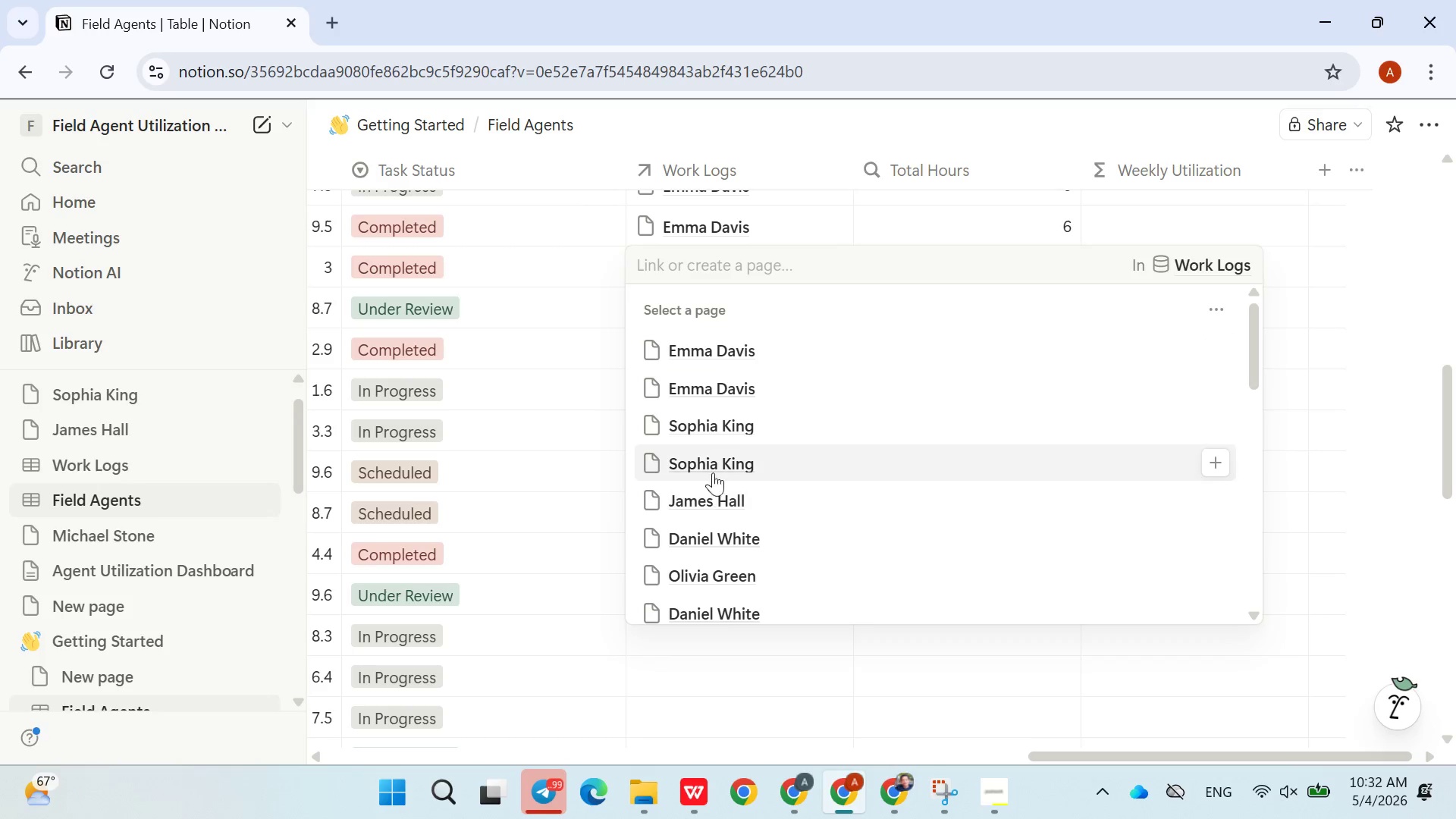 
left_click([714, 465])
 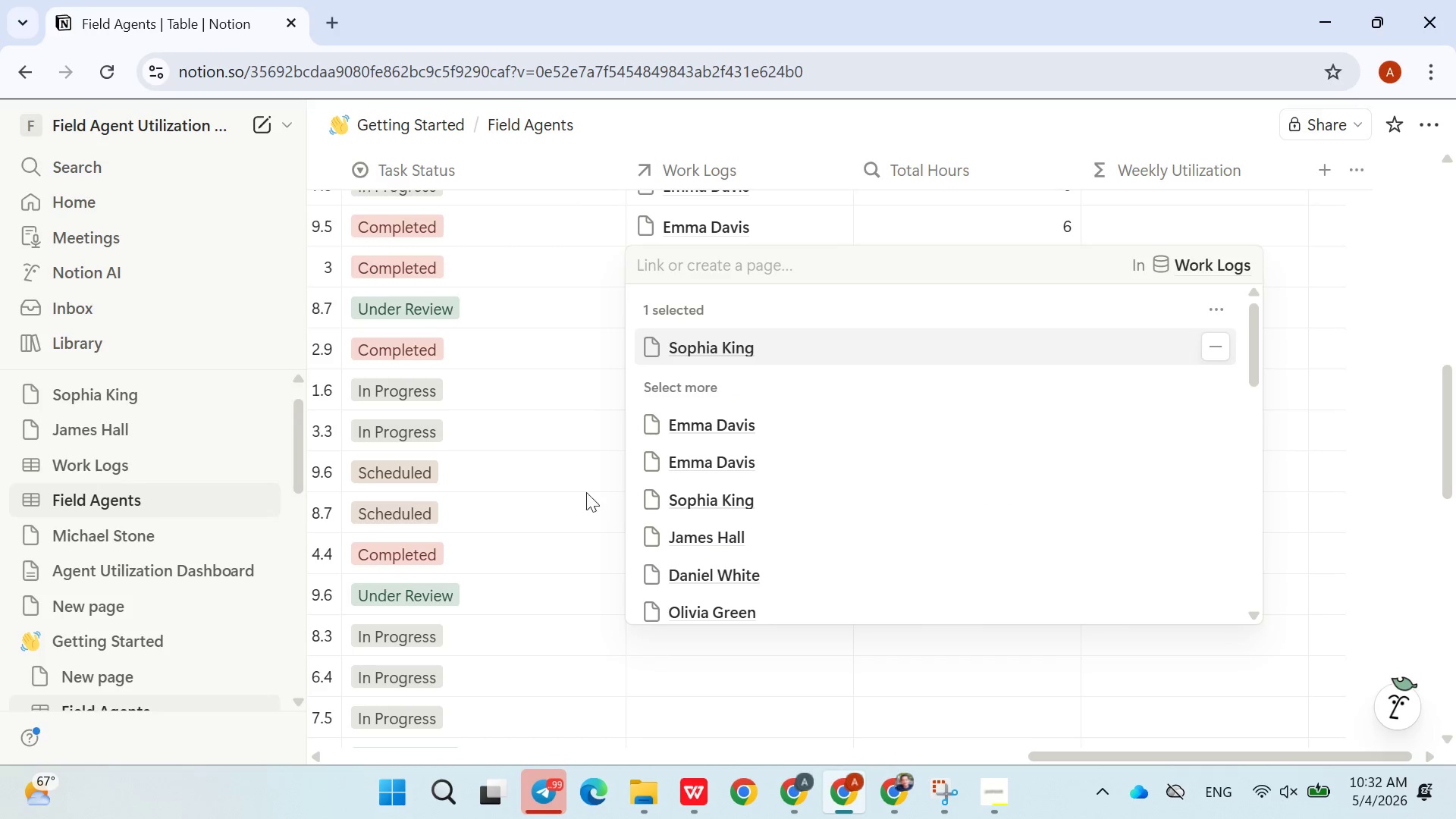 
left_click([577, 492])
 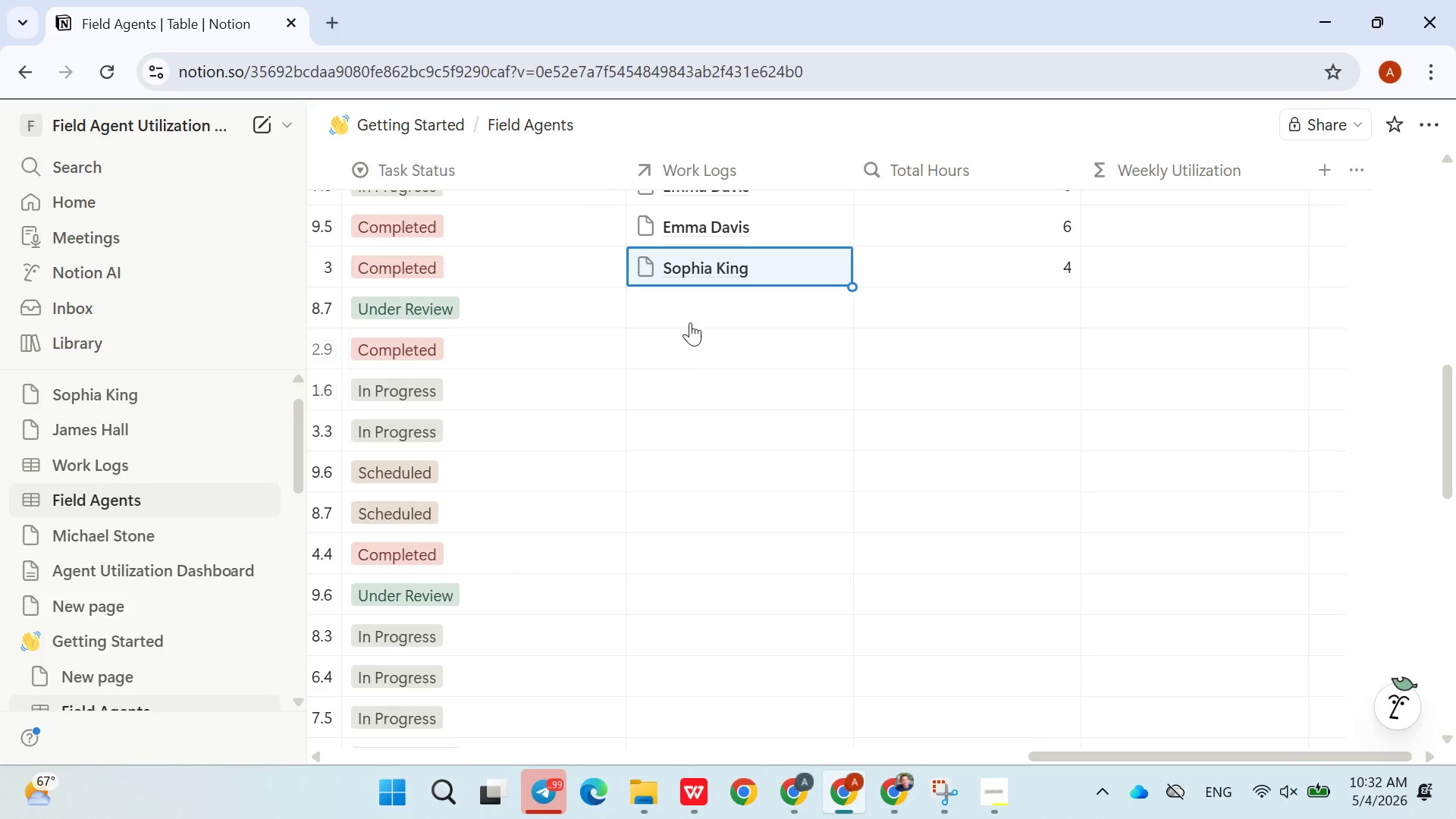 
left_click([690, 319])
 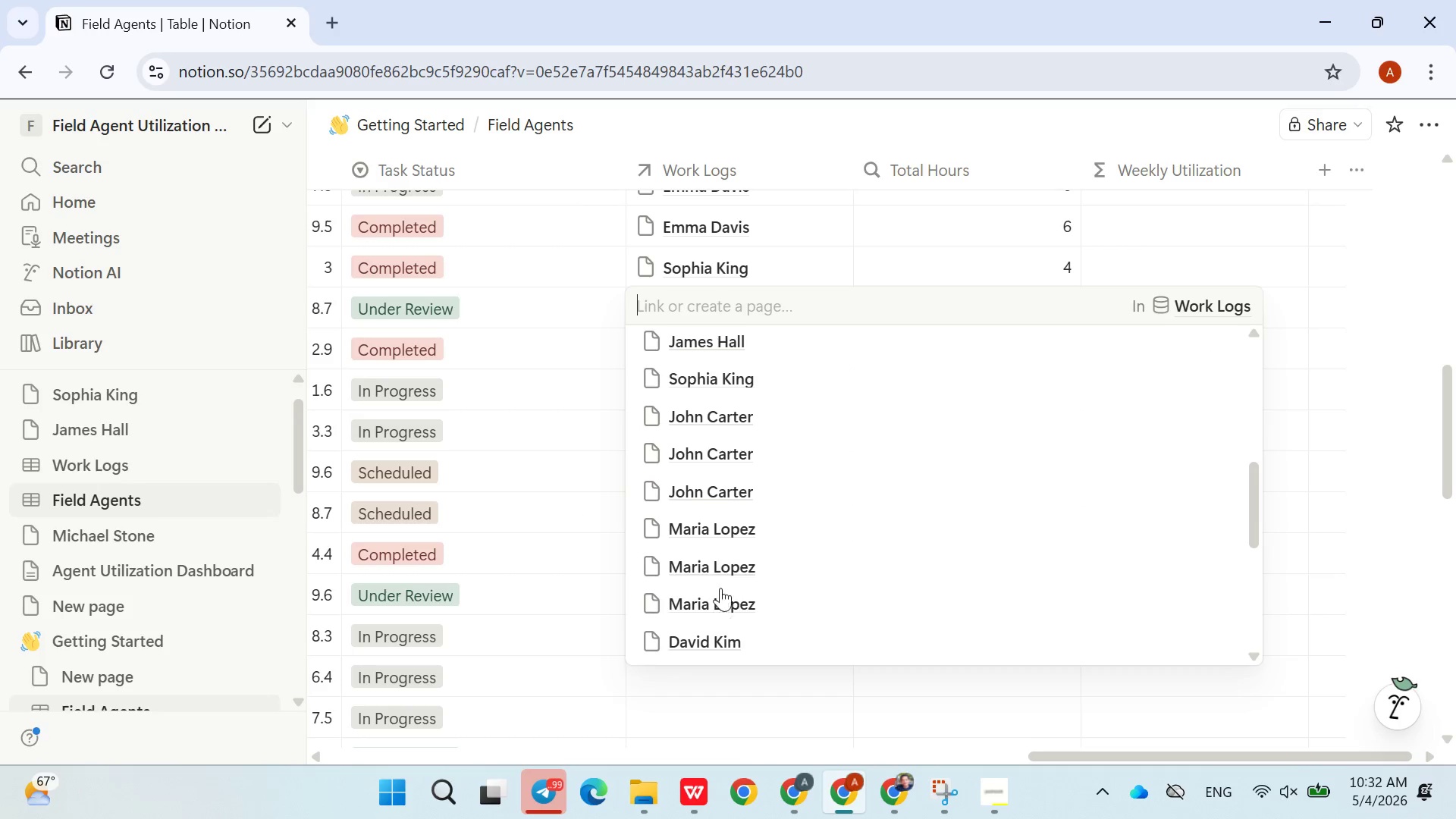 
left_click([726, 528])
 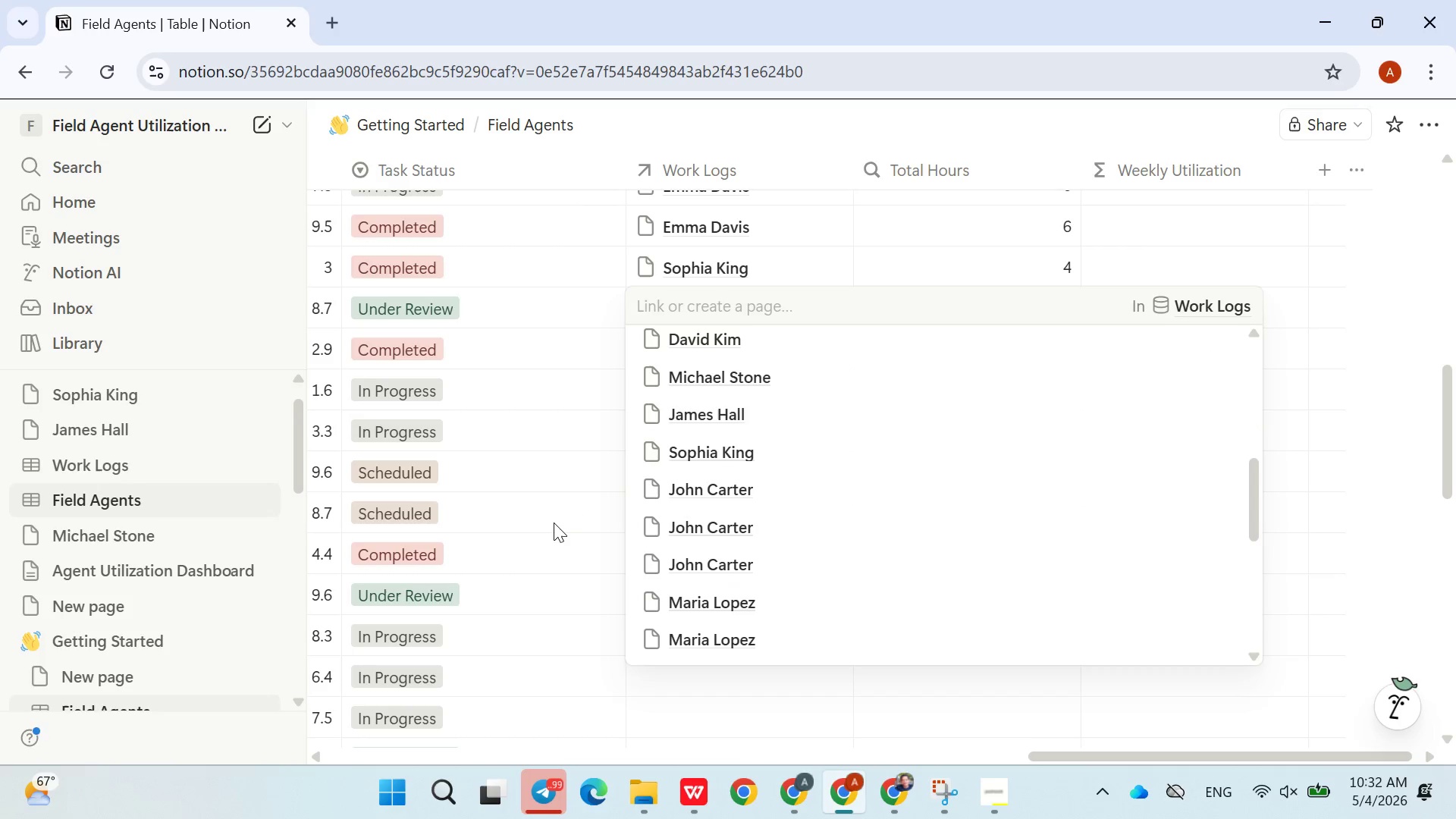 
left_click([554, 522])
 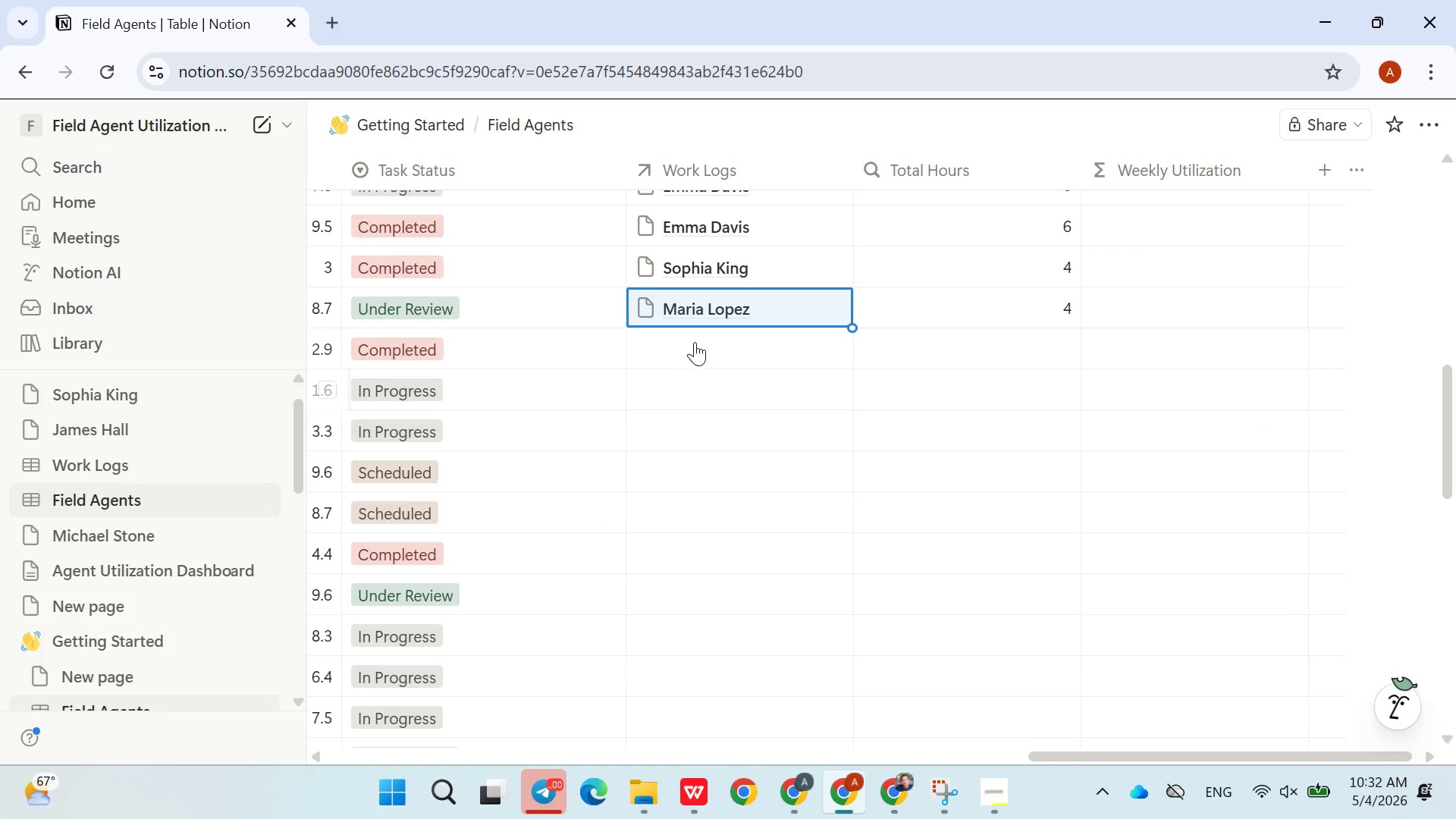 
left_click([695, 341])
 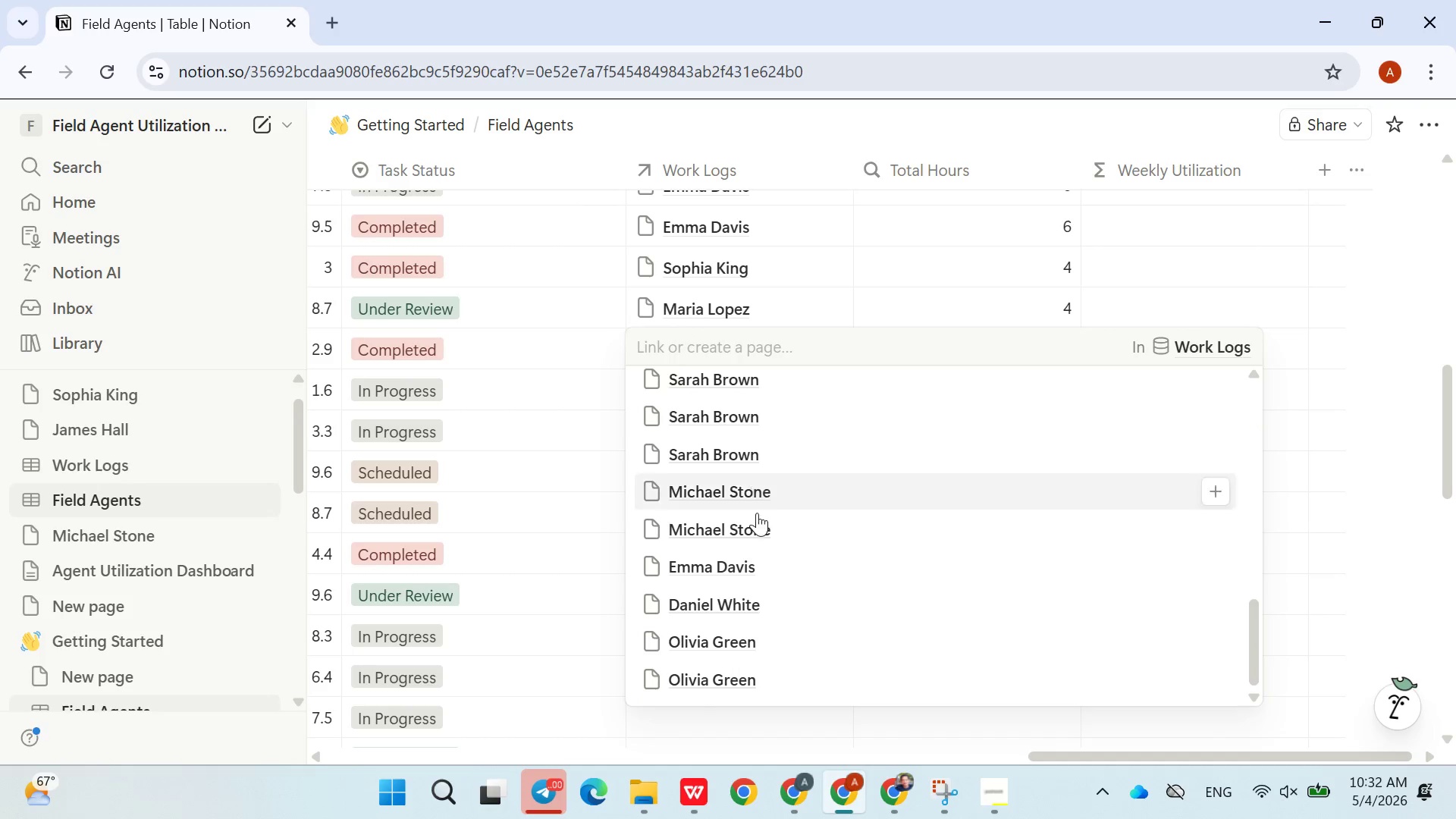 
left_click([730, 578])
 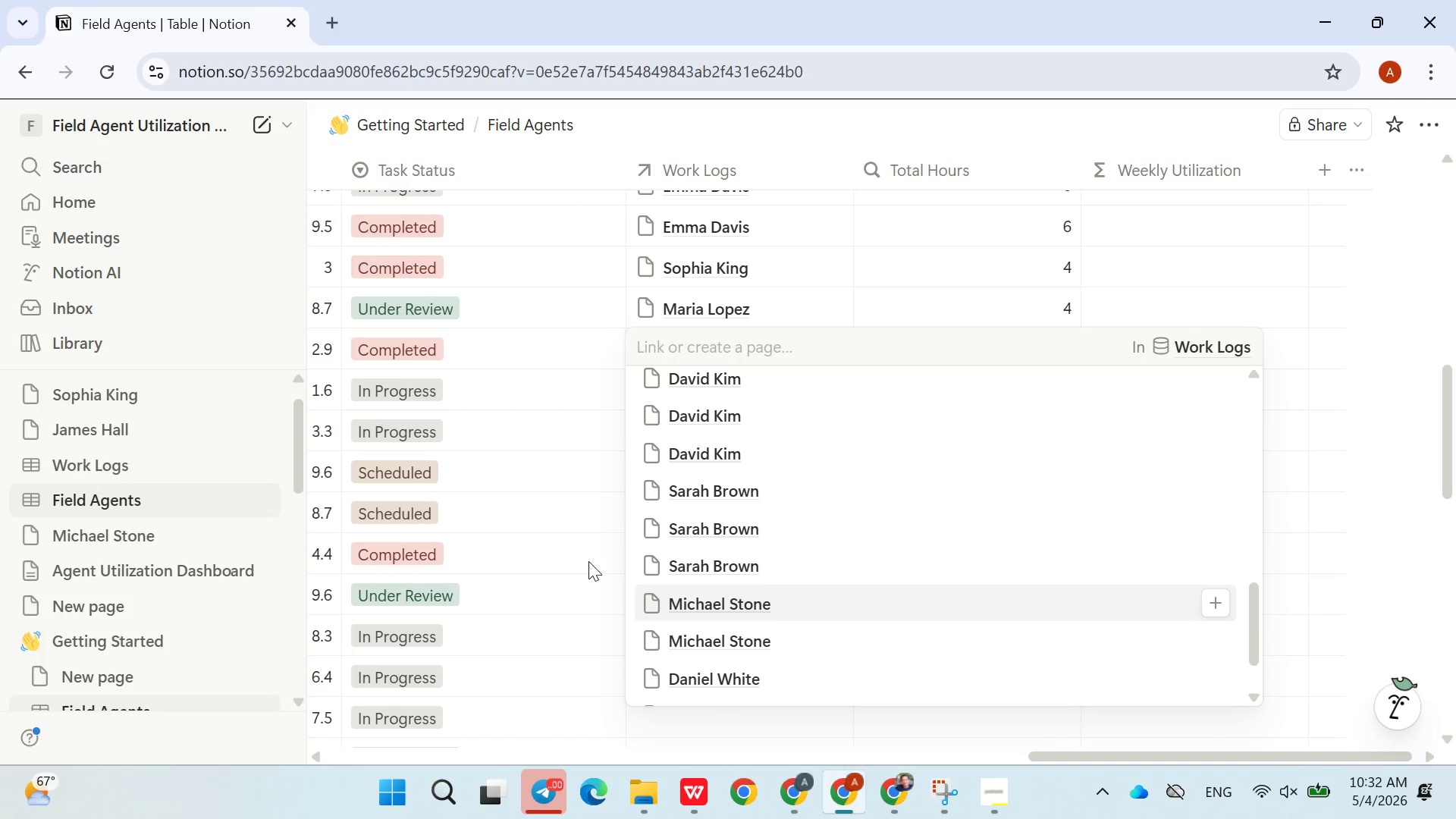 
left_click([588, 561])
 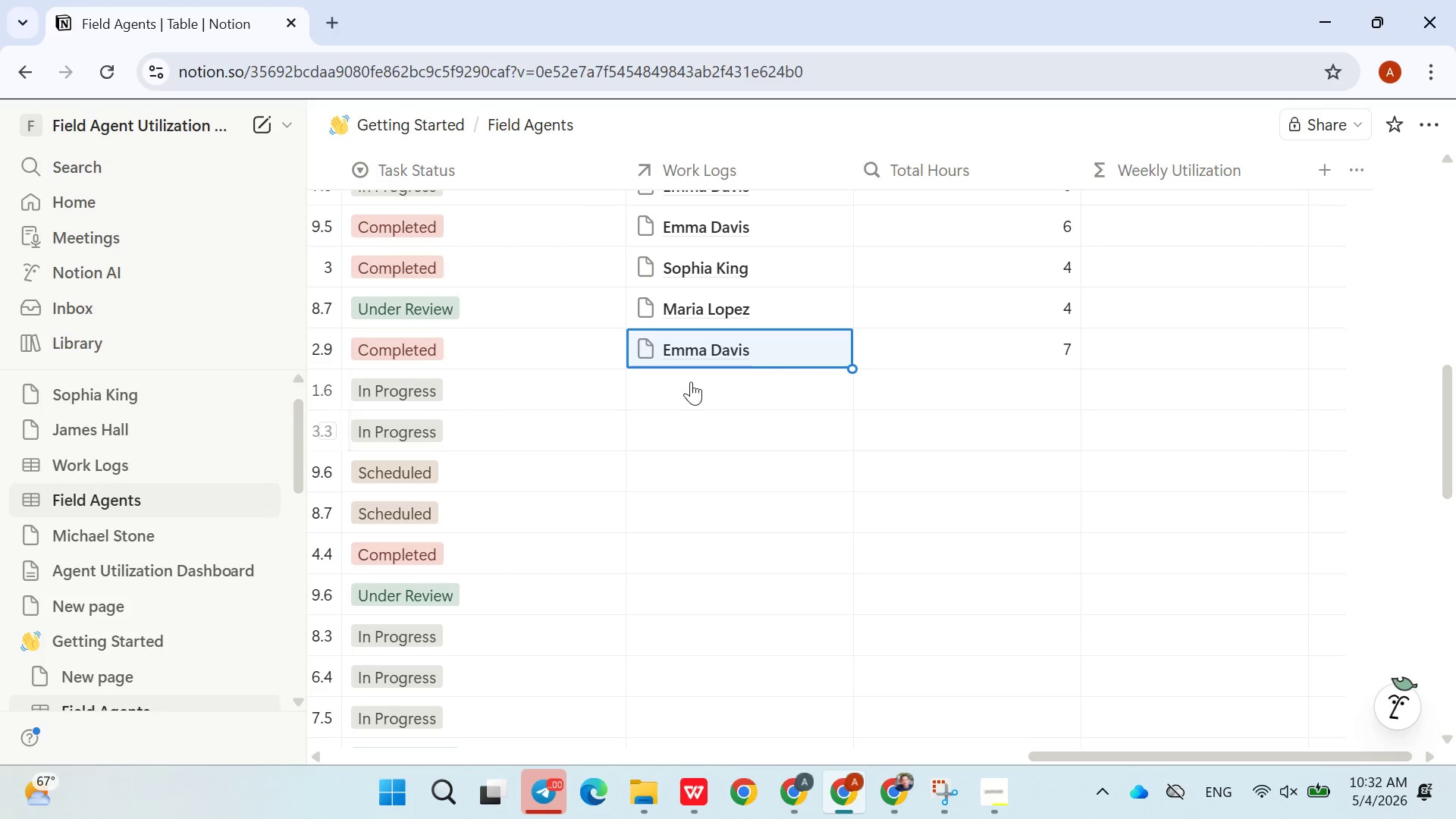 
left_click([691, 381])
 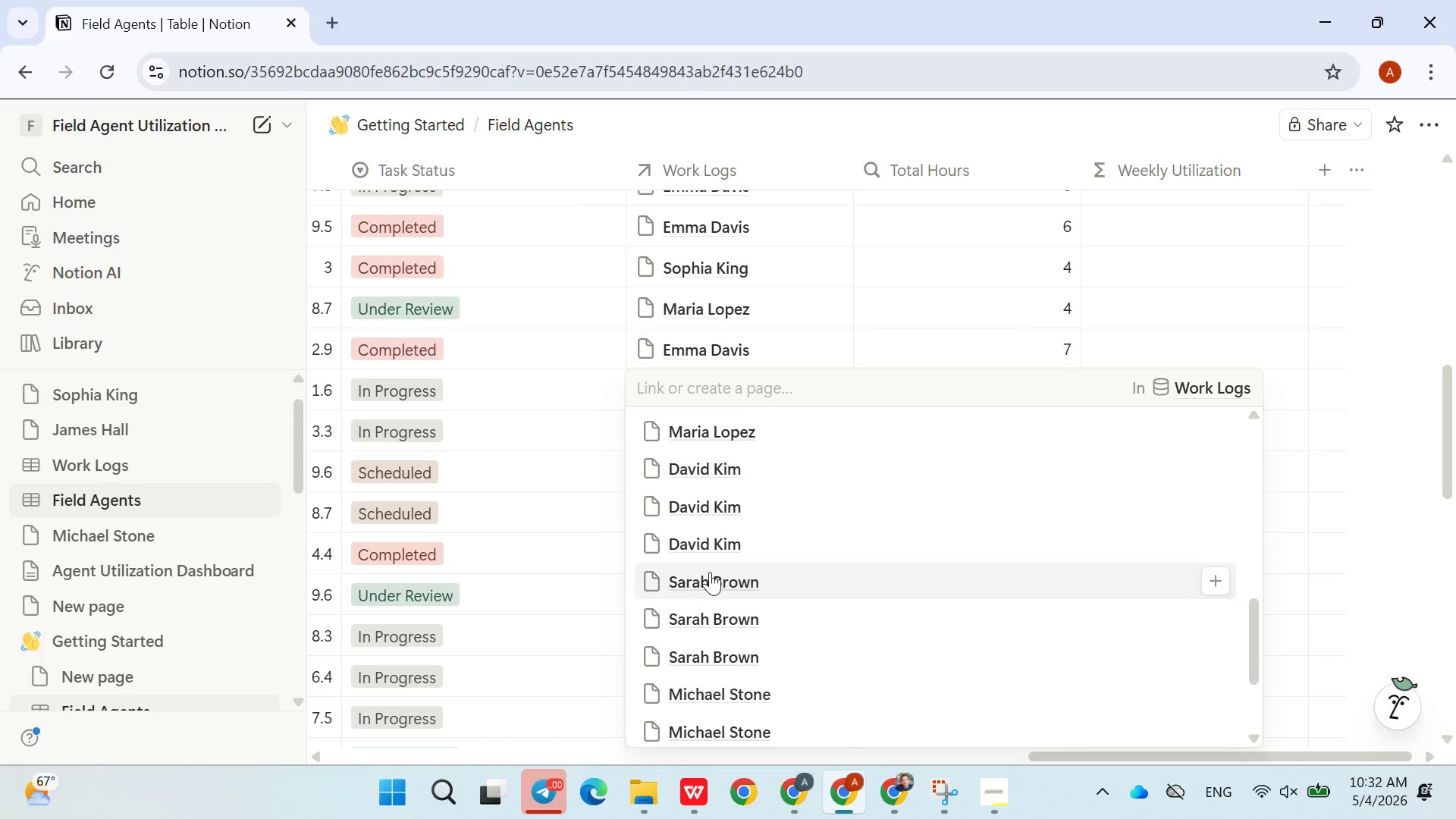 
left_click([721, 581])
 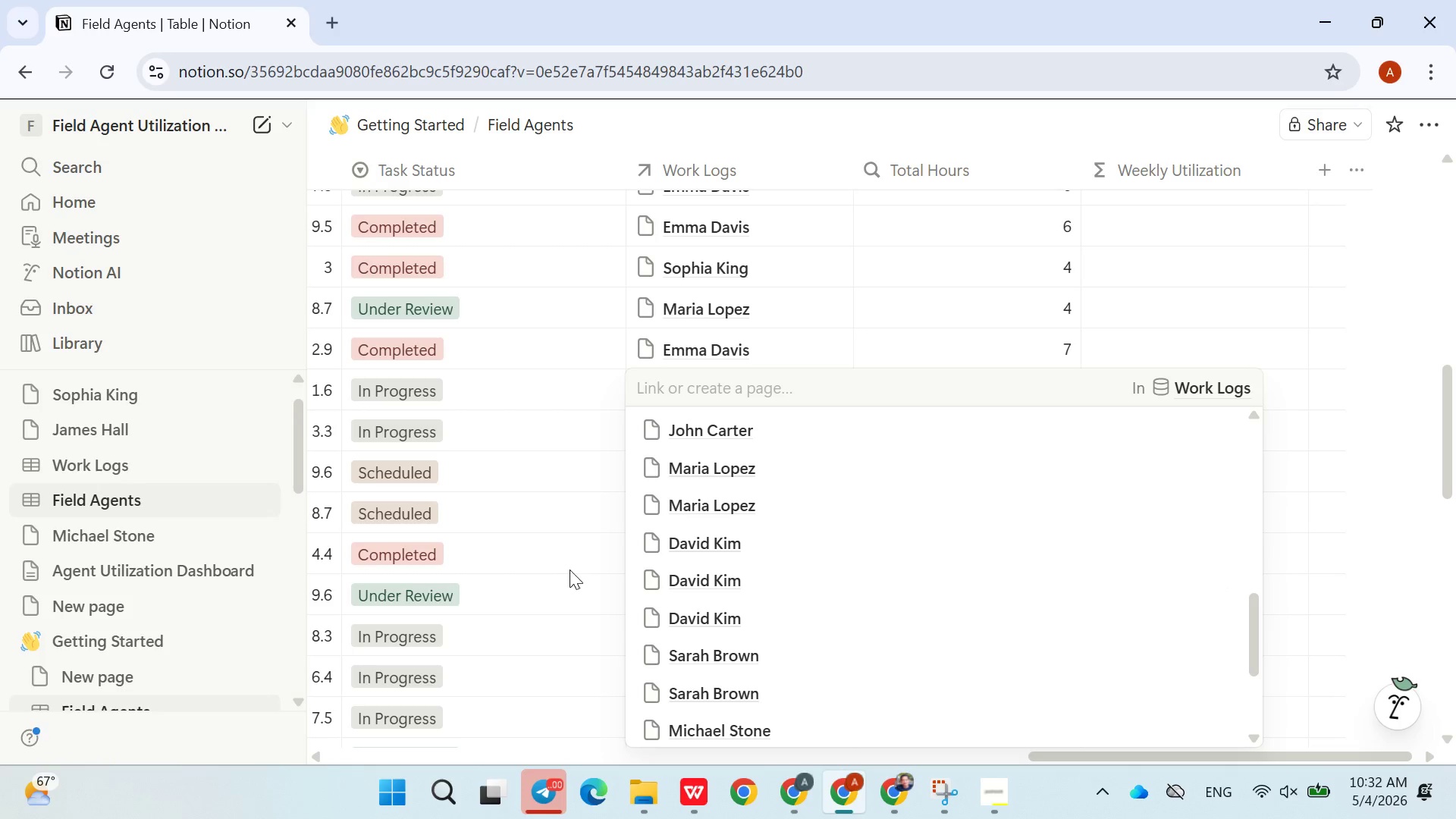 
left_click([570, 570])
 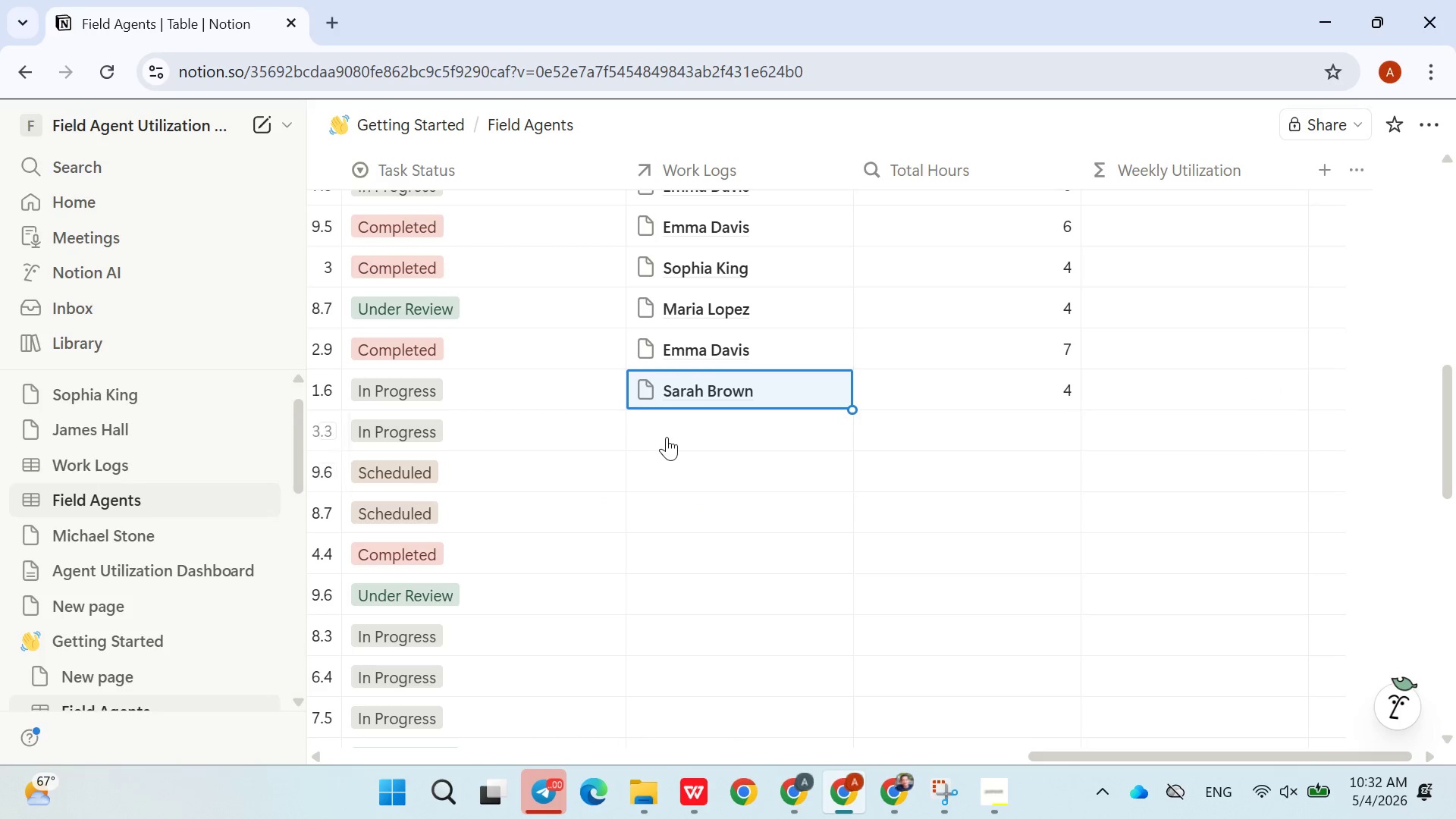 
left_click([669, 436])
 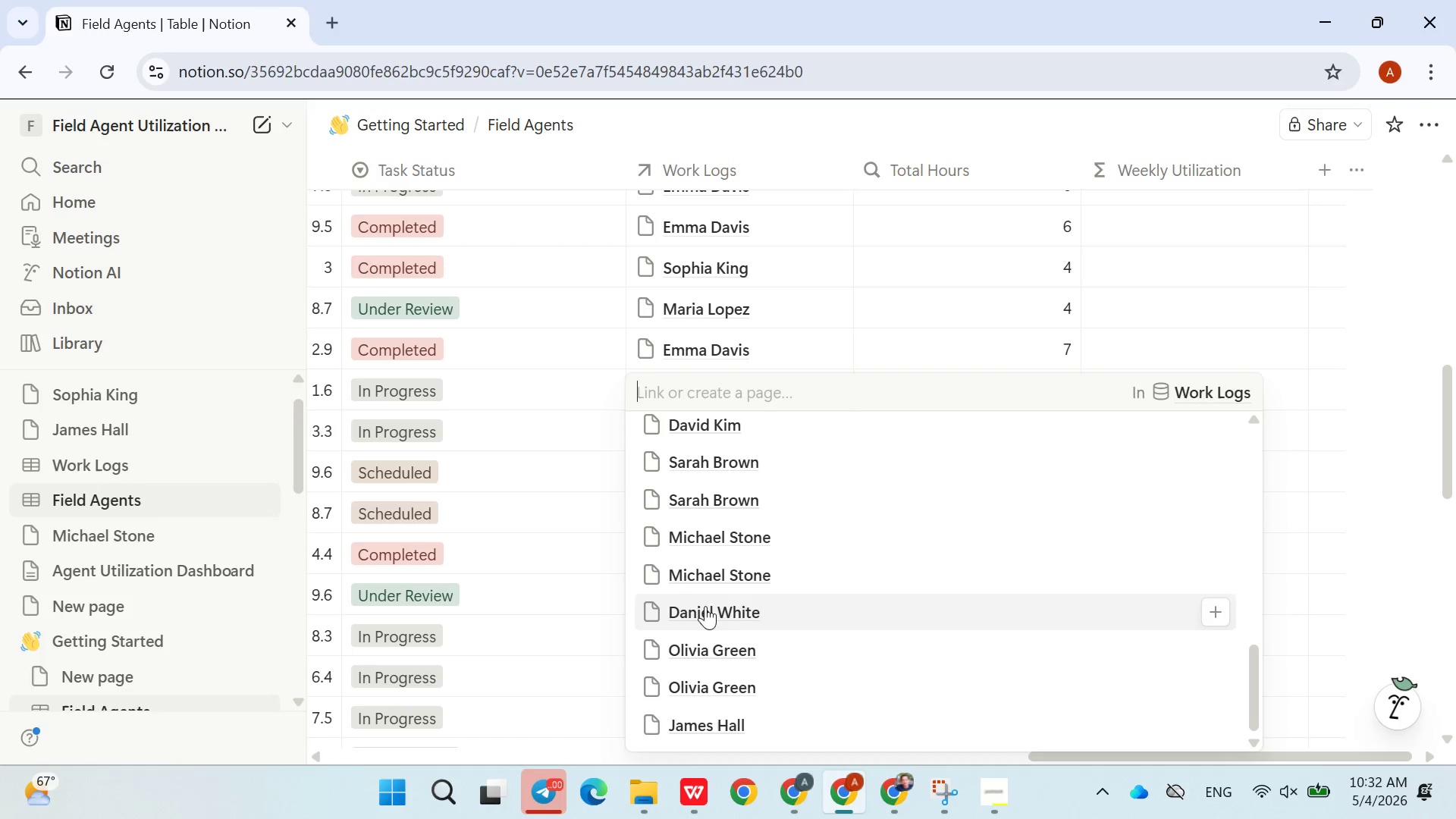 
left_click([705, 611])
 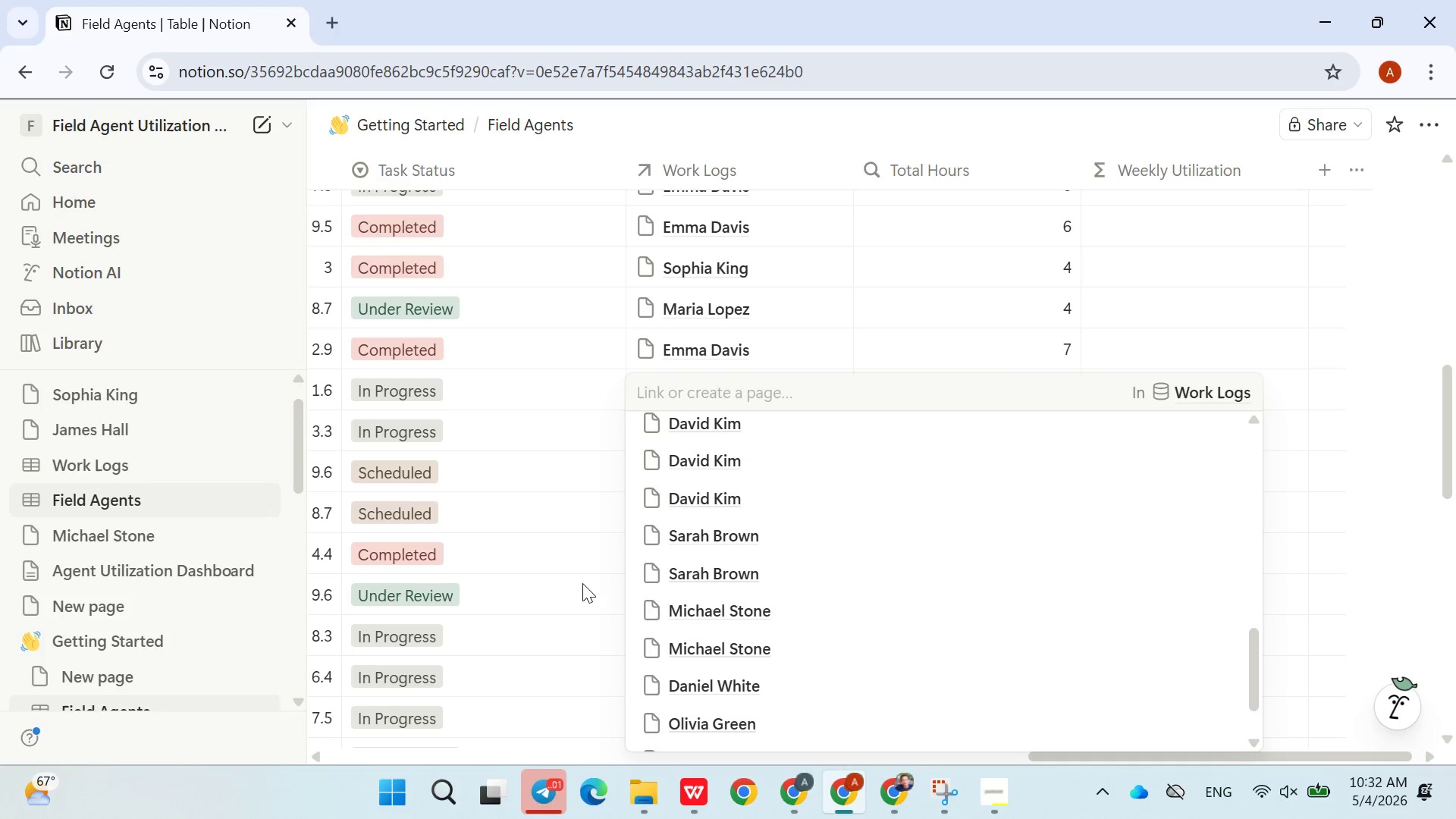 
left_click([582, 583])
 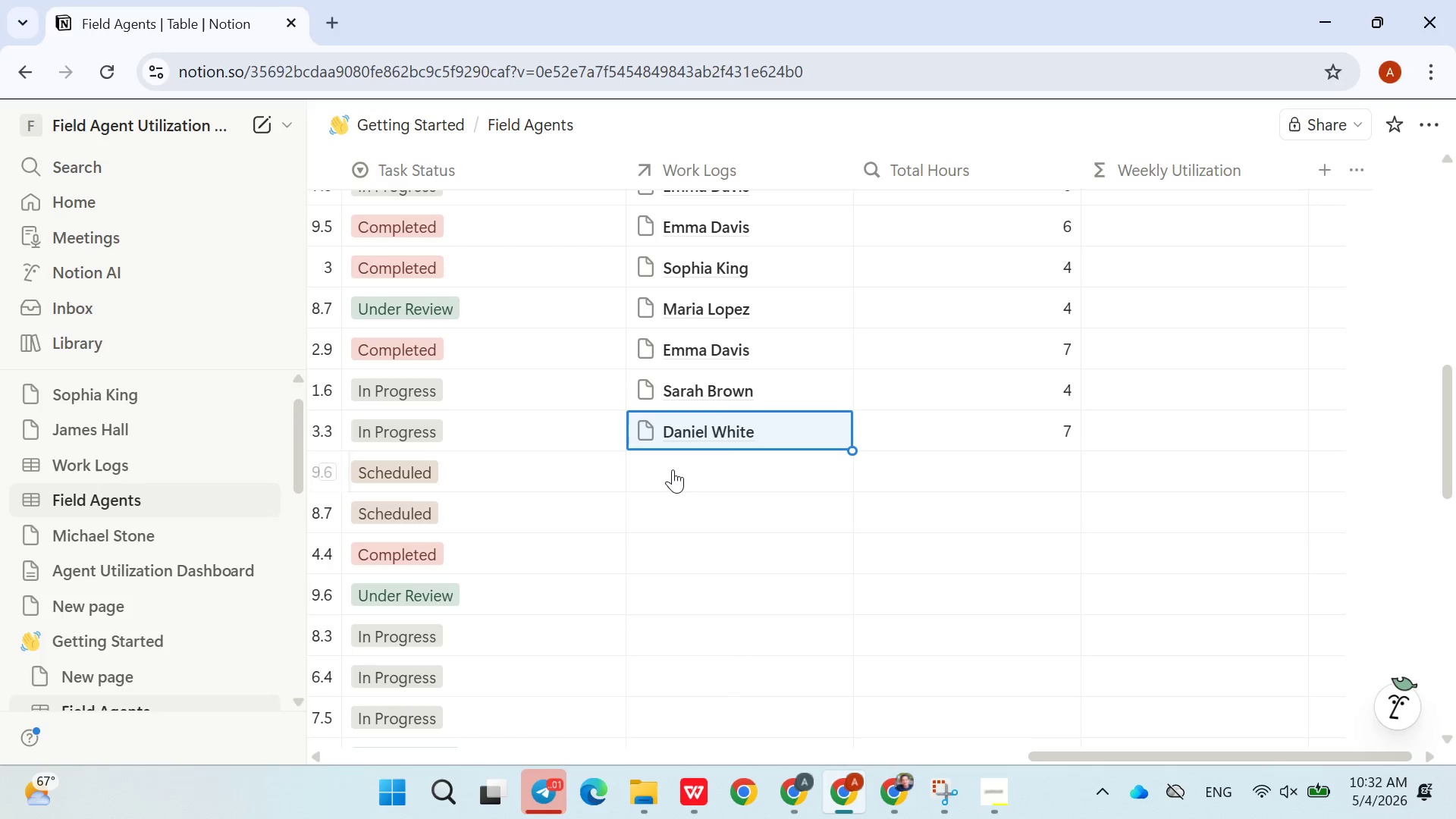 
left_click([676, 469])
 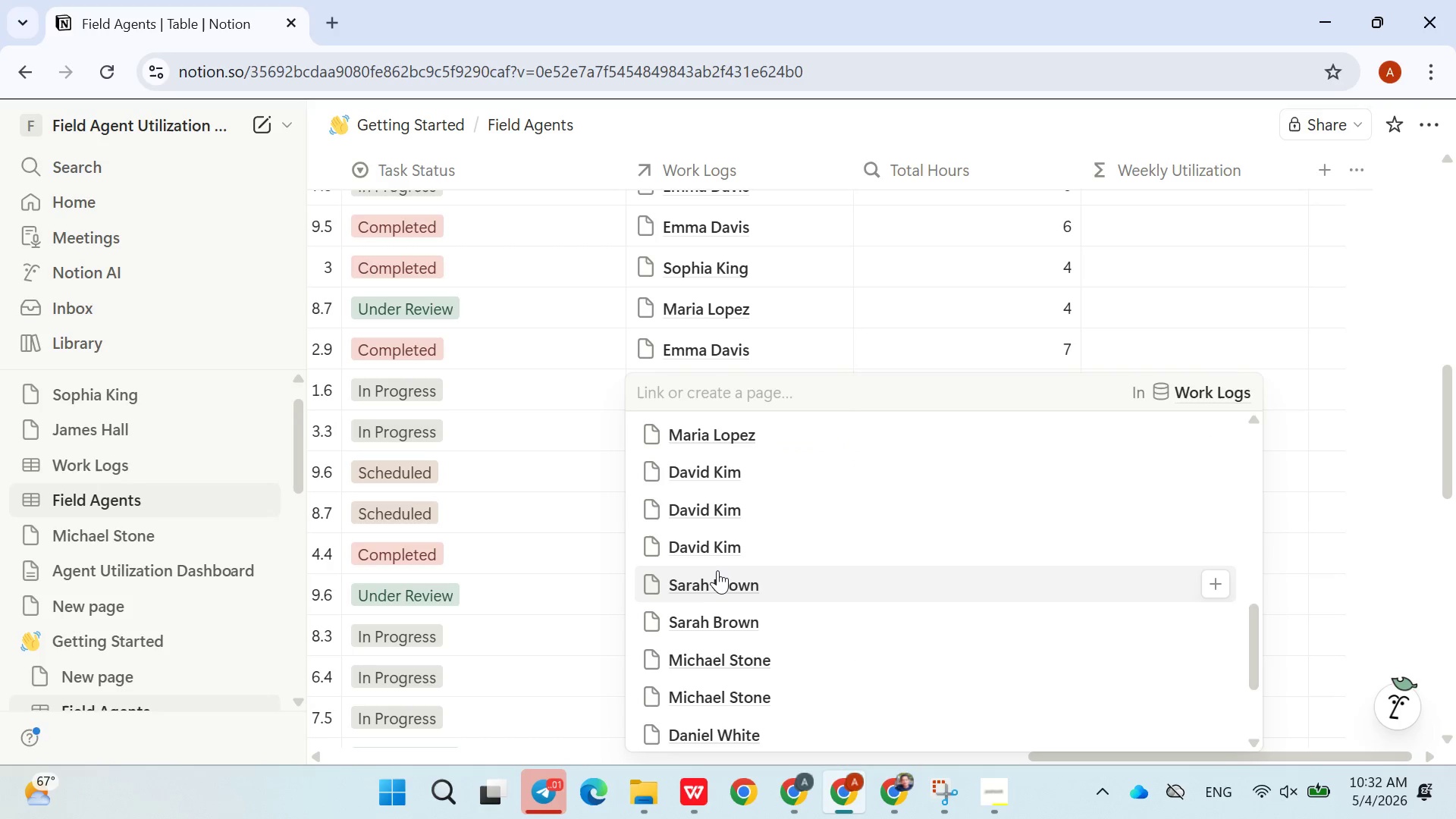 
left_click([717, 569])
 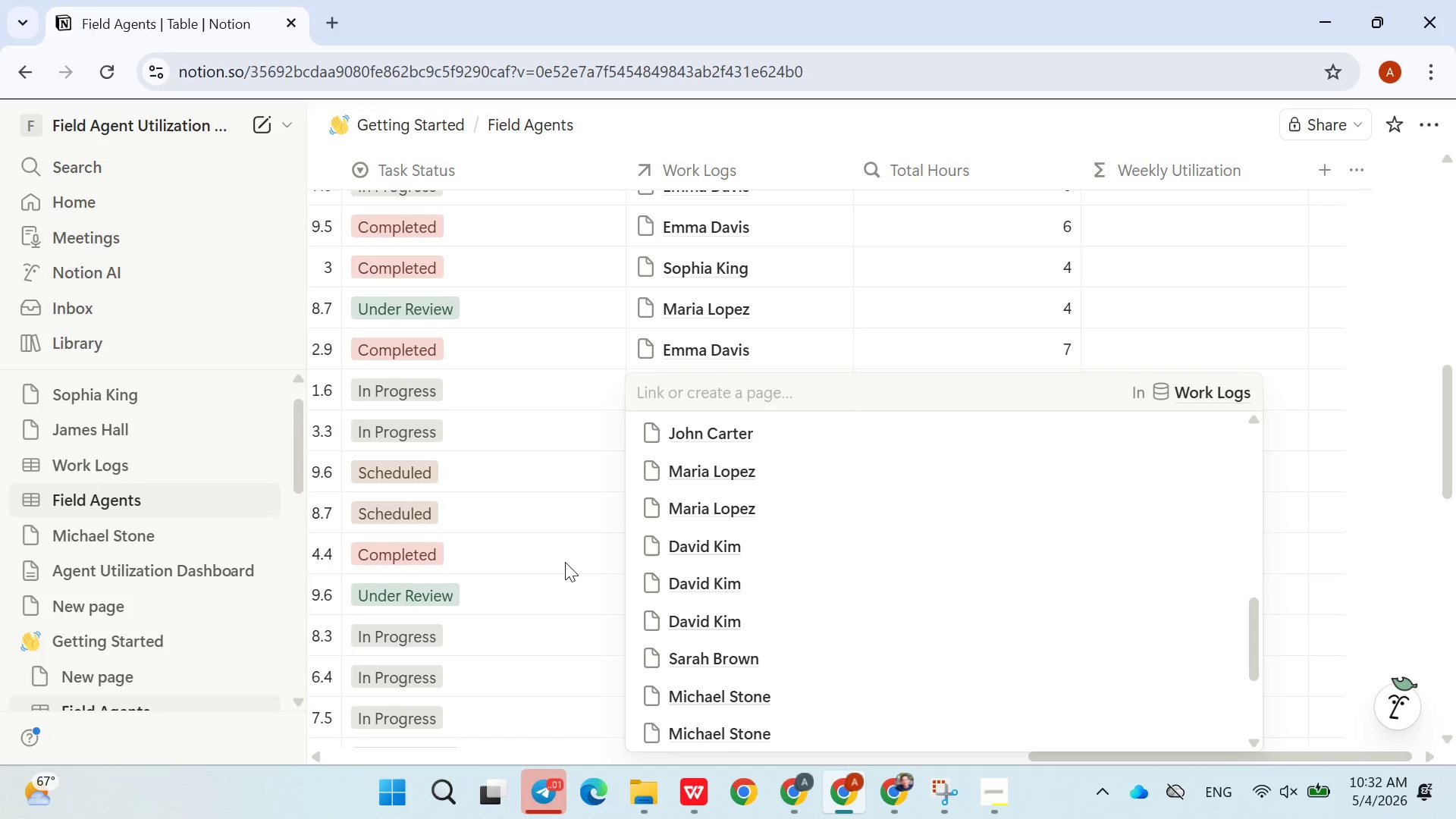 
left_click([565, 562])
 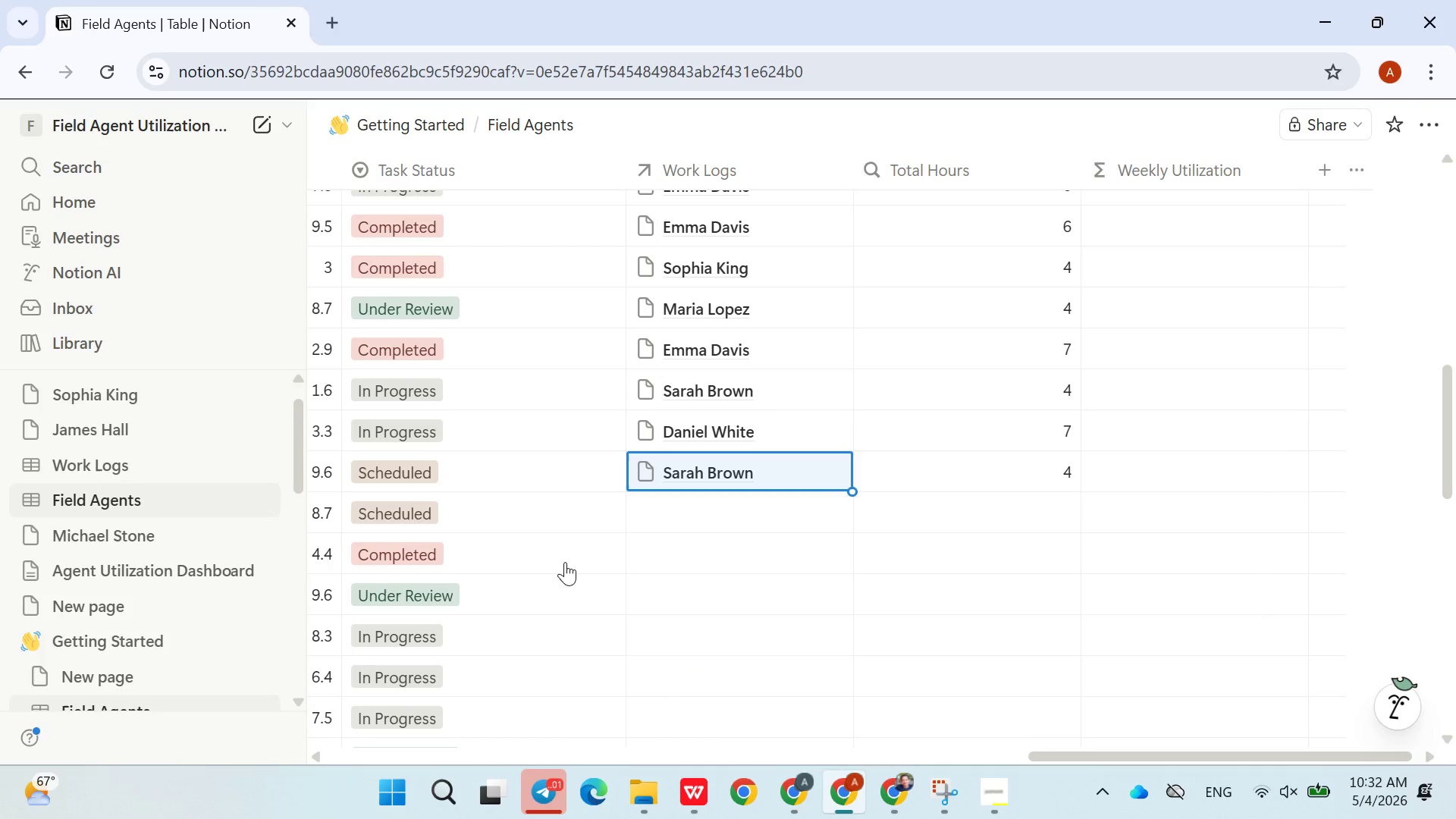 
left_click_drag(start_coordinate=[565, 562], to_coordinate=[691, 500])
 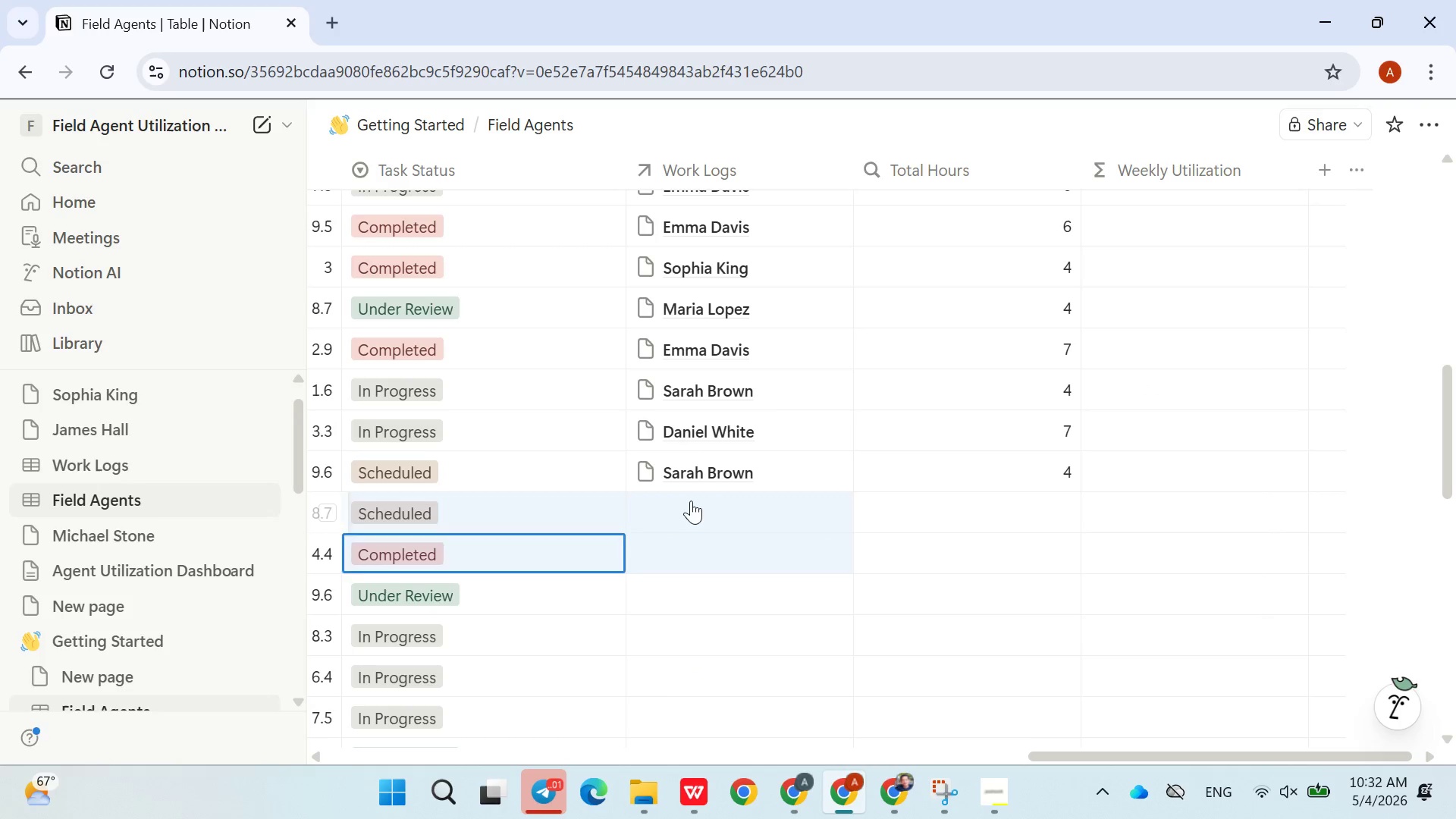 
left_click([691, 500])
 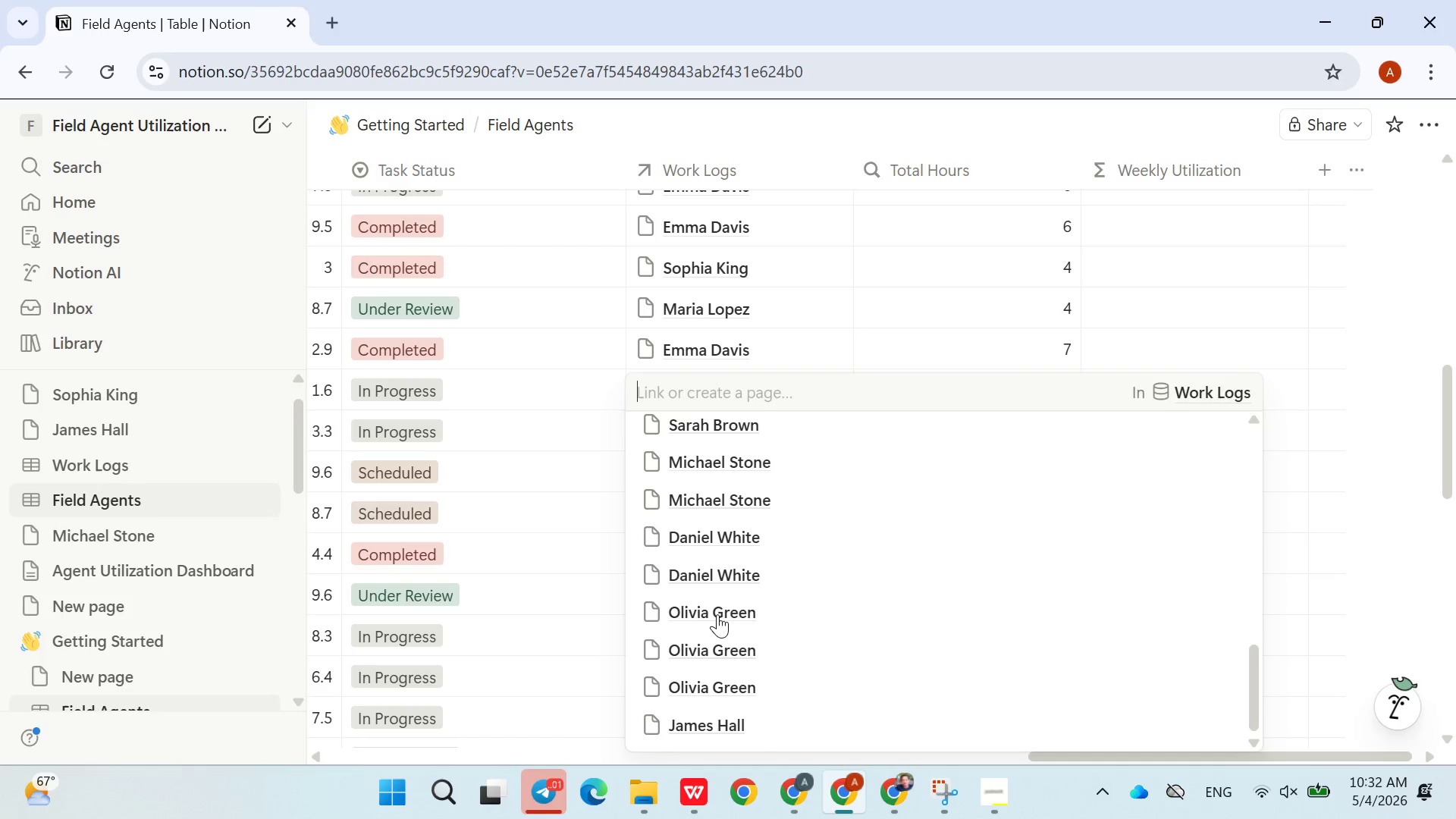 
left_click([733, 549])
 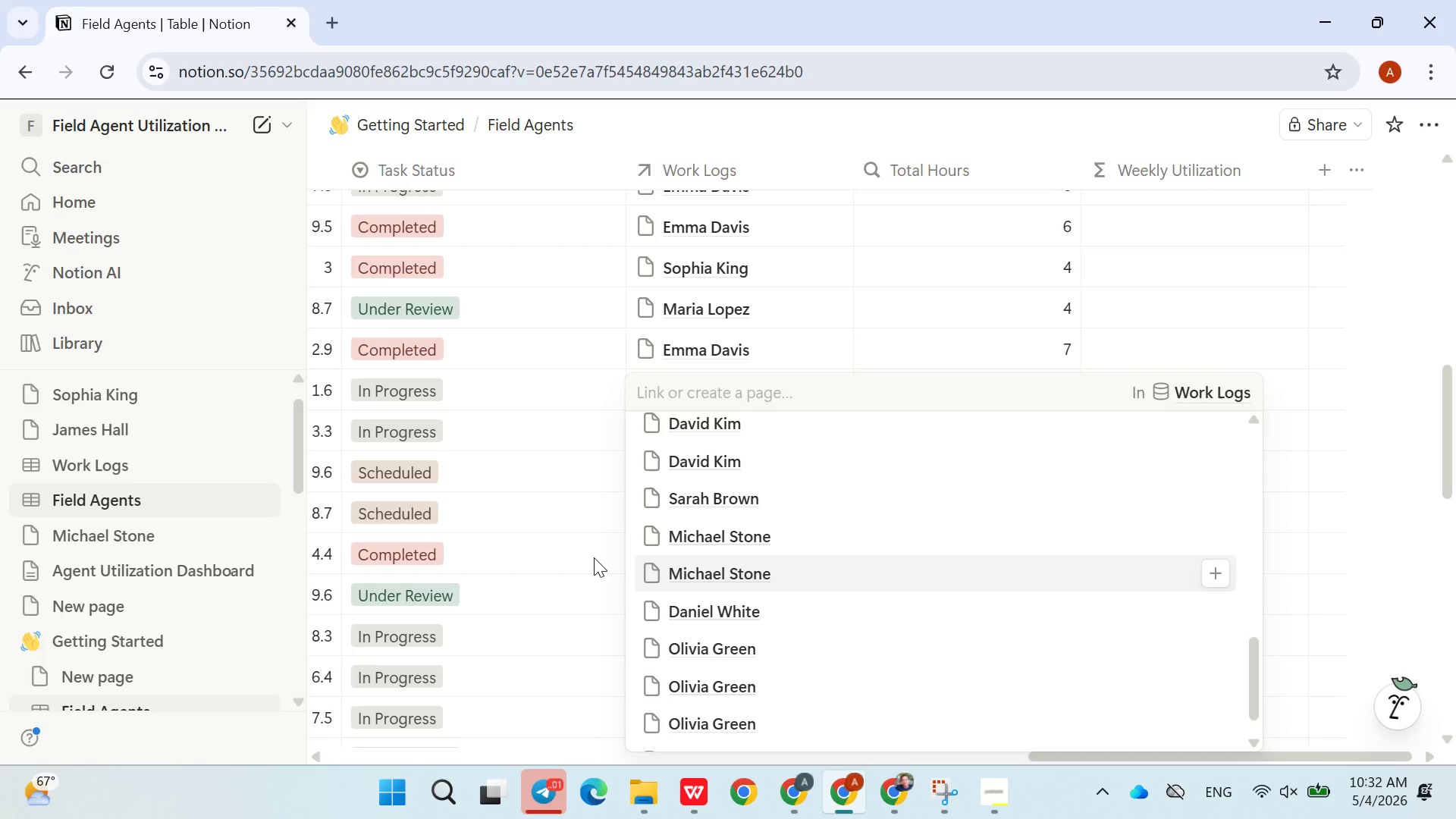 
left_click([593, 556])
 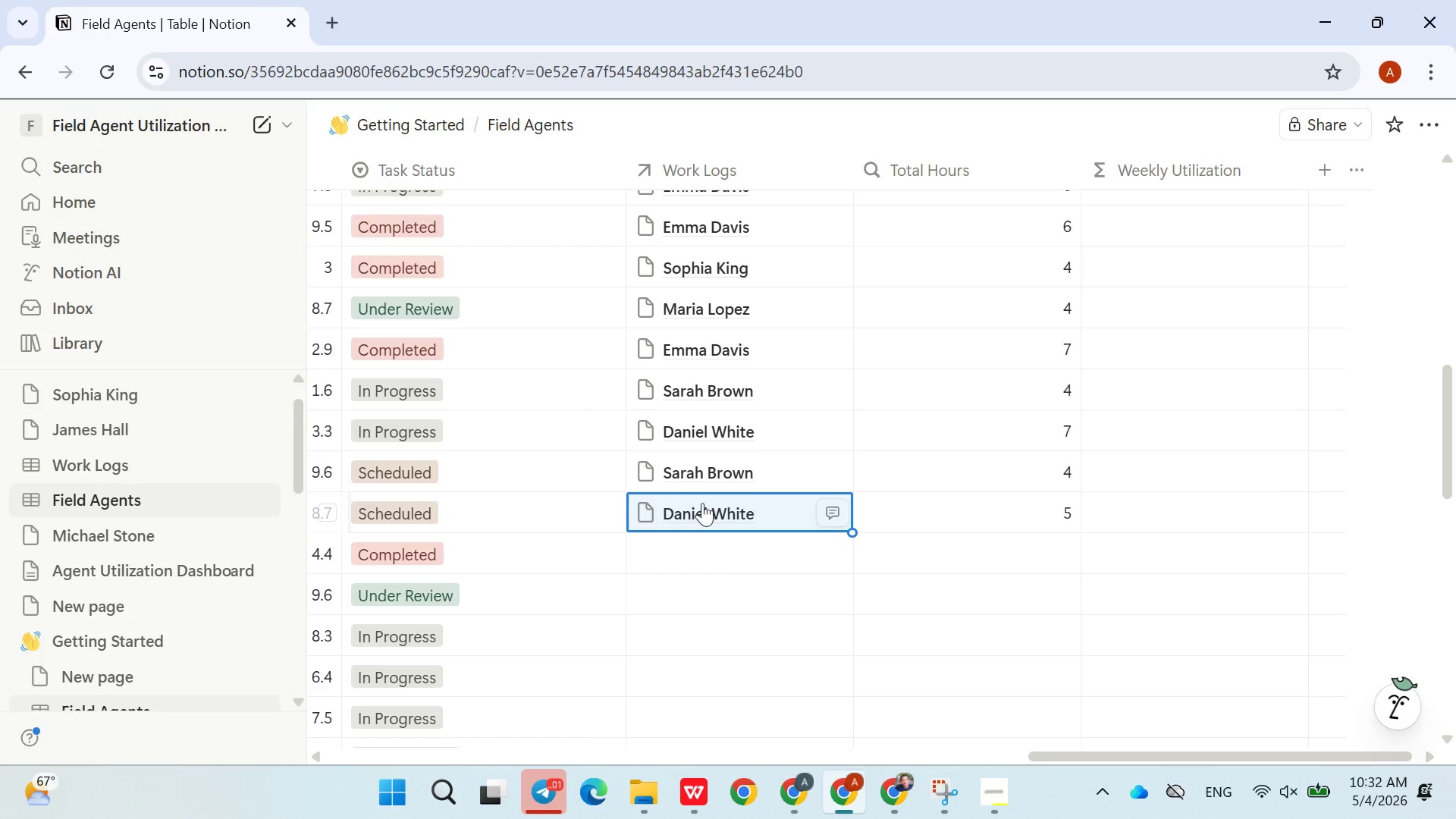 
left_click([704, 503])
 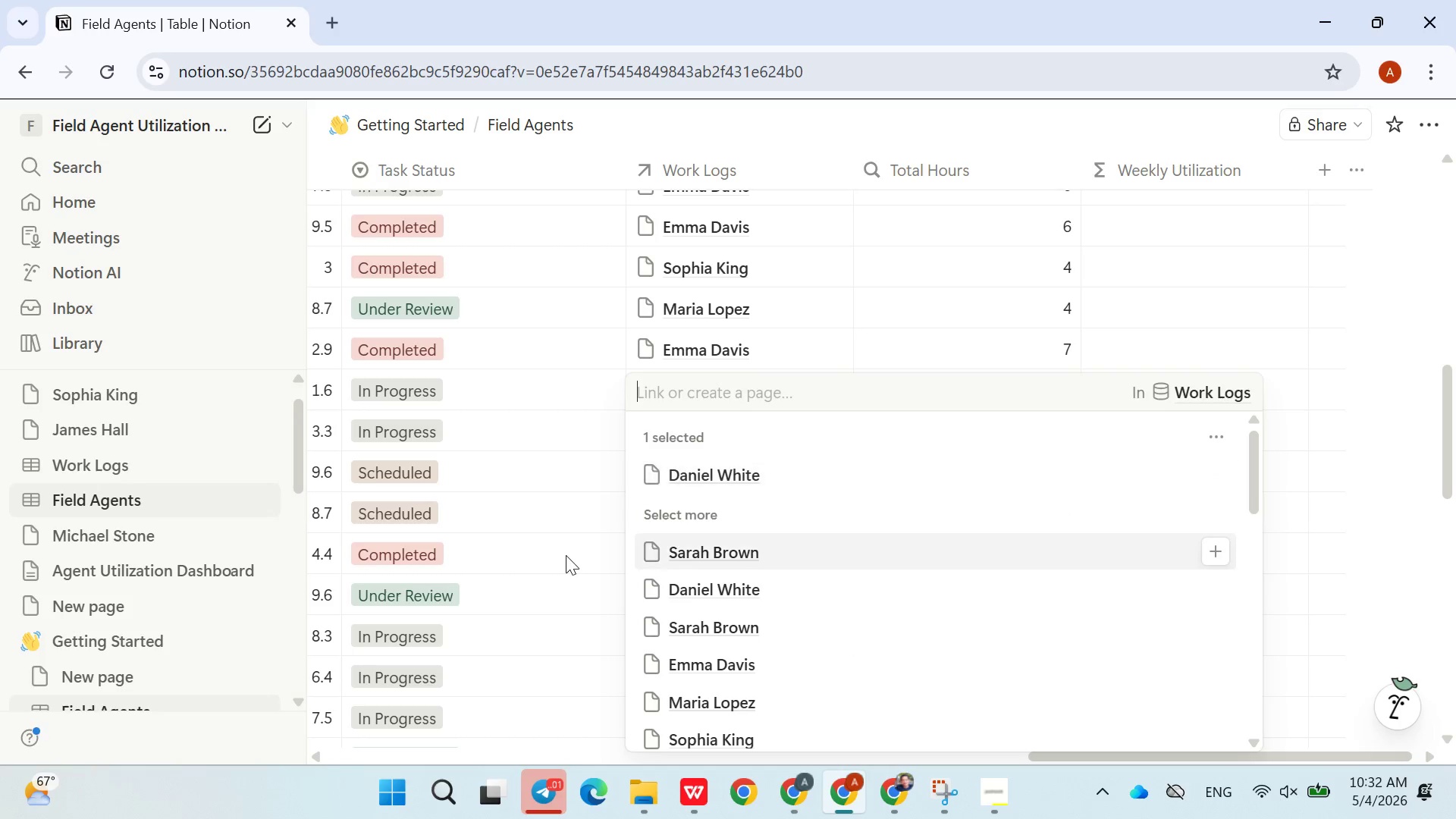 
left_click([565, 555])
 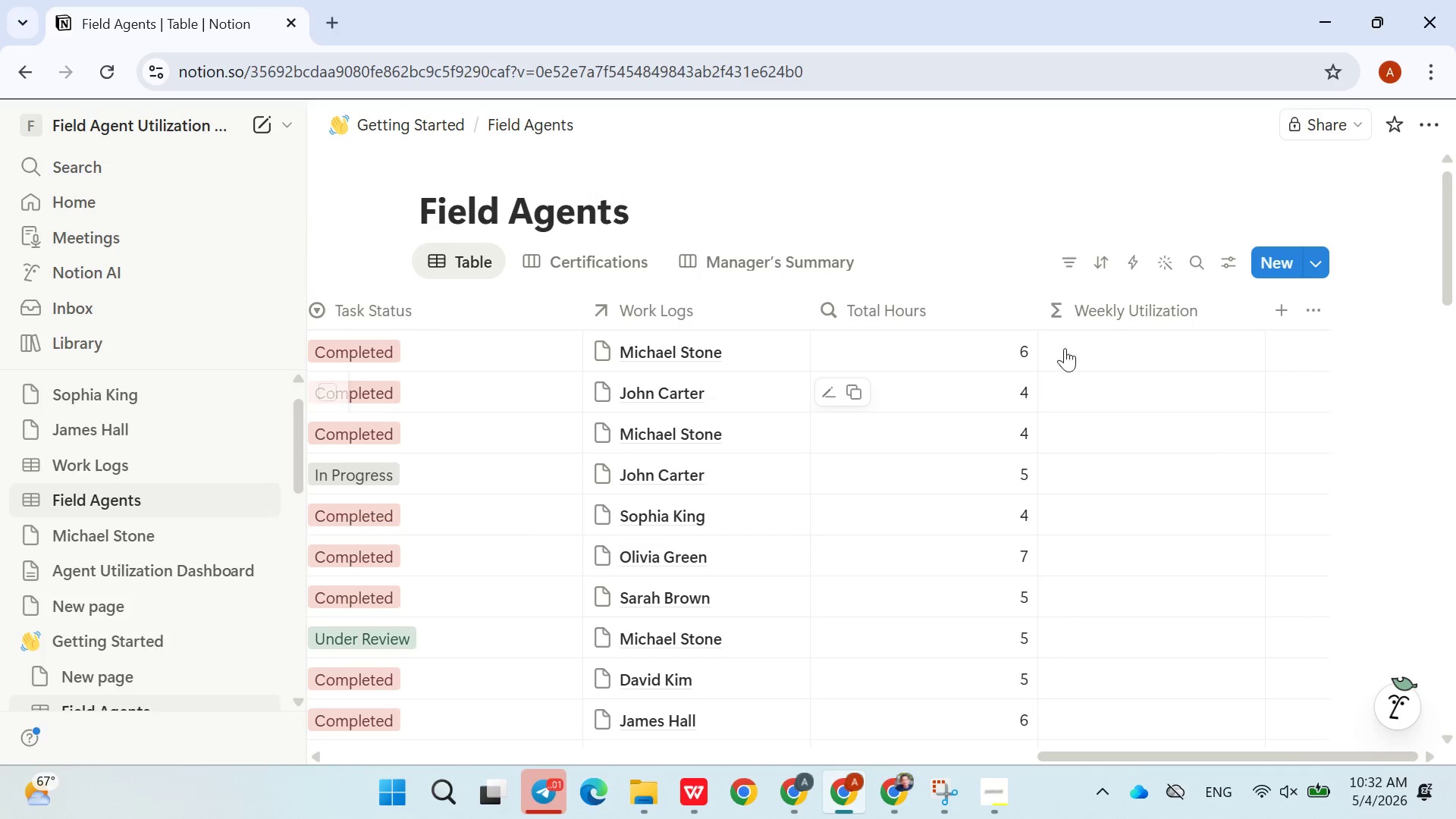 
left_click([1156, 350])
 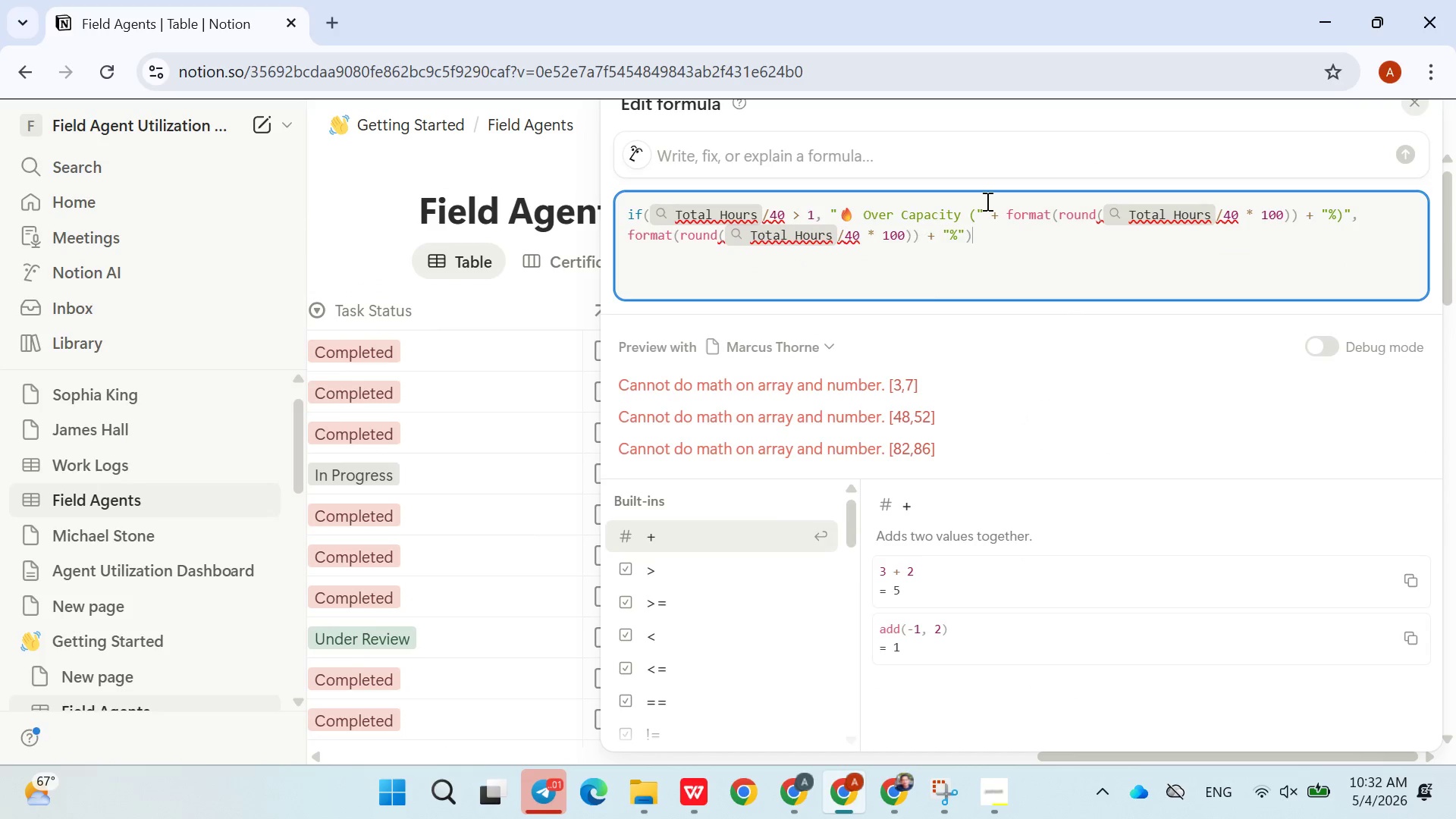 
left_click([1031, 241])
 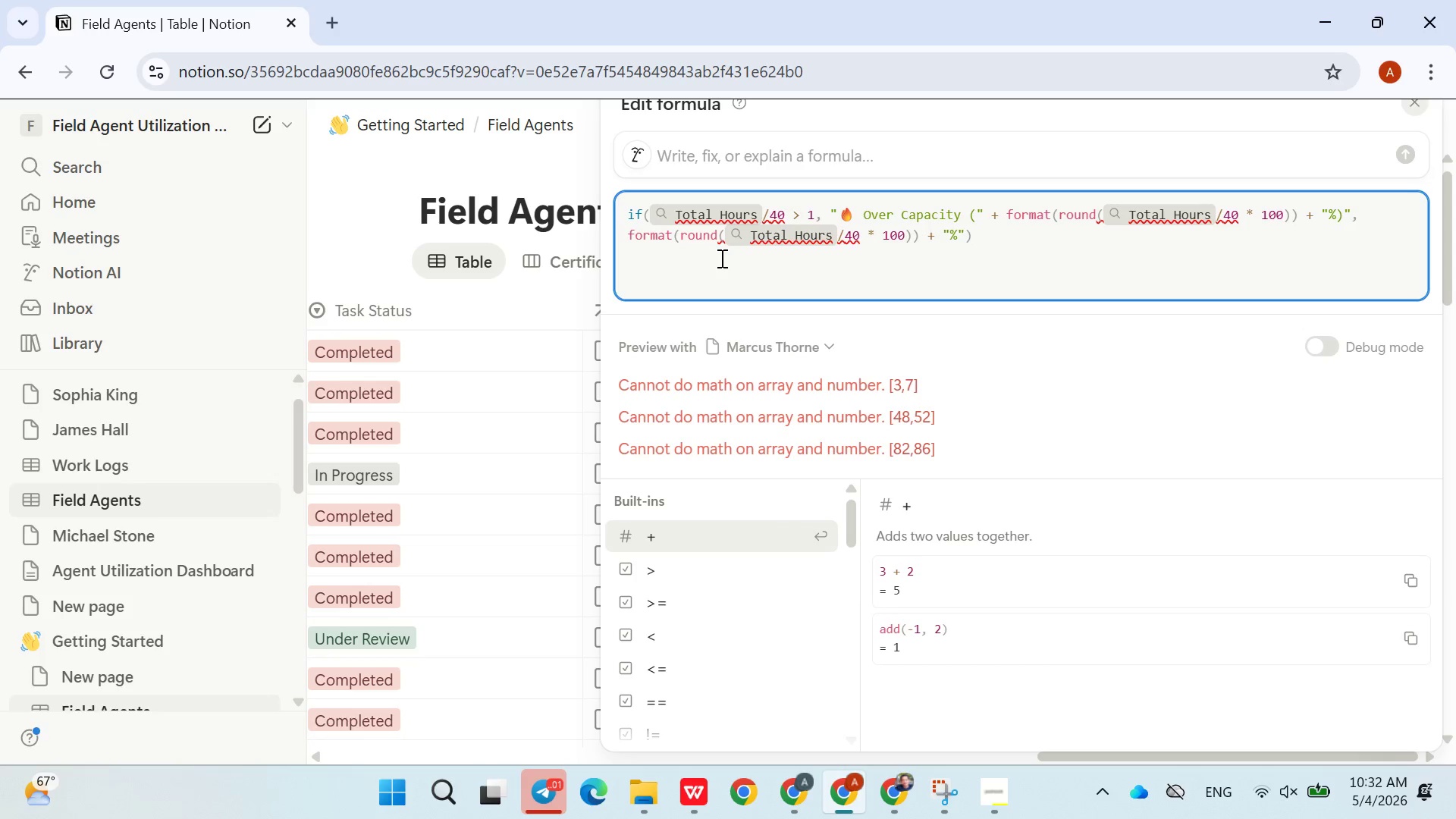 
wait(5.95)
 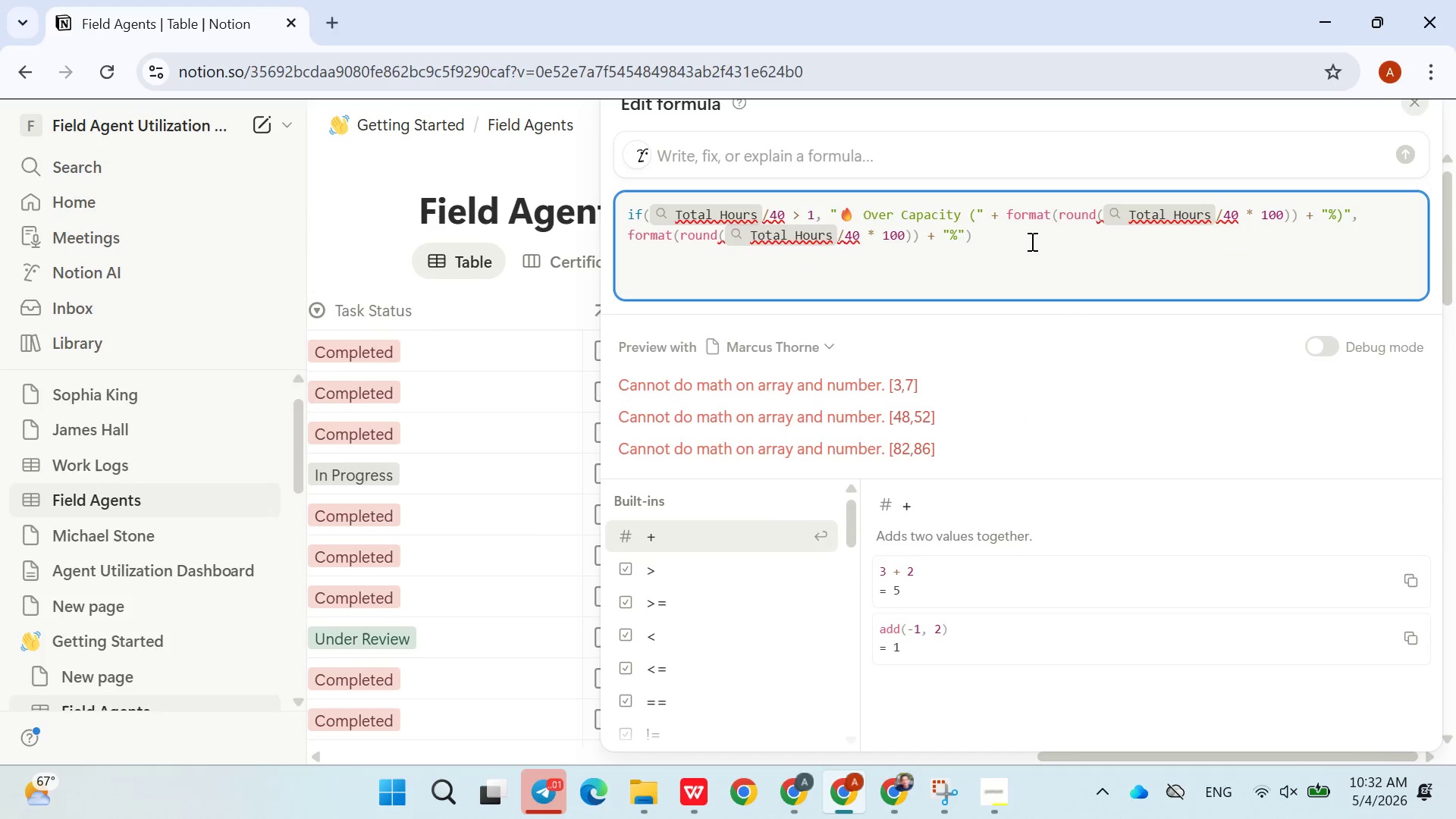 
left_click([576, 175])
 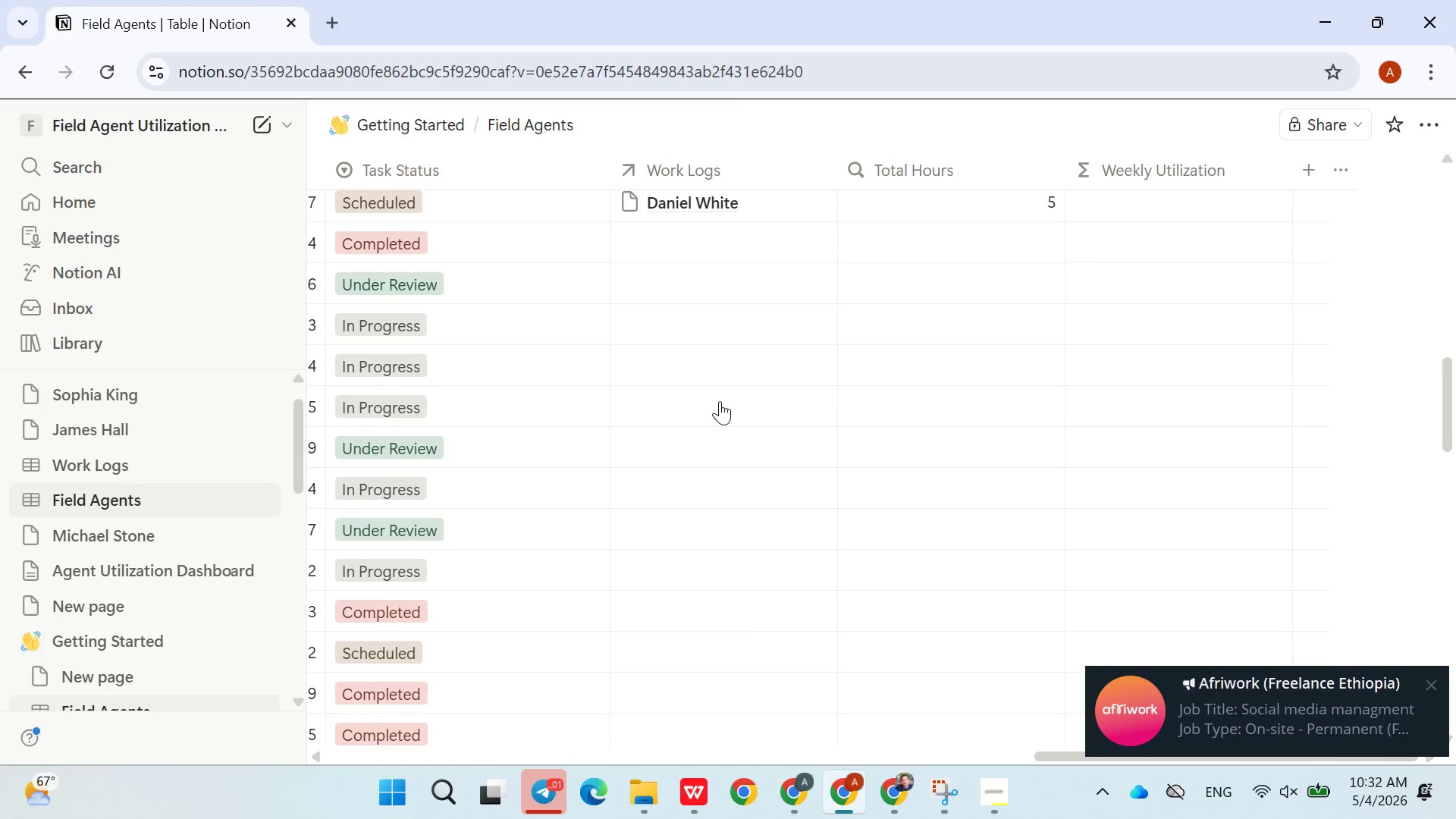 
left_click([698, 262])
 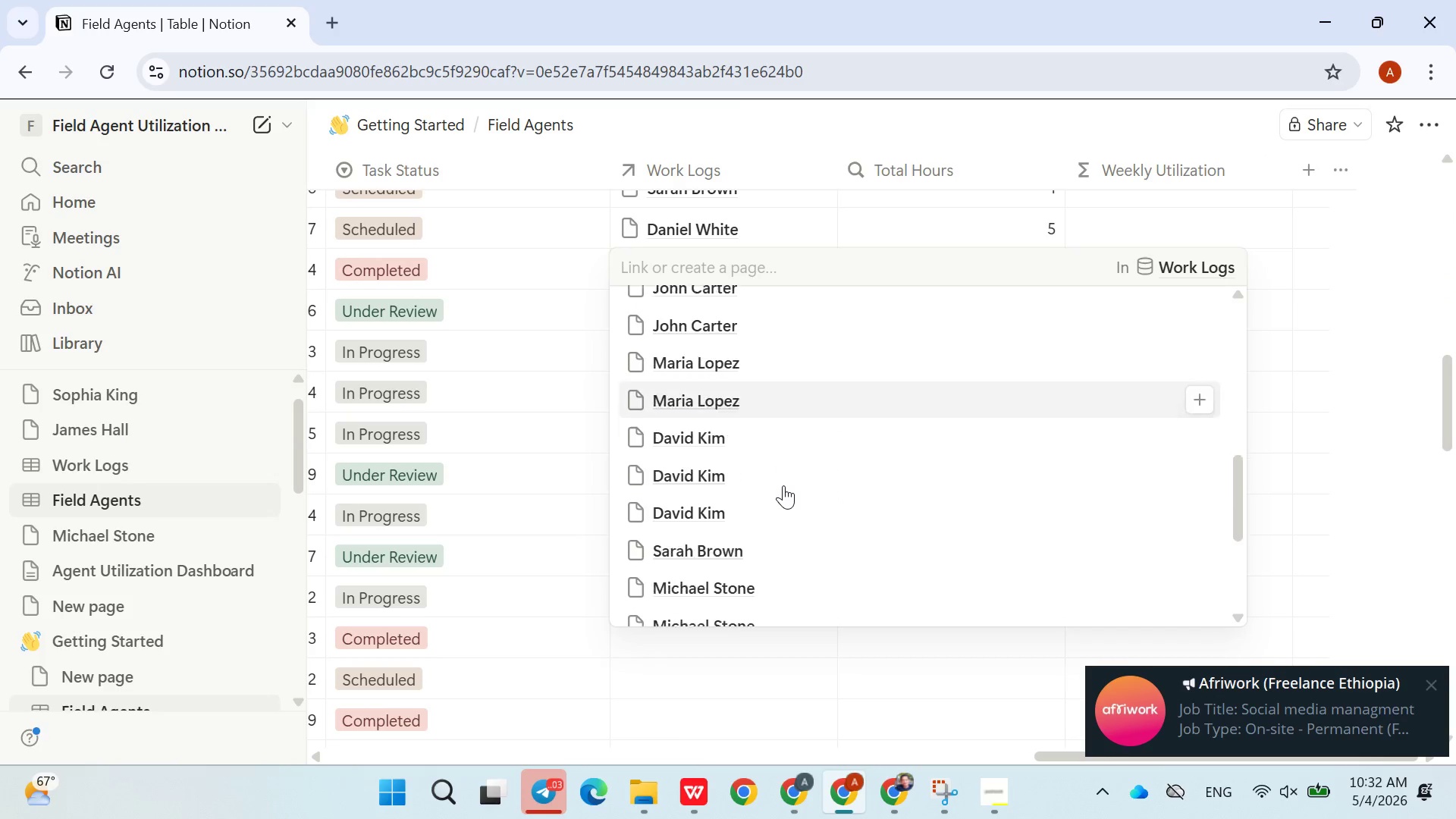 
left_click([720, 422])
 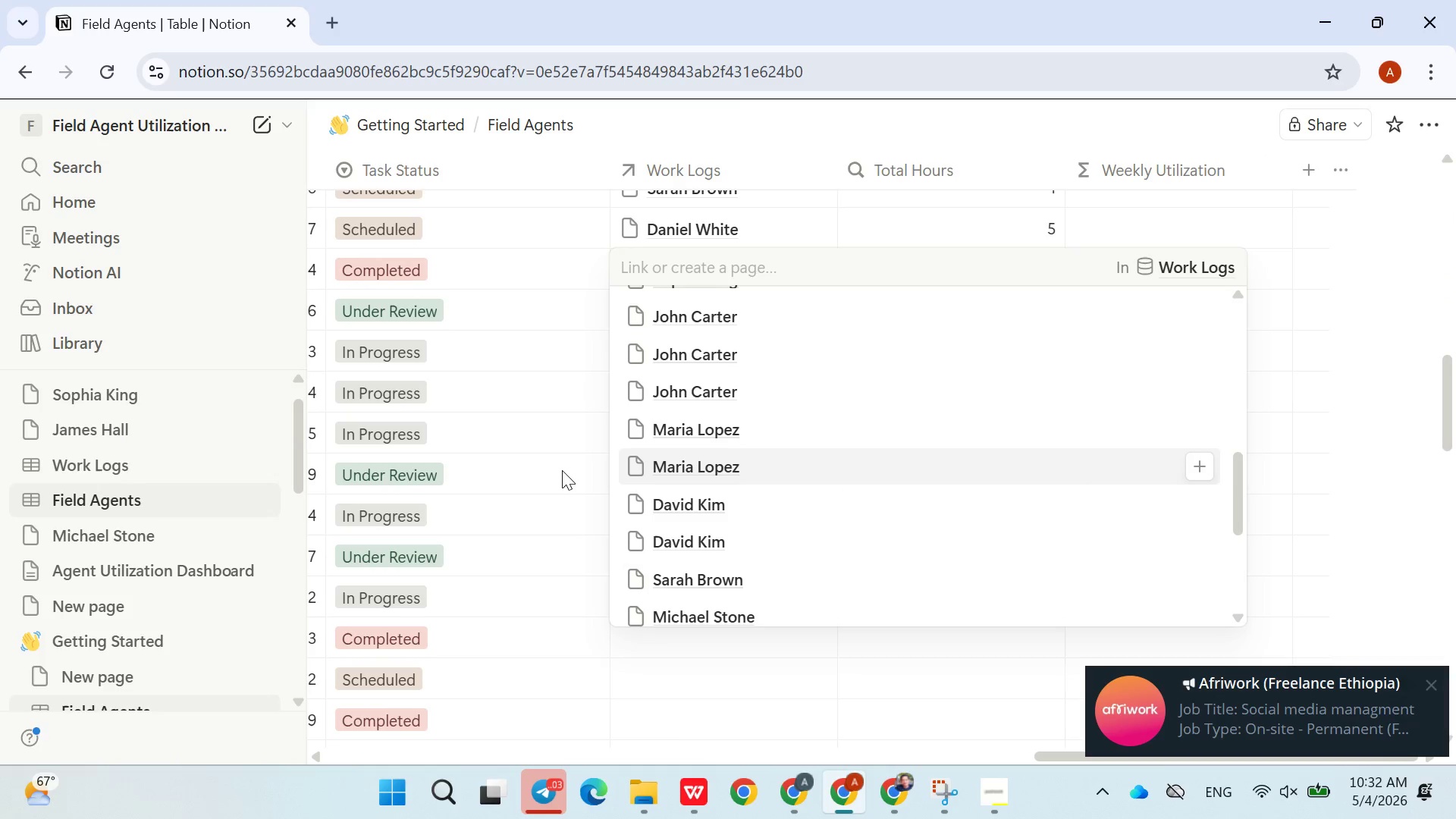 
left_click([562, 470])
 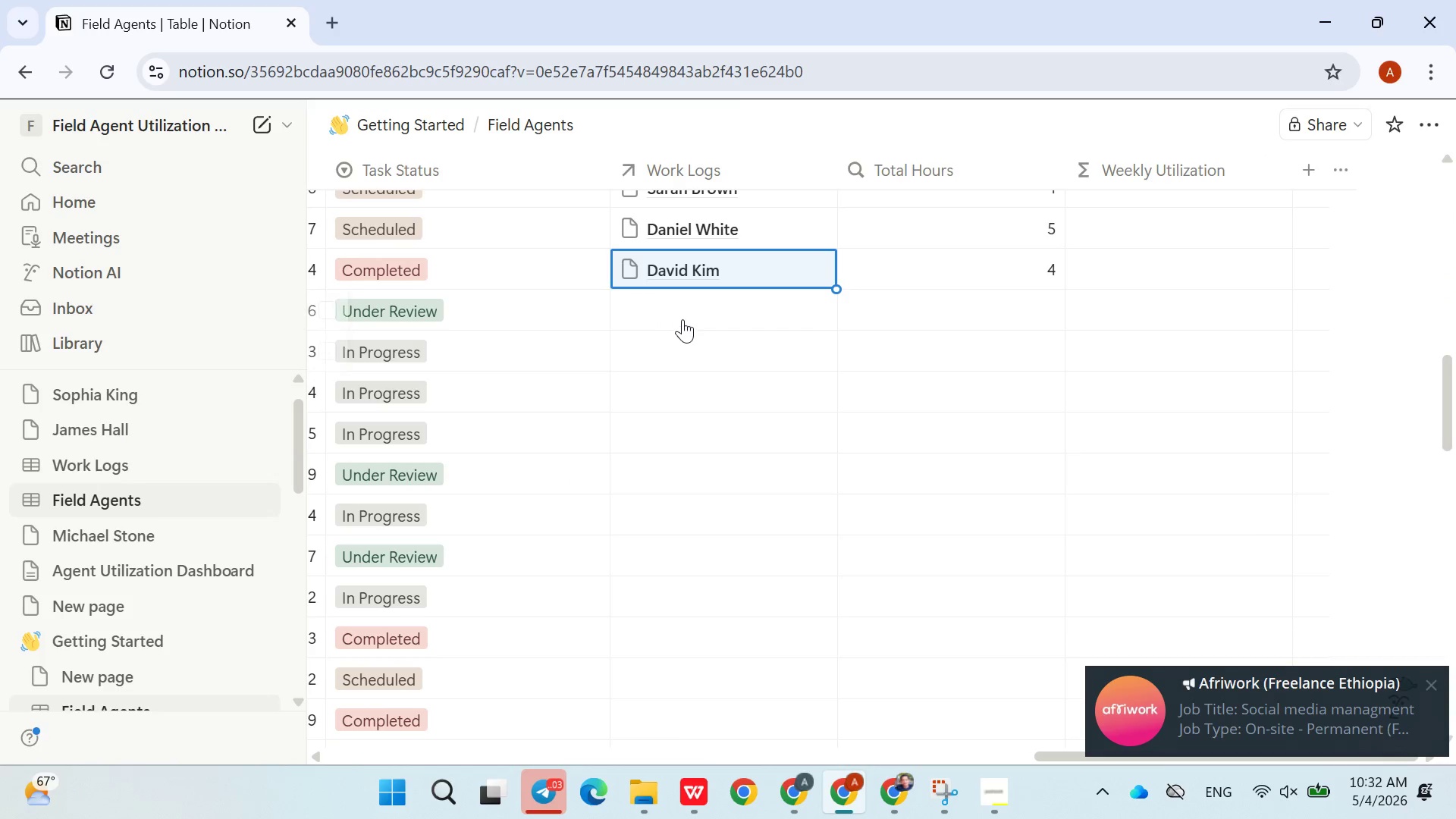 
left_click([685, 313])
 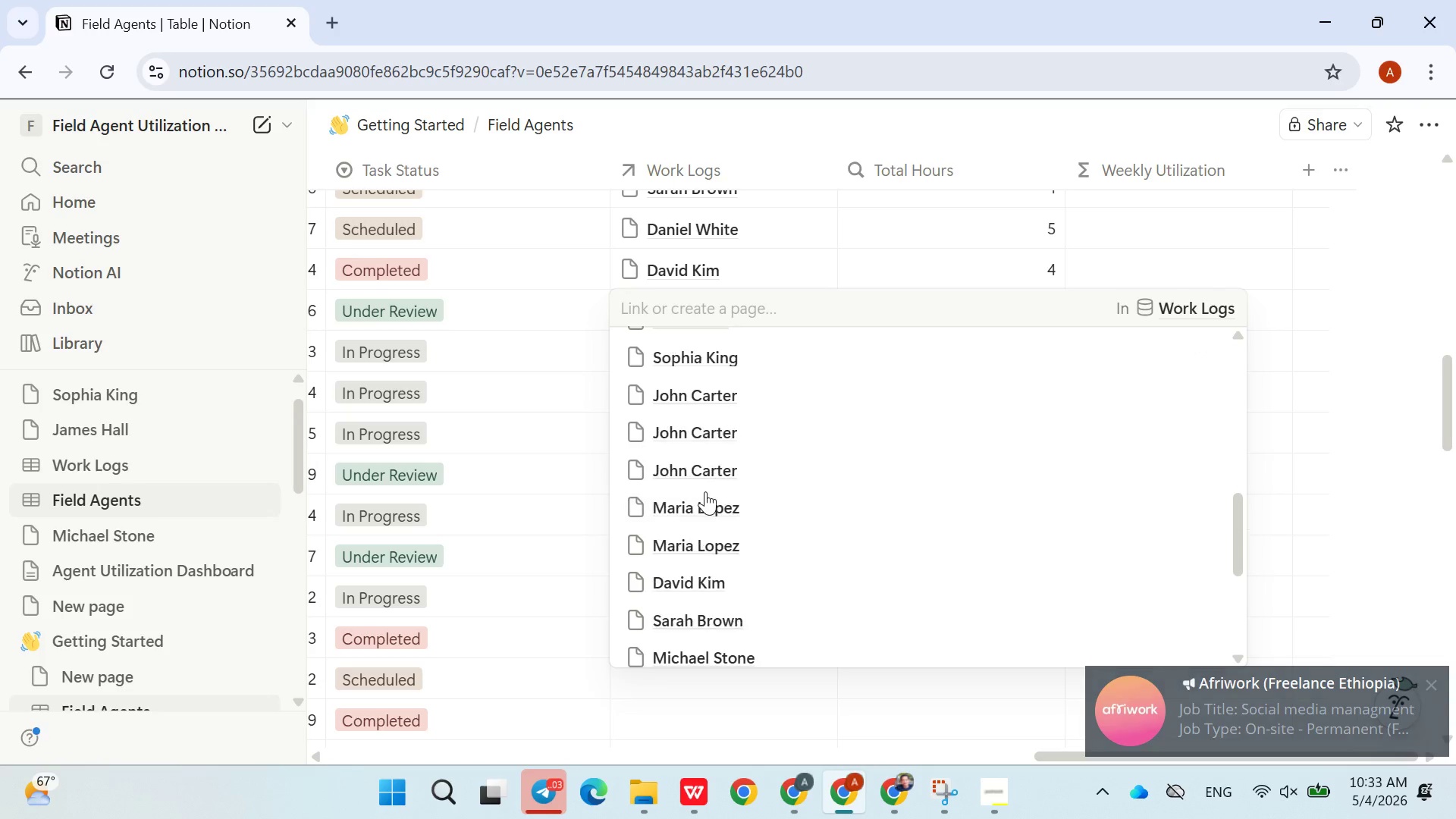 
double_click([498, 493])
 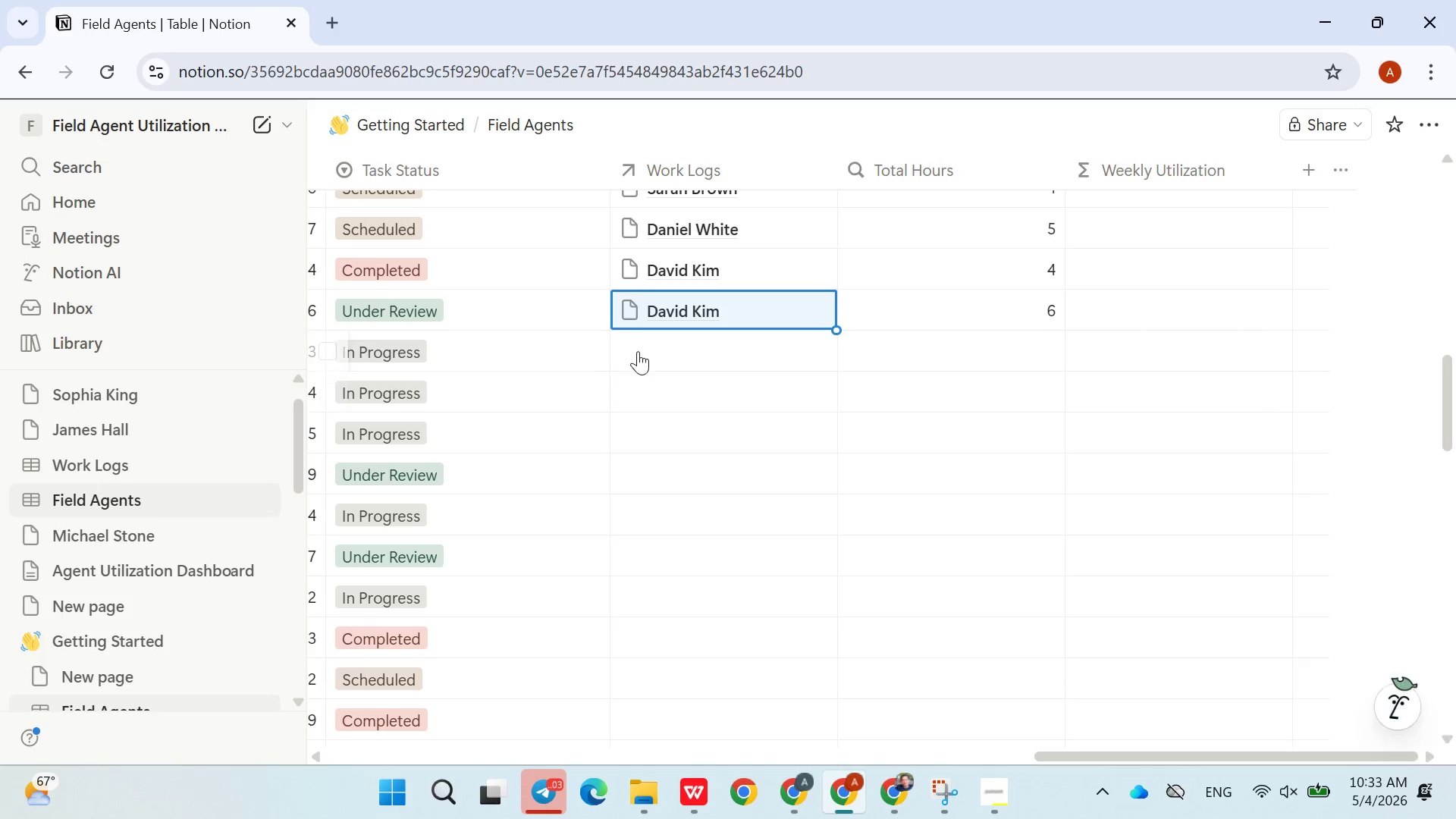 
left_click([650, 356])
 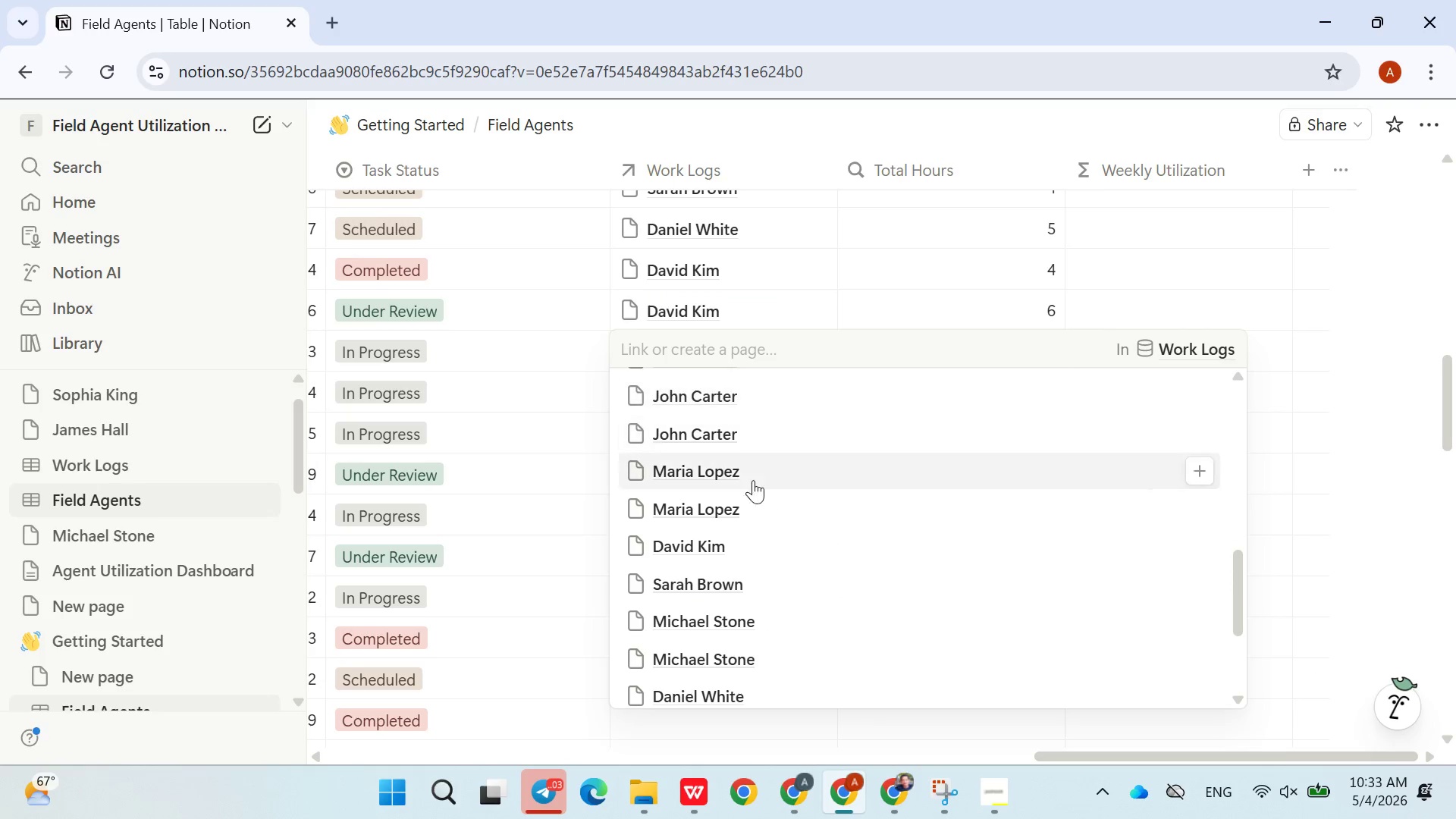 
left_click([735, 497])
 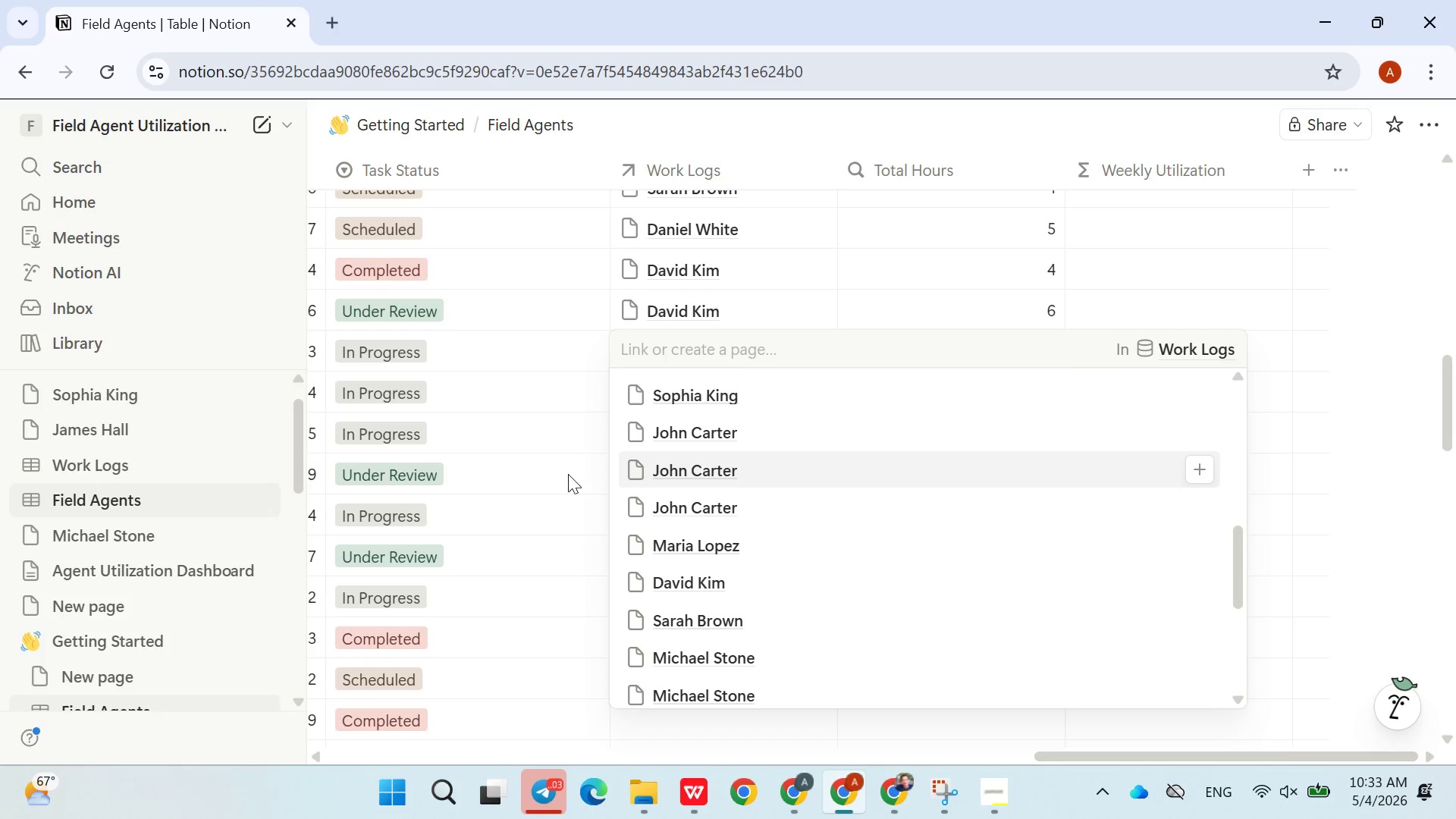 
left_click([568, 474])
 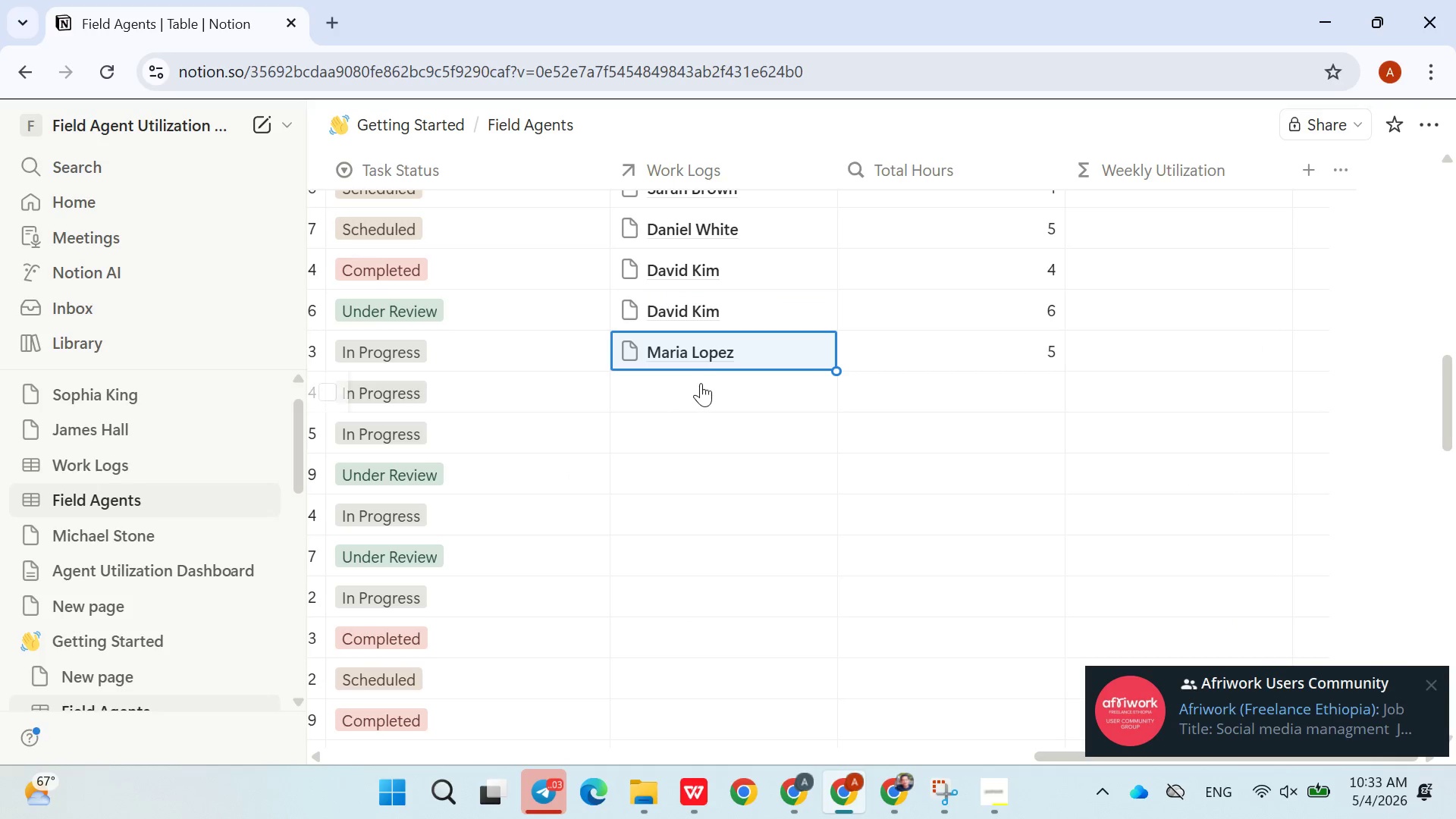 
left_click([701, 383])
 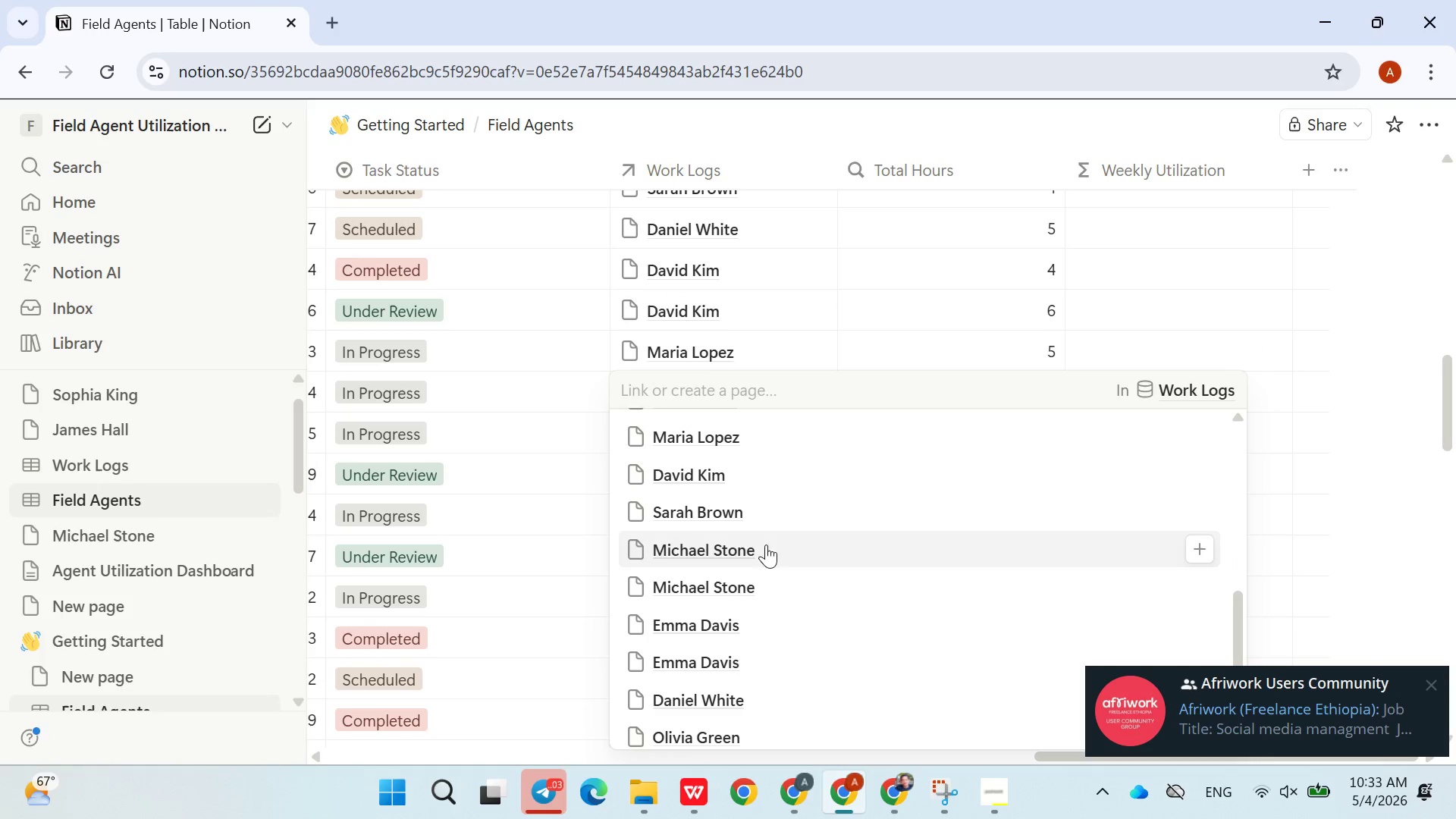 
left_click([734, 555])
 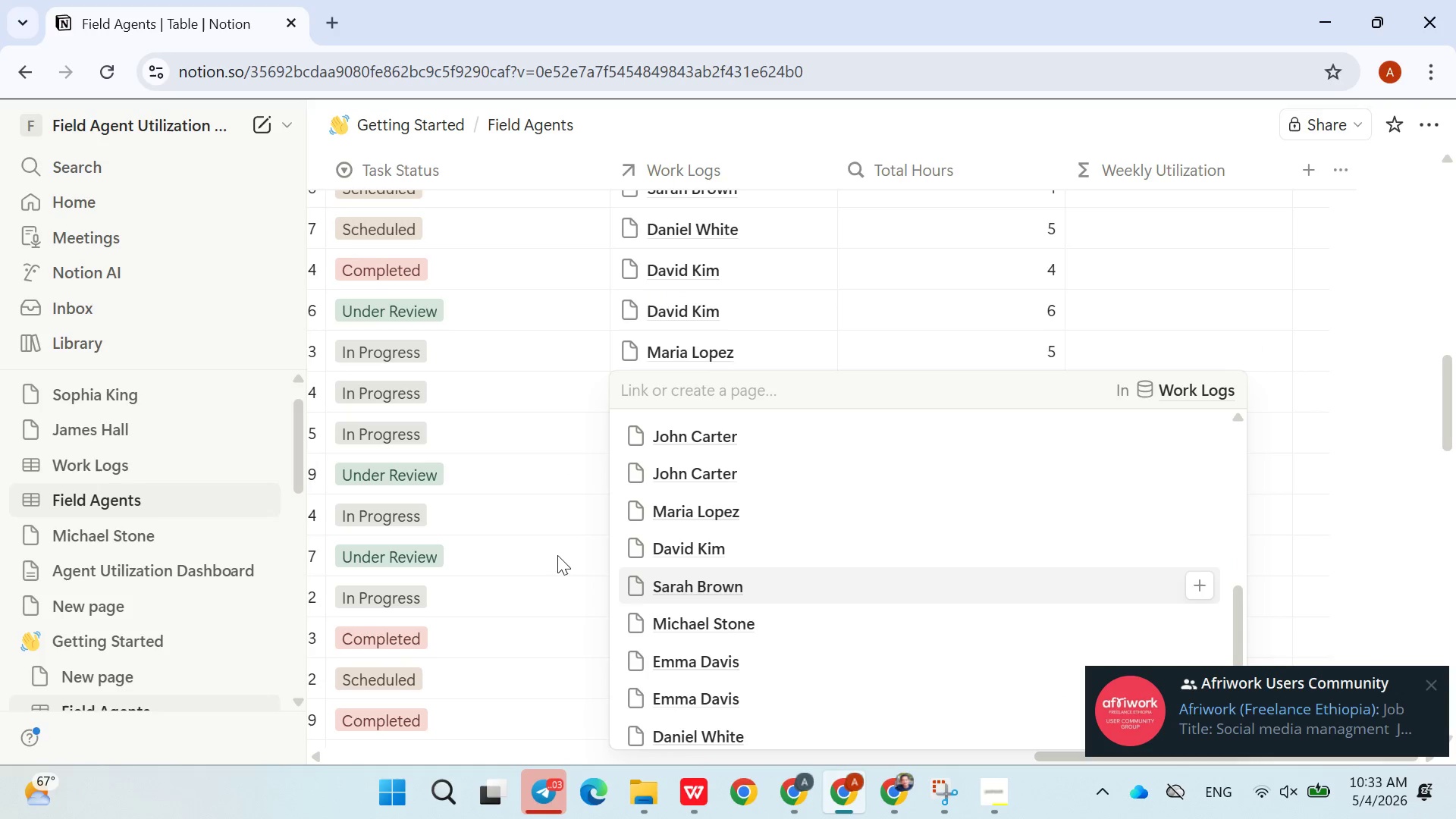 
left_click([557, 555])
 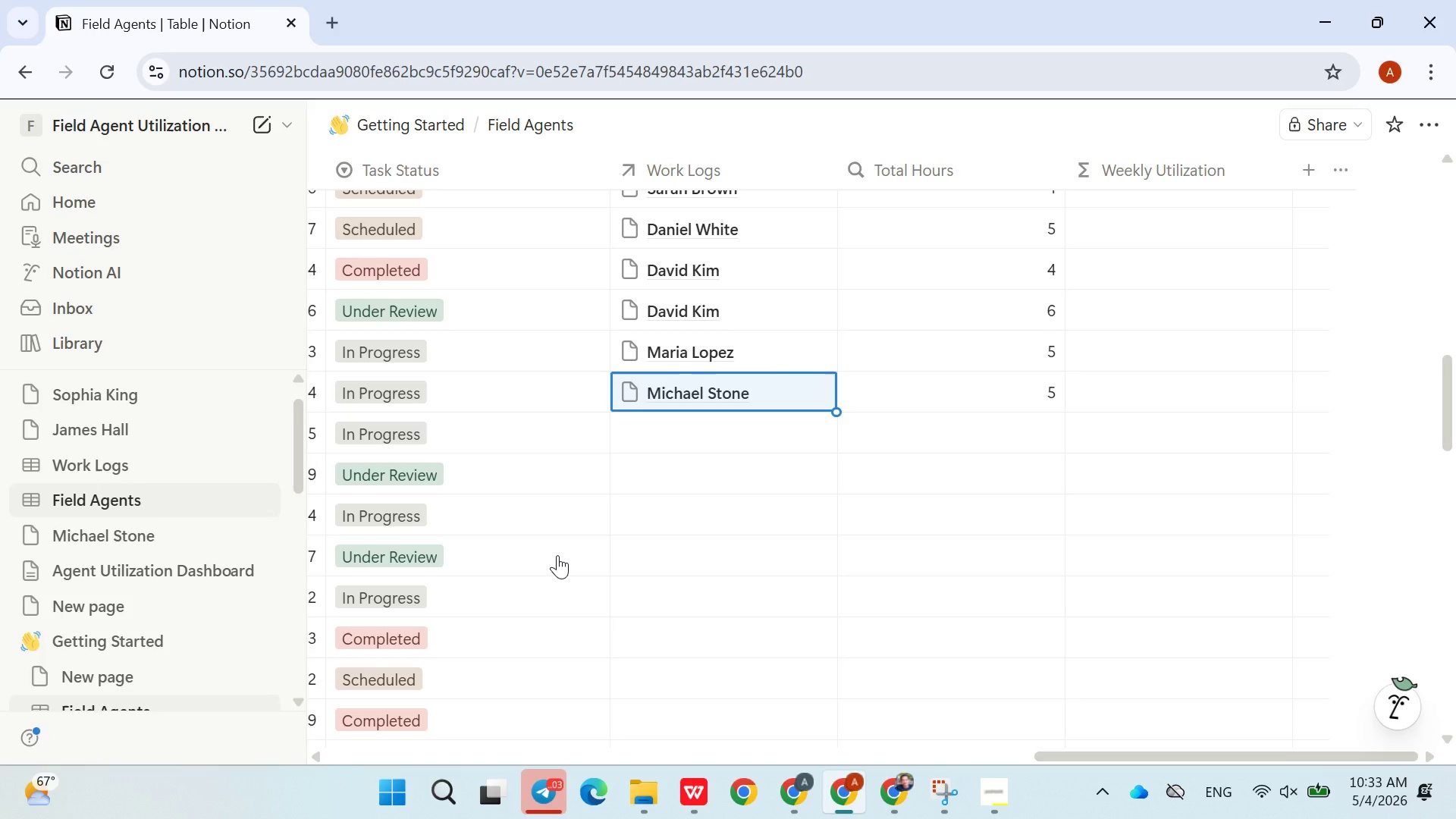 
wait(24.23)
 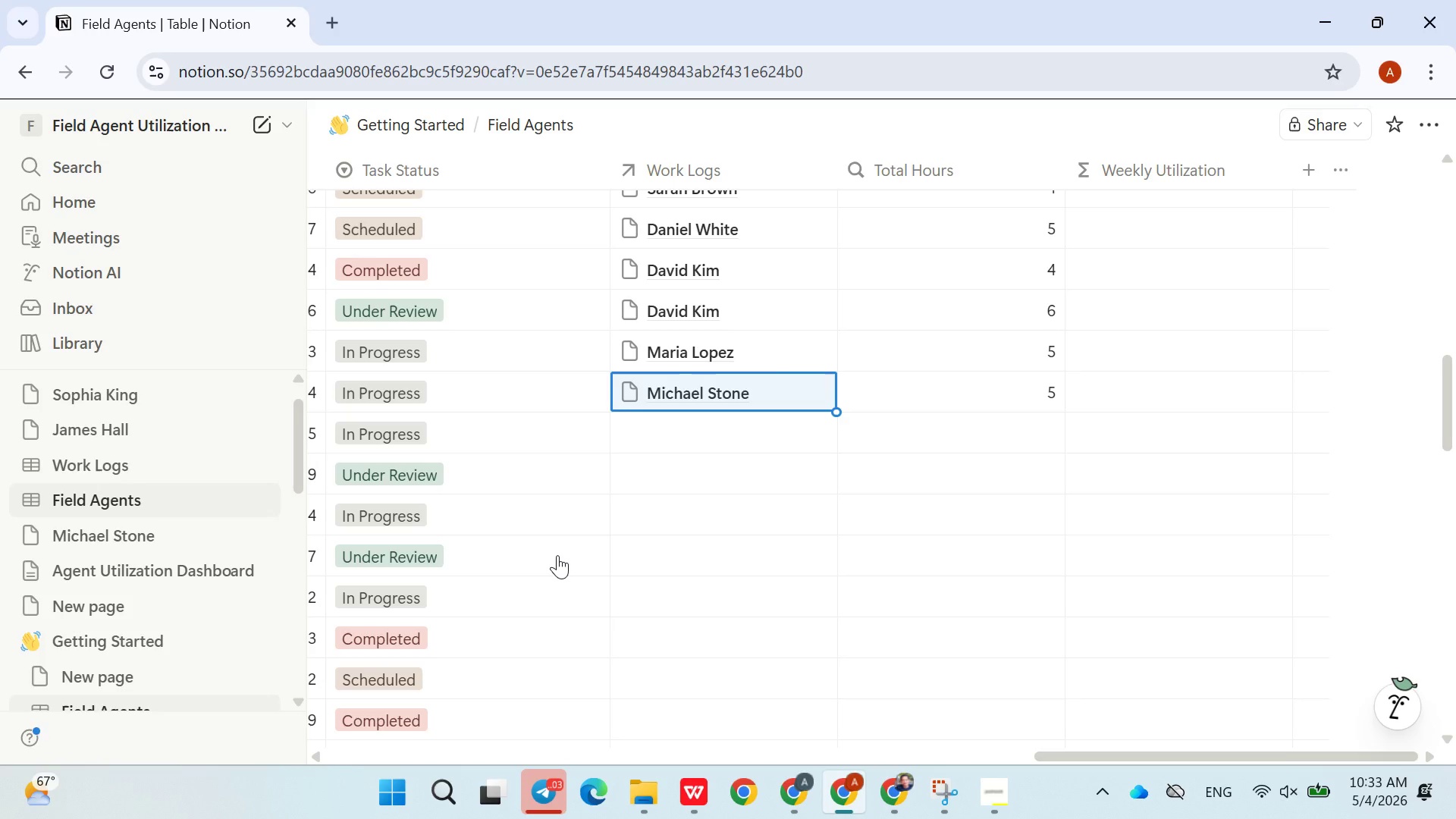 
left_click([678, 431])
 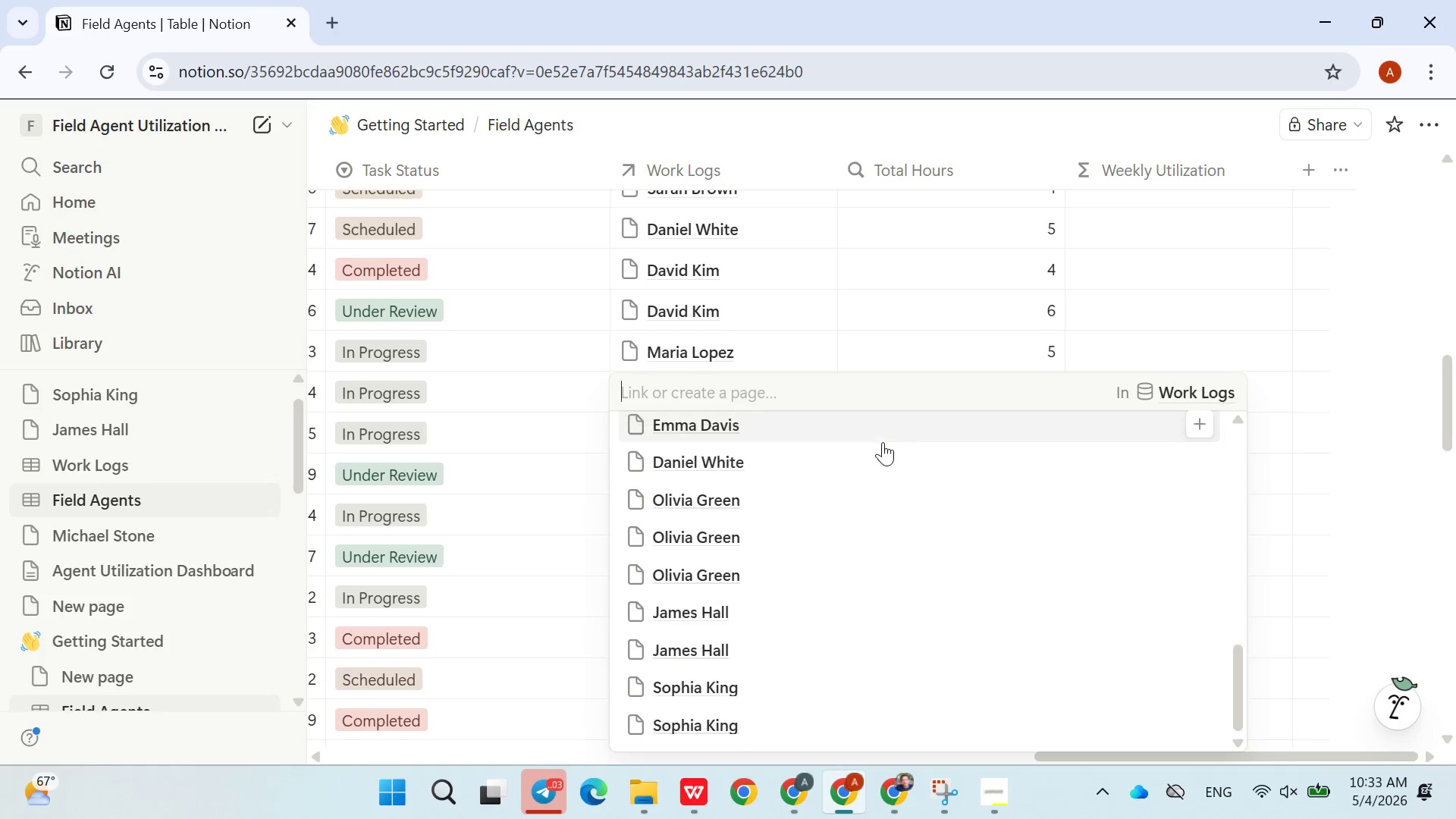 
left_click([773, 593])
 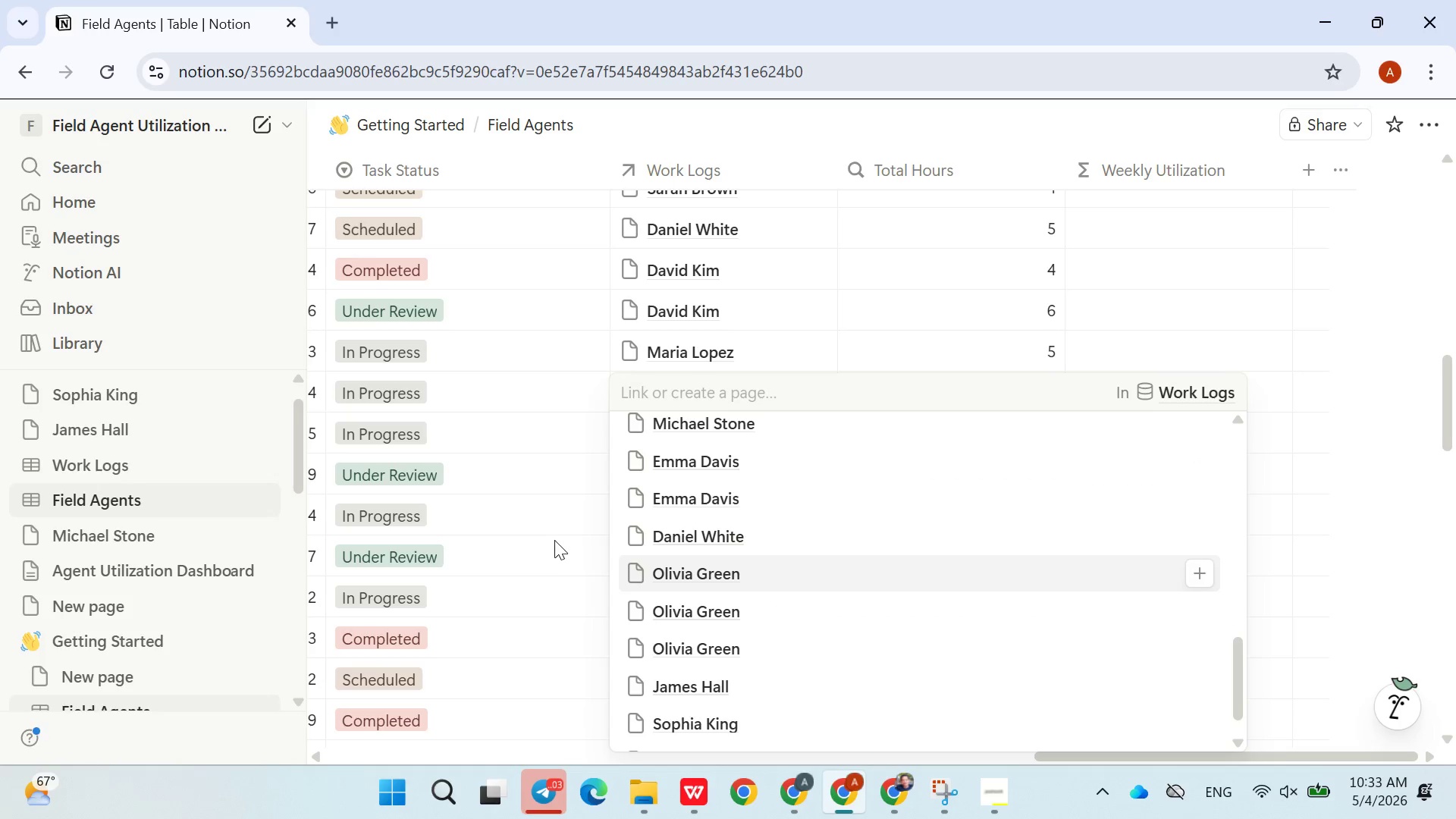 
left_click([554, 540])
 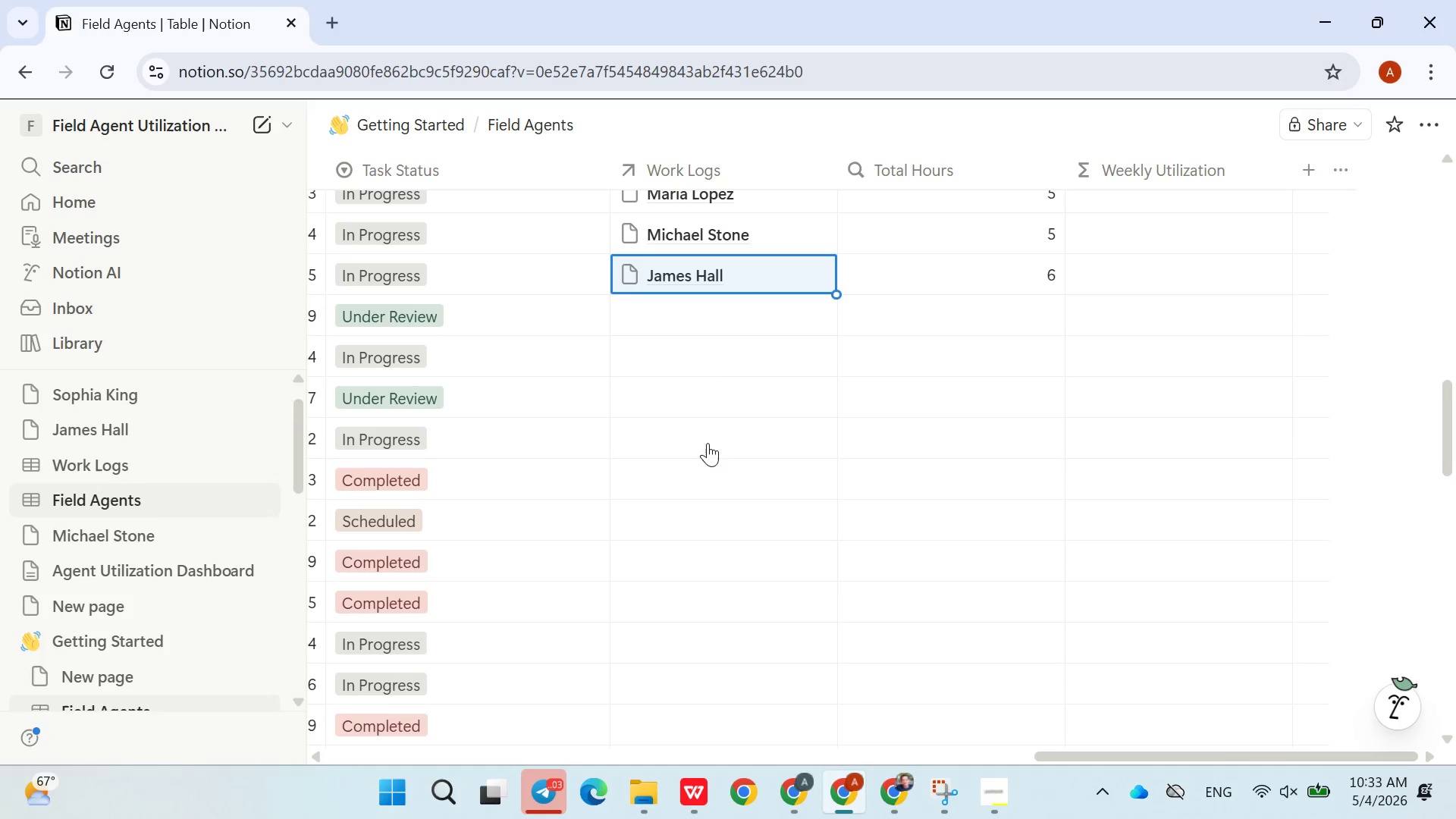 
left_click([692, 312])
 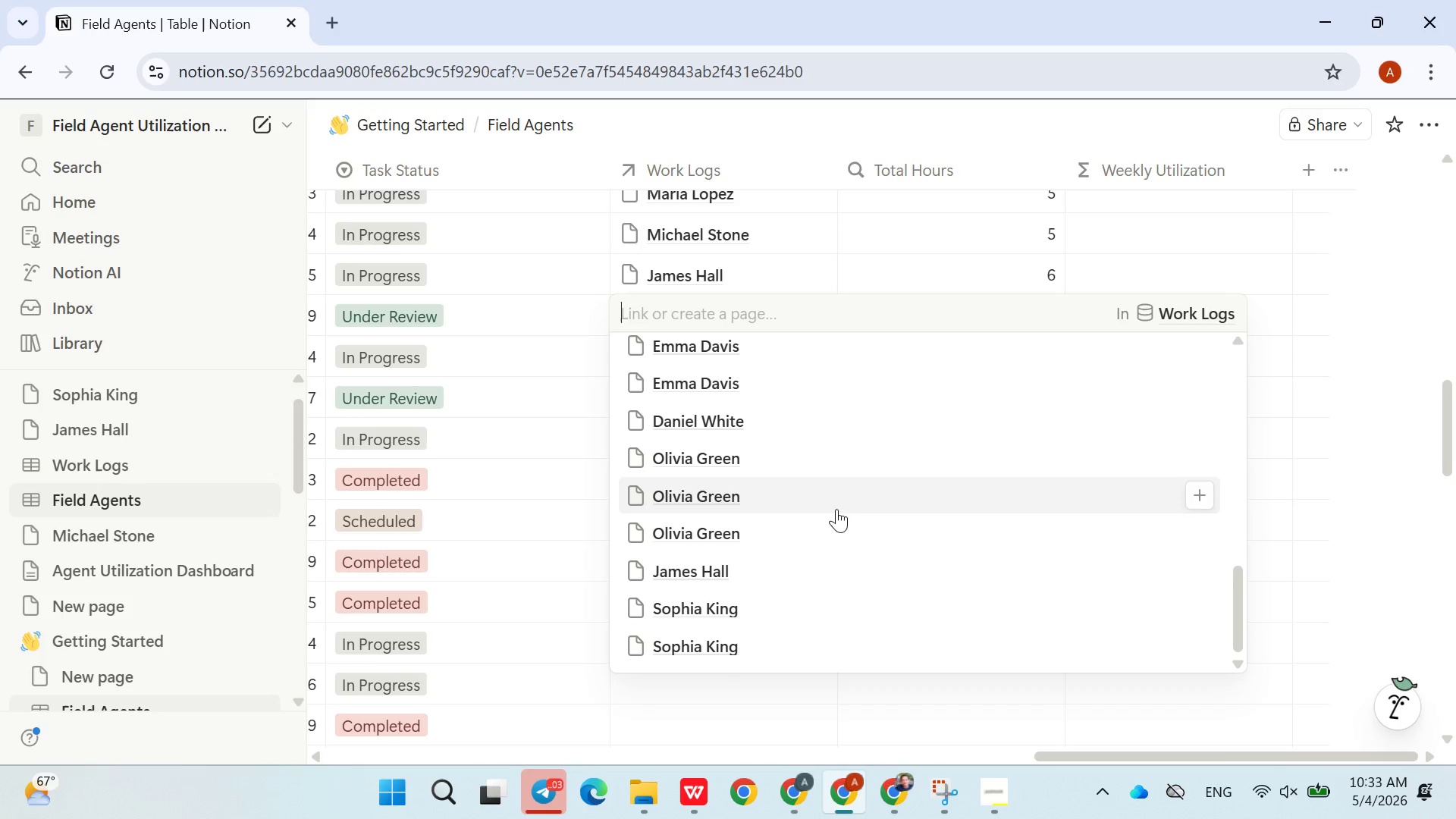 
left_click([772, 538])
 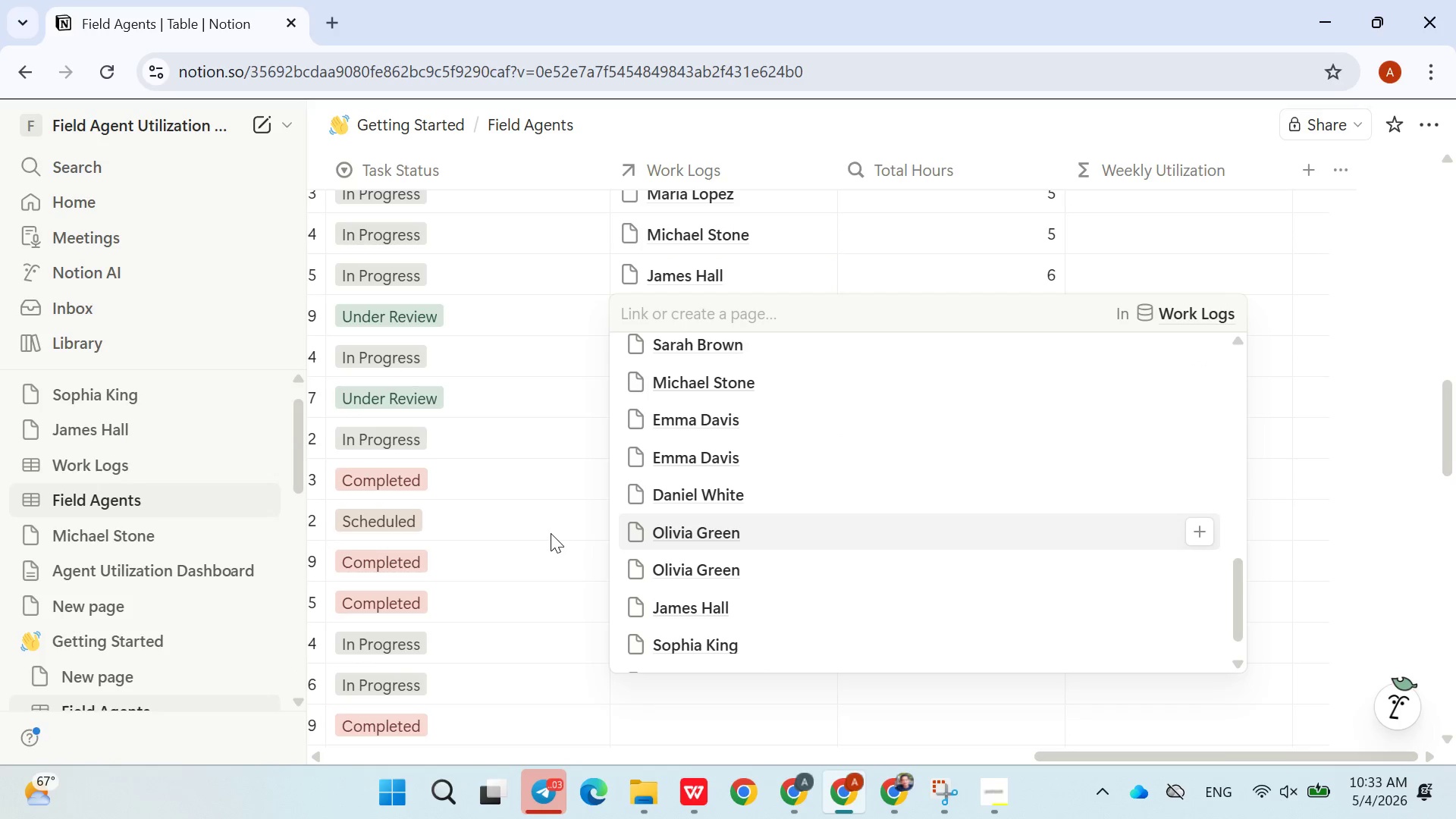 
left_click([551, 533])
 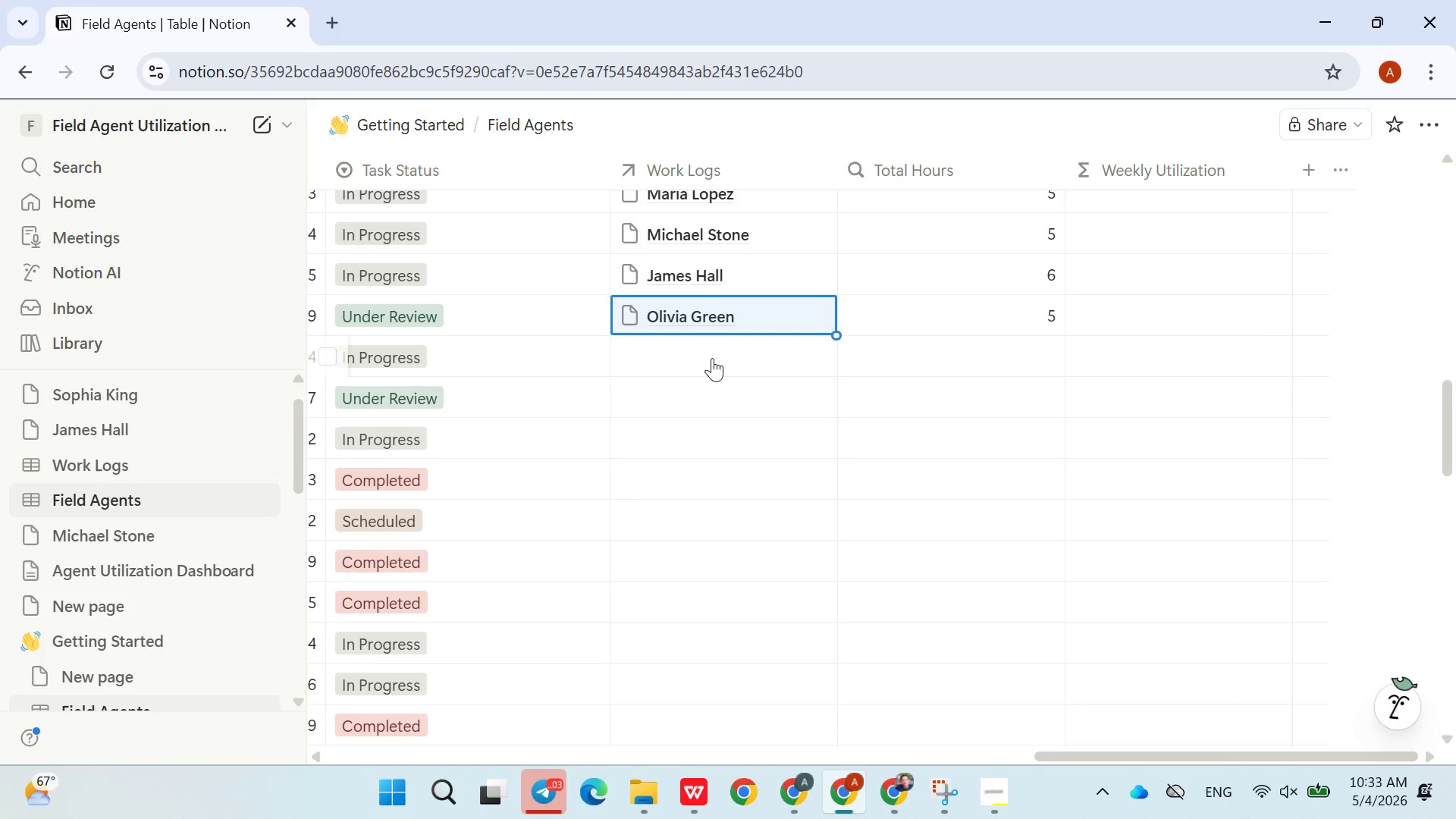 
left_click([714, 357])
 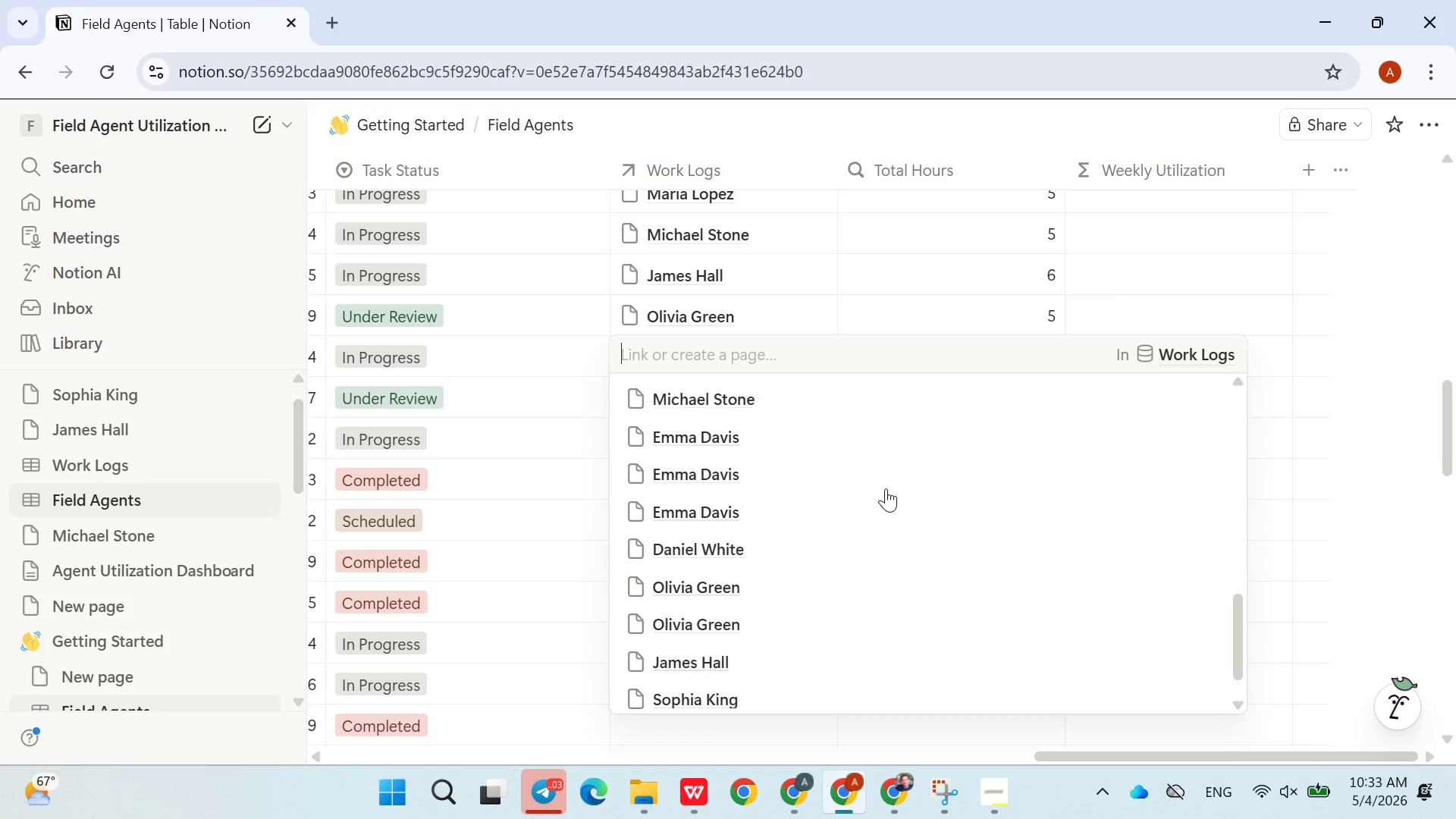 
left_click([741, 579])
 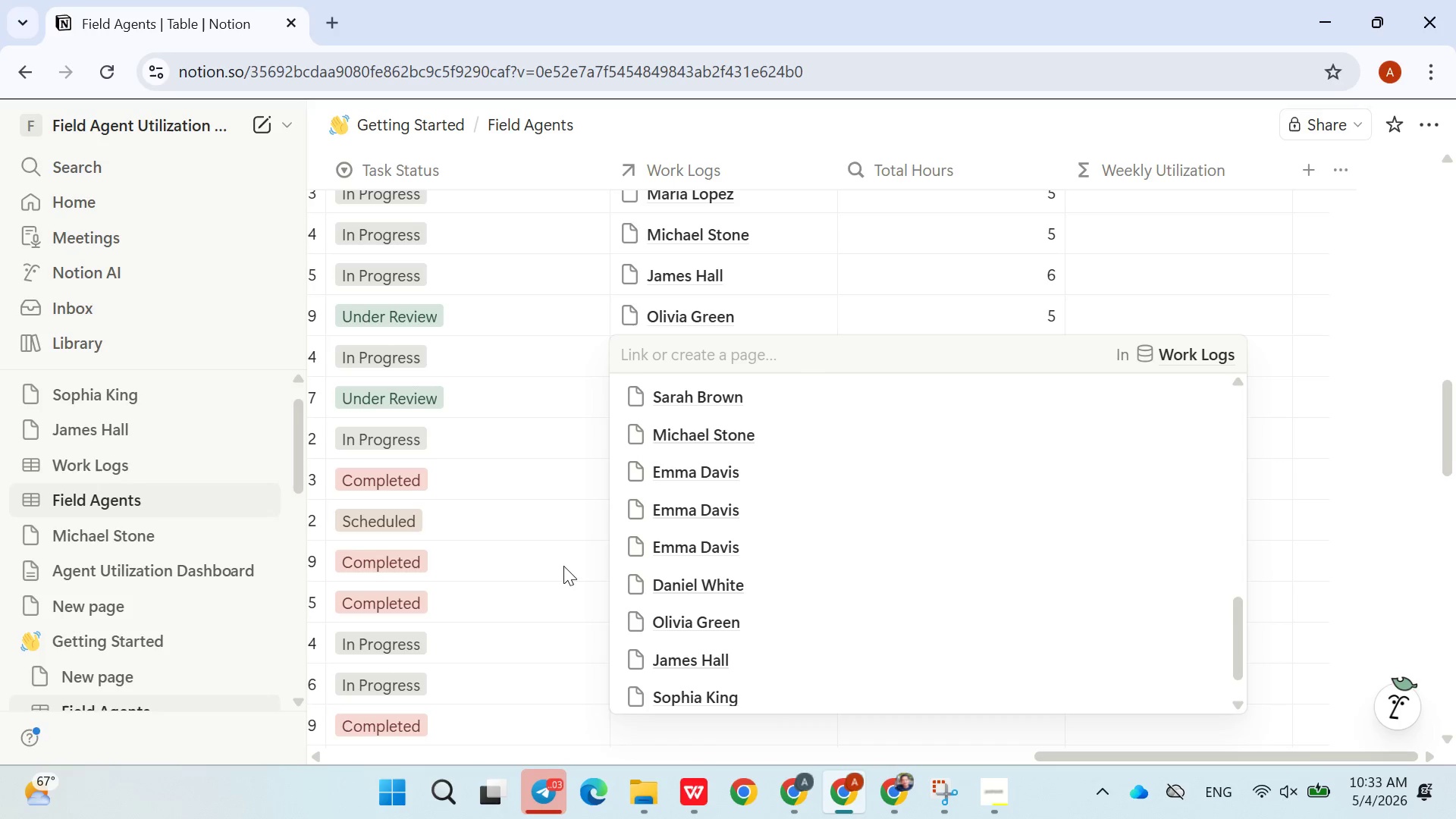 
left_click([563, 565])
 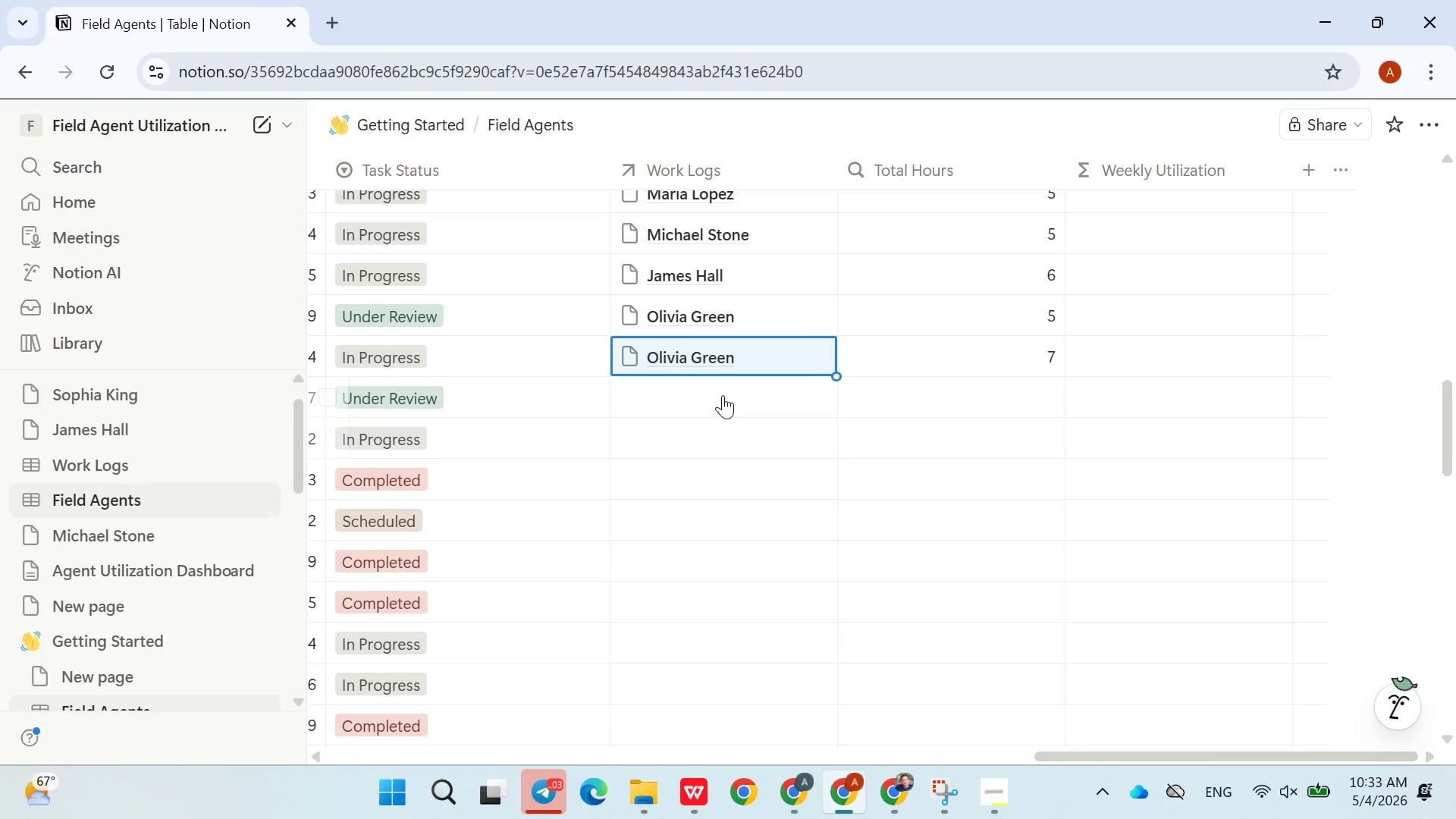 
left_click([723, 395])
 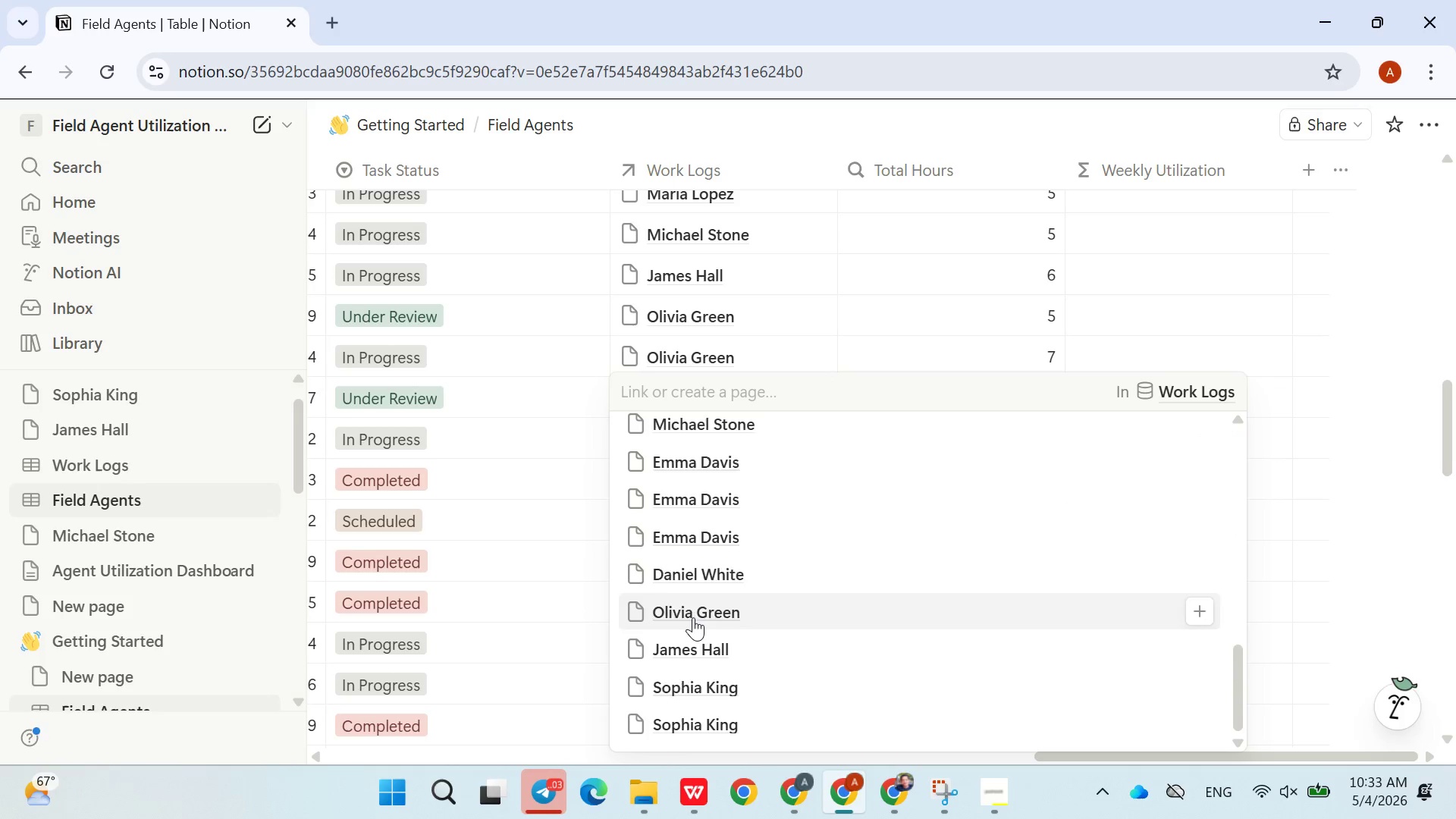 
double_click([548, 592])
 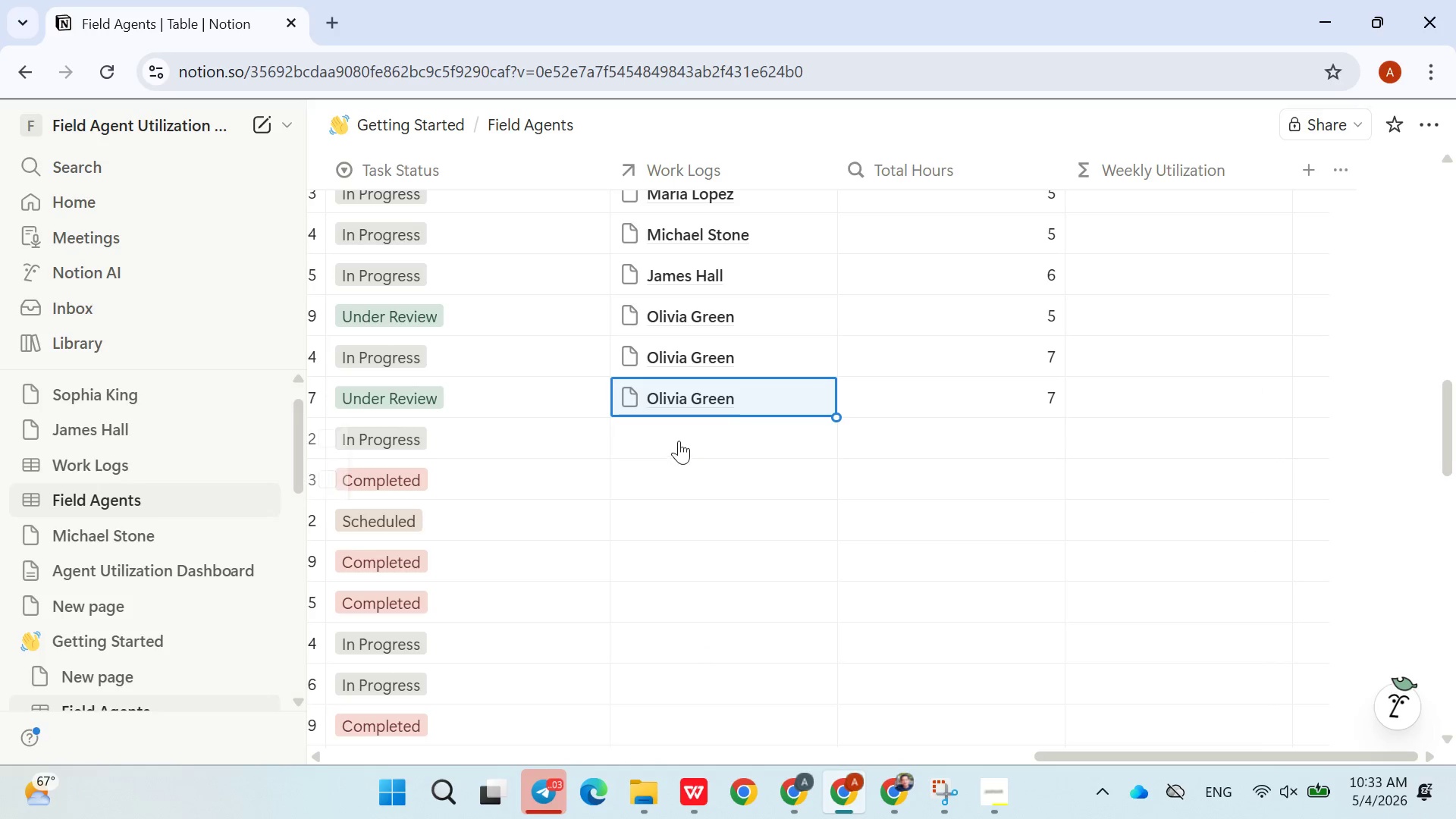 
left_click([681, 440])
 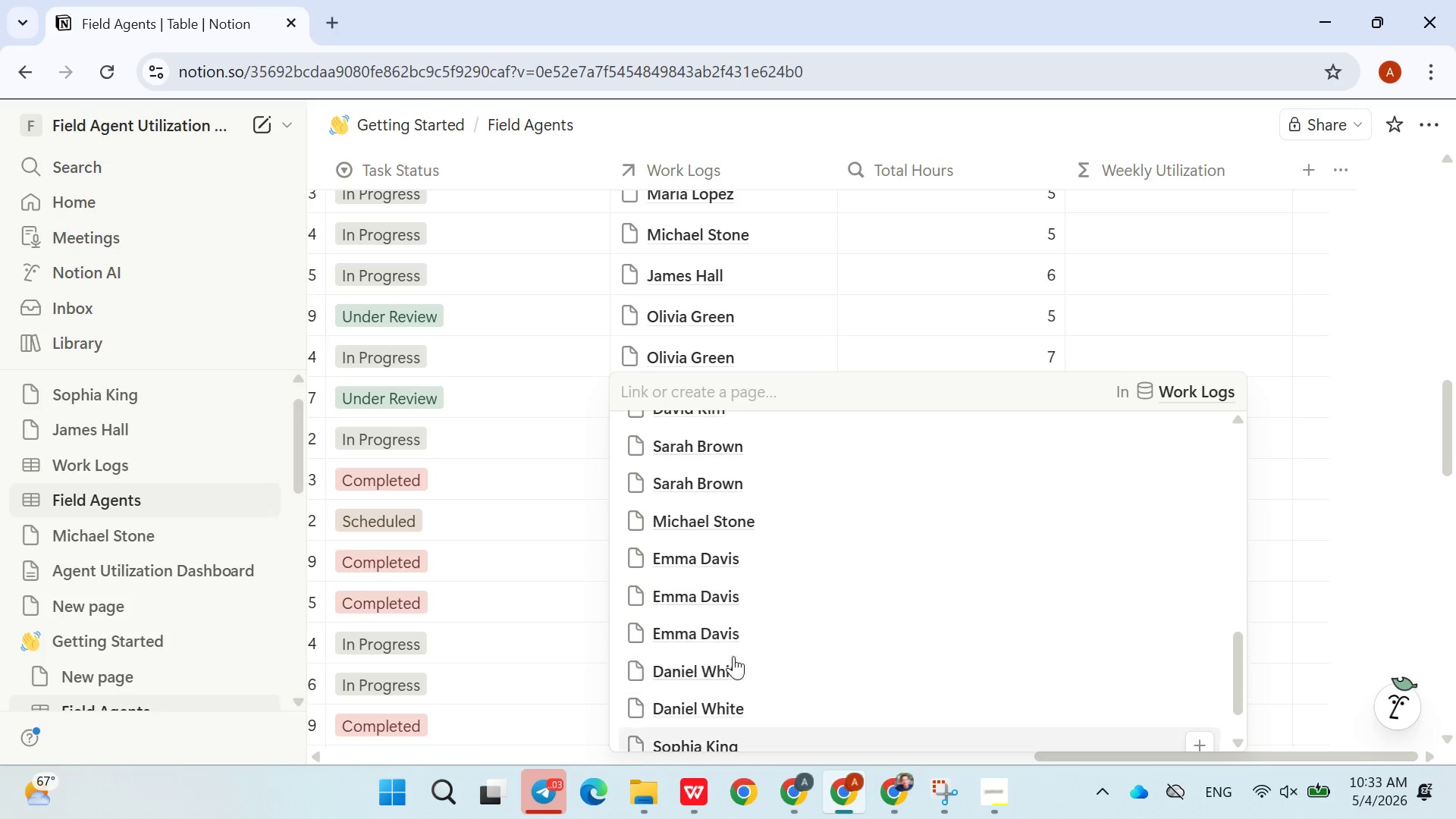 
double_click([554, 606])
 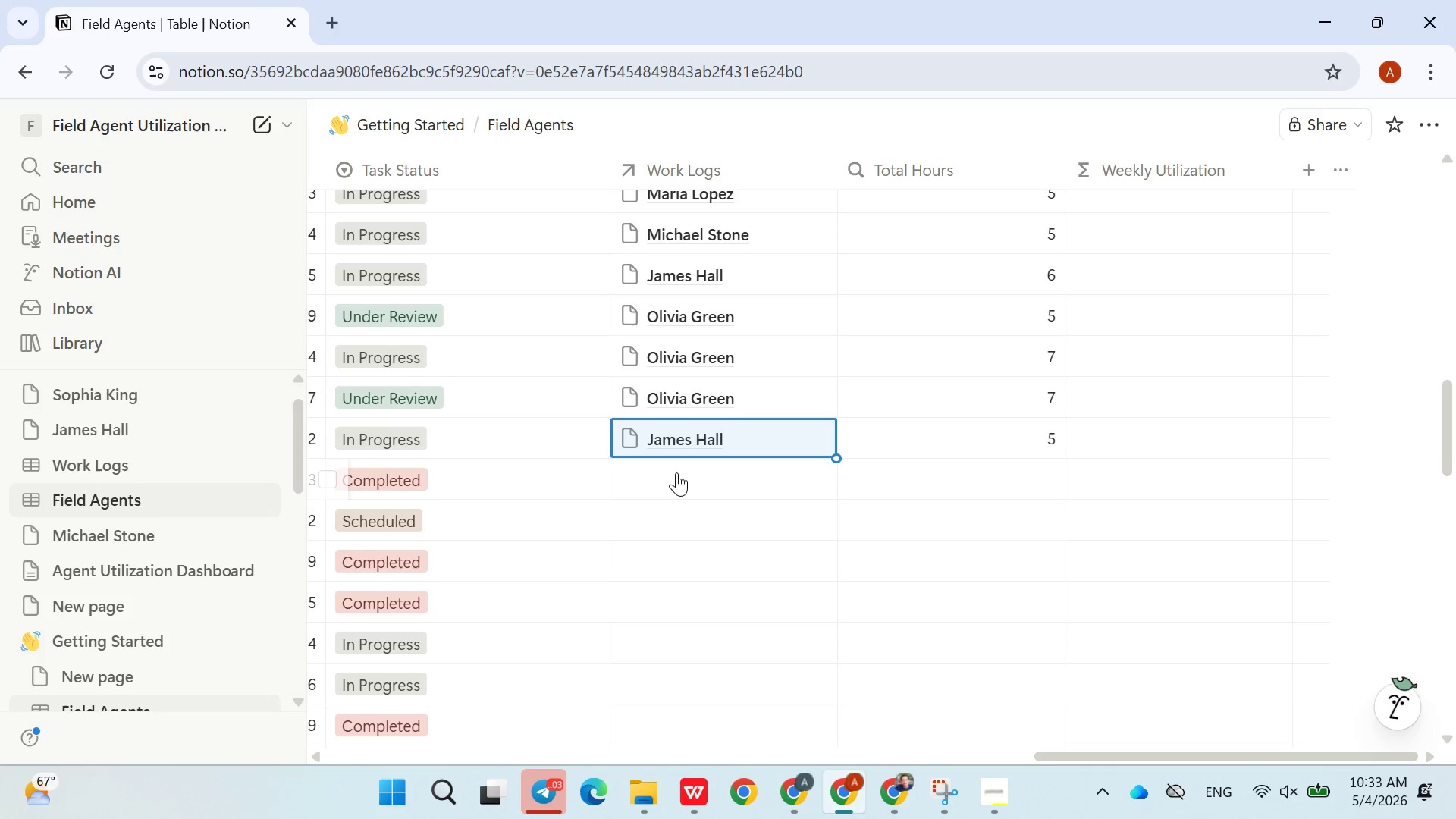 
left_click([676, 475])
 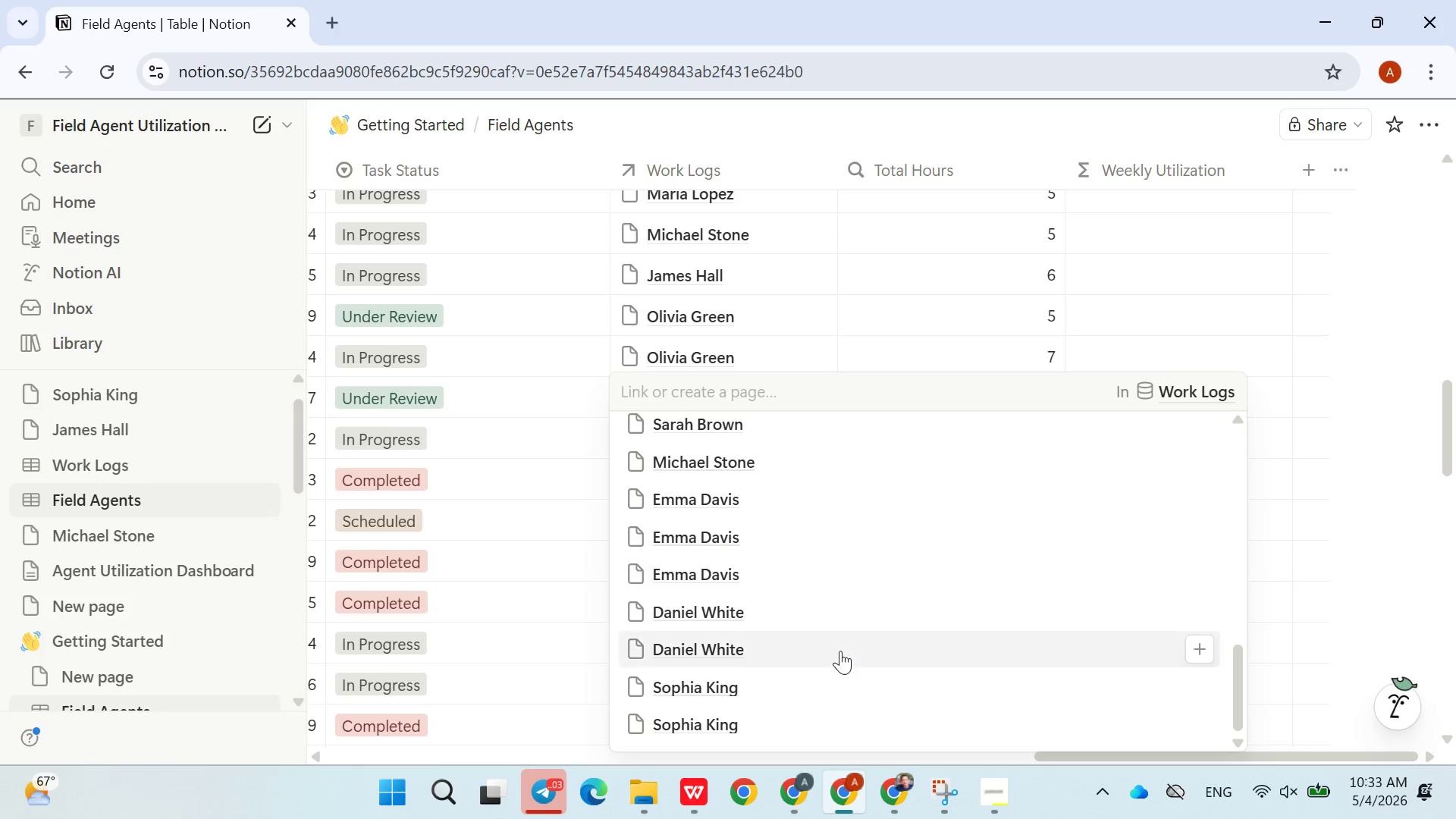 
left_click([730, 660])
 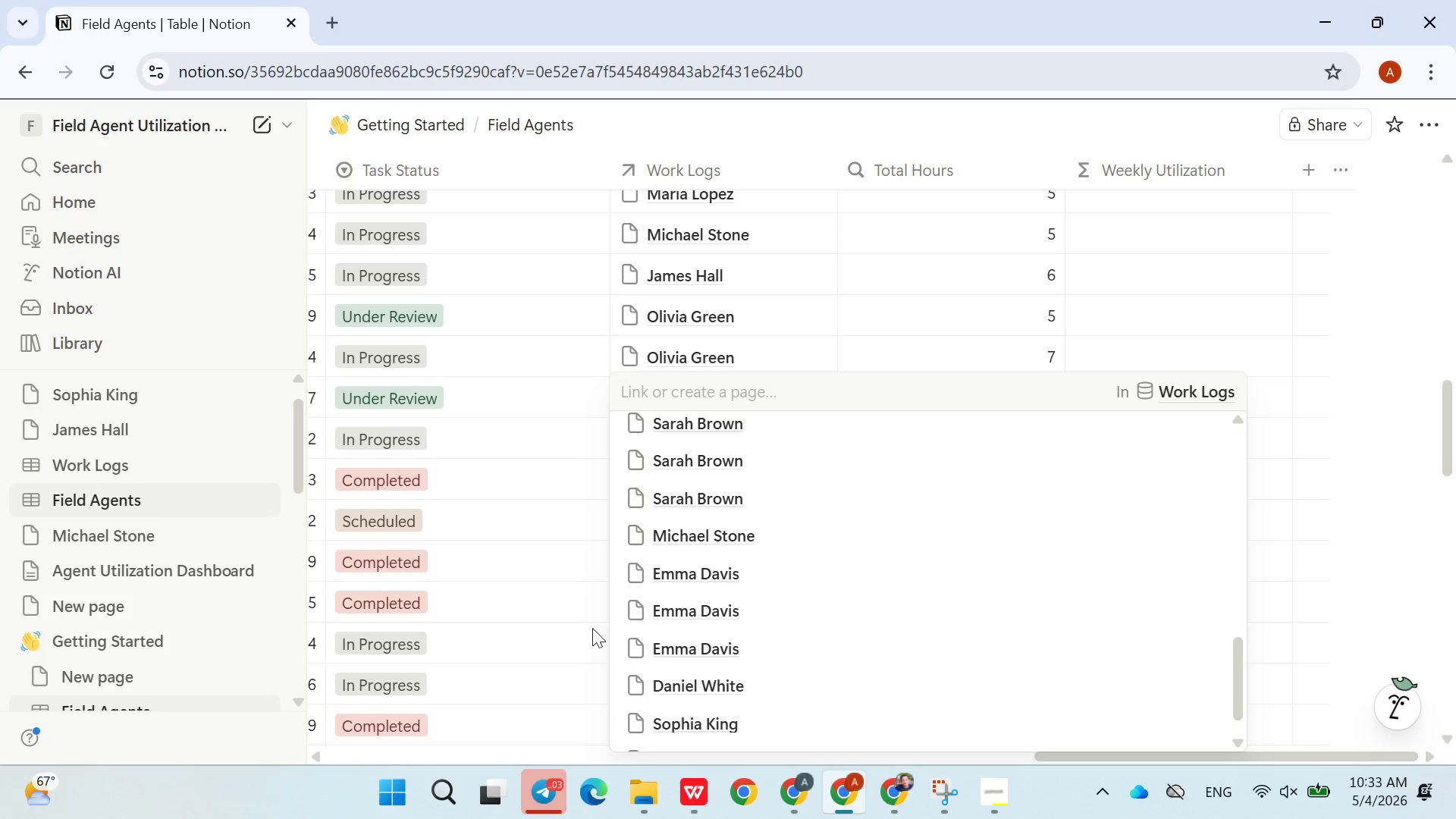 
left_click([591, 626])
 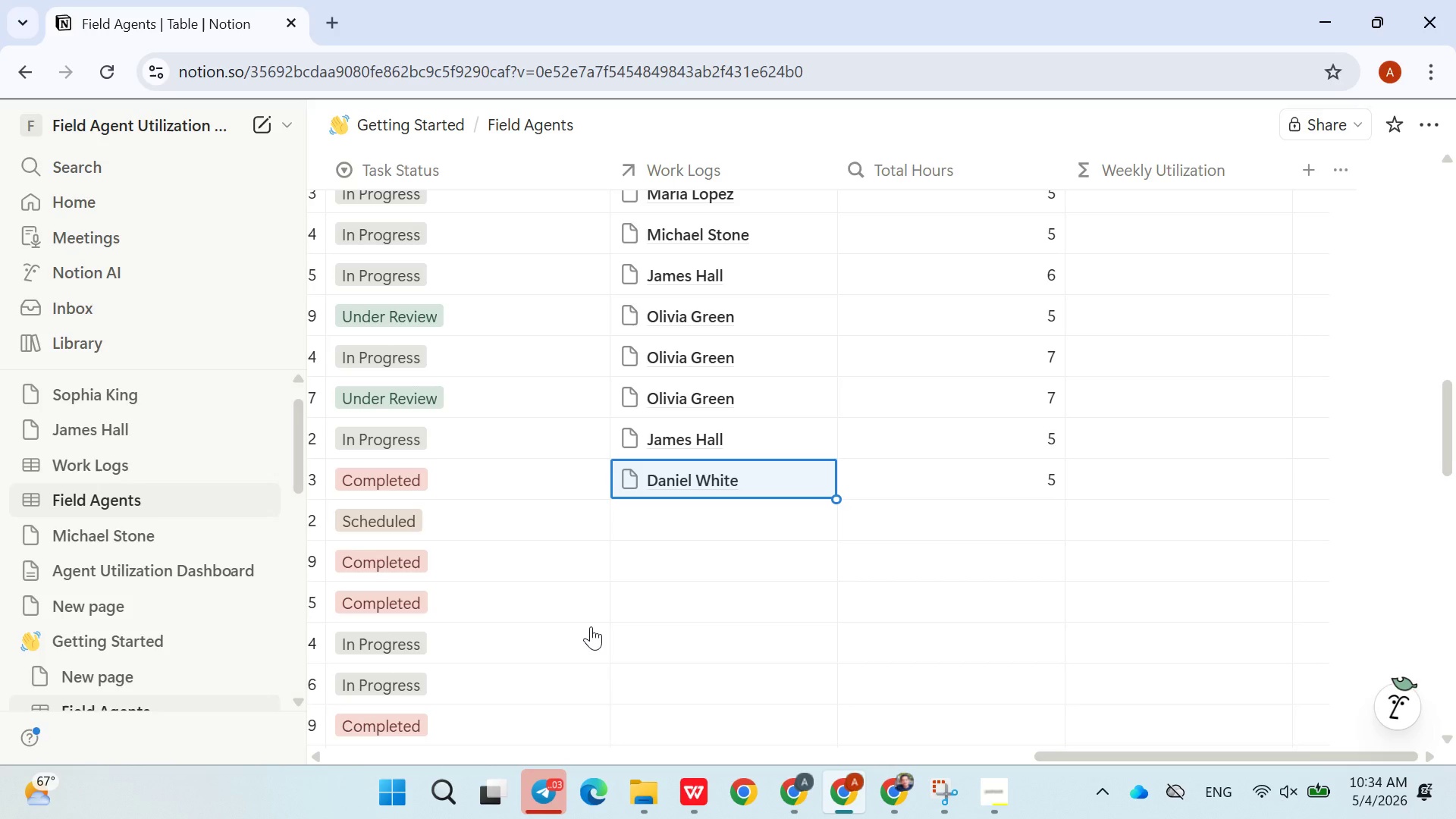 
wait(43.17)
 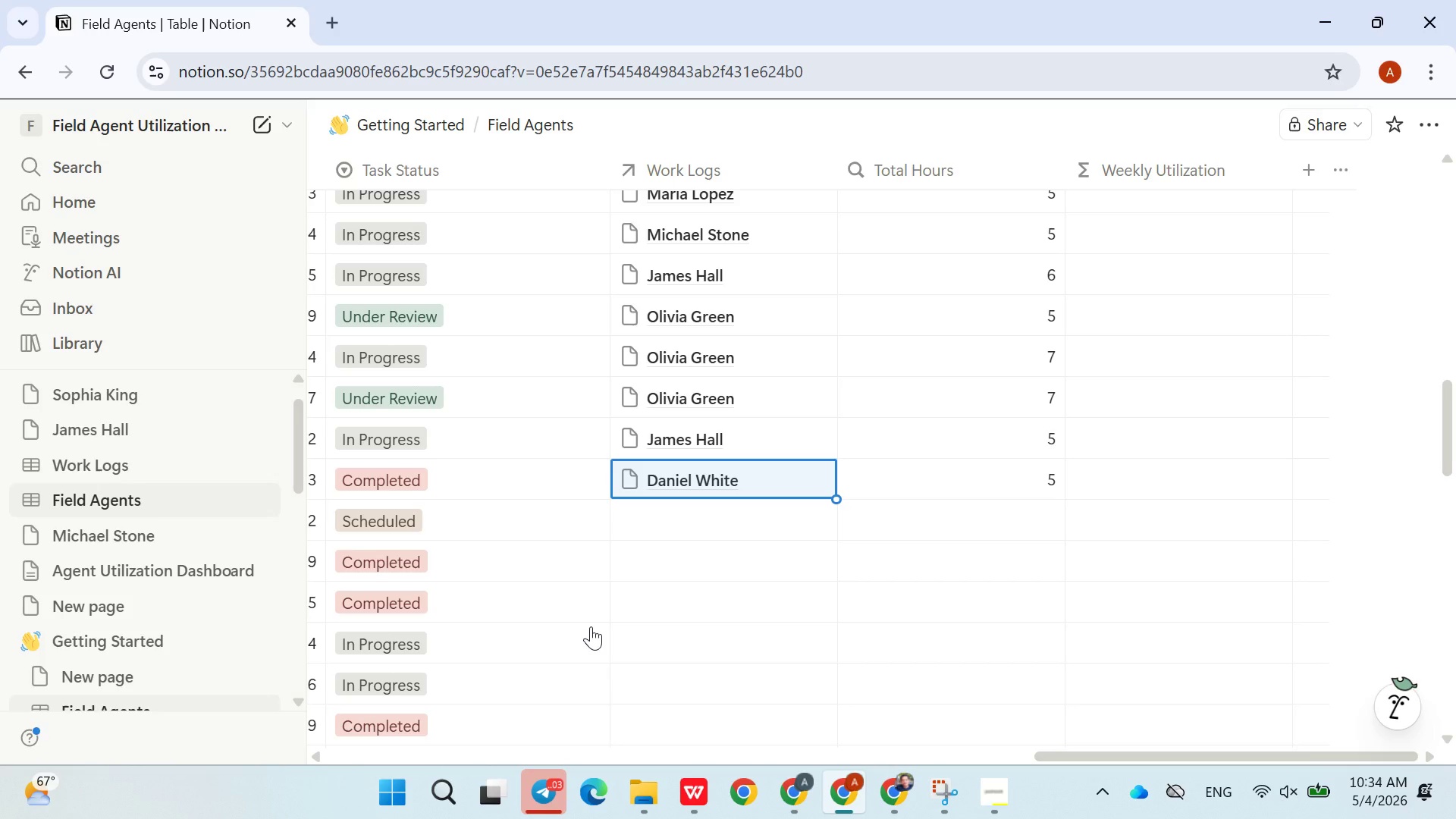 
left_click([1156, 754])
 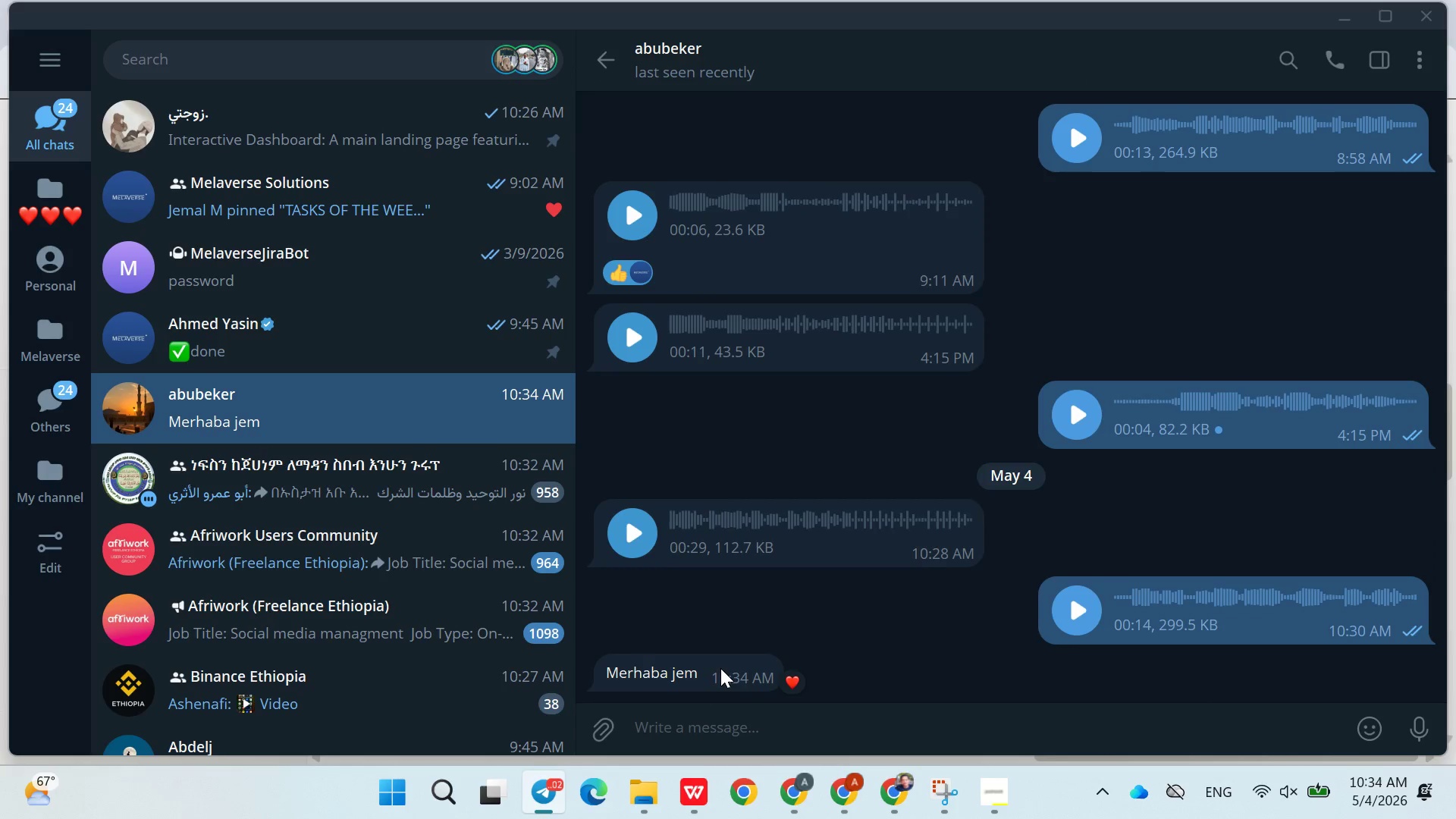 
right_click([720, 668])
 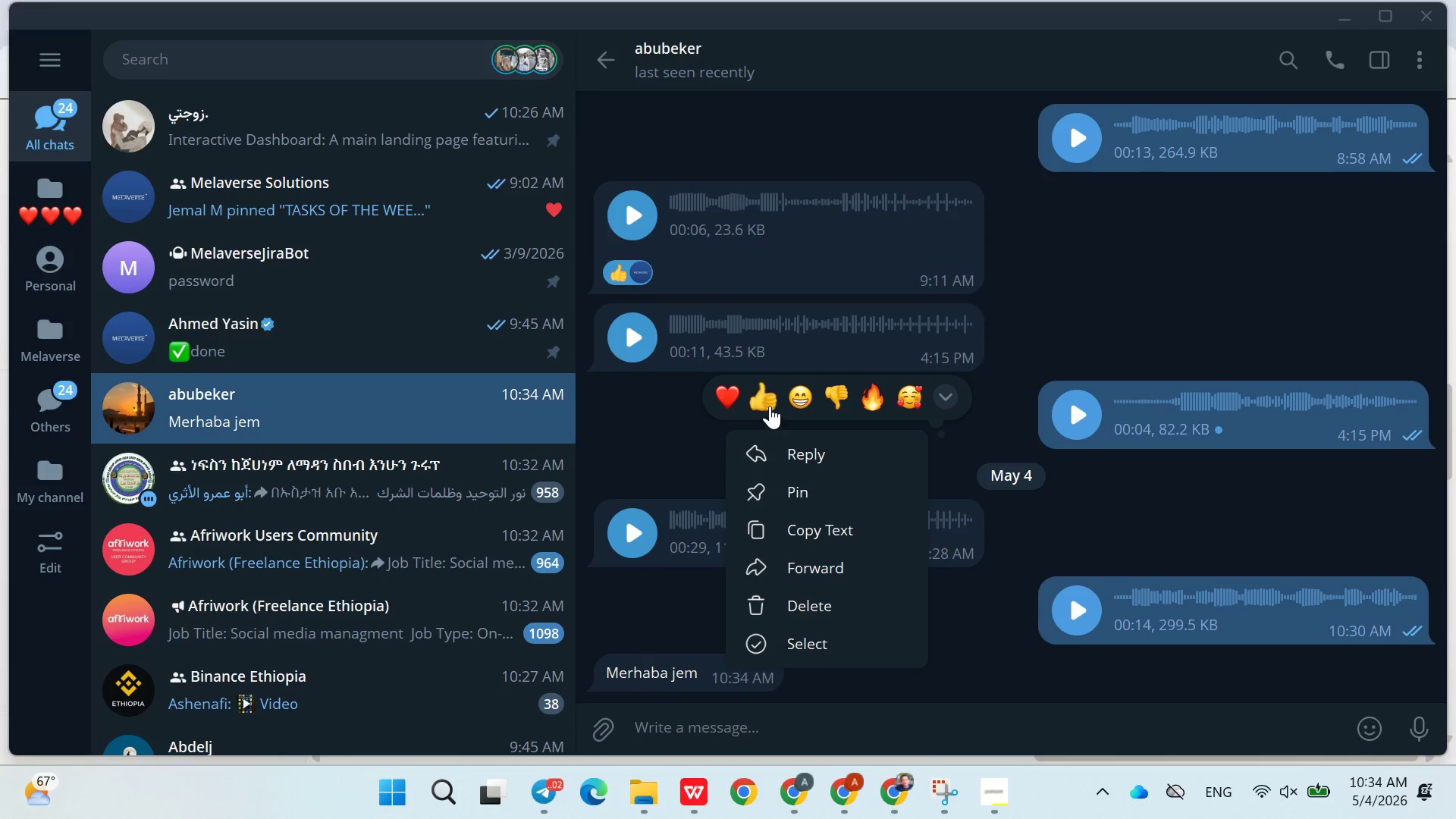 
left_click([767, 403])
 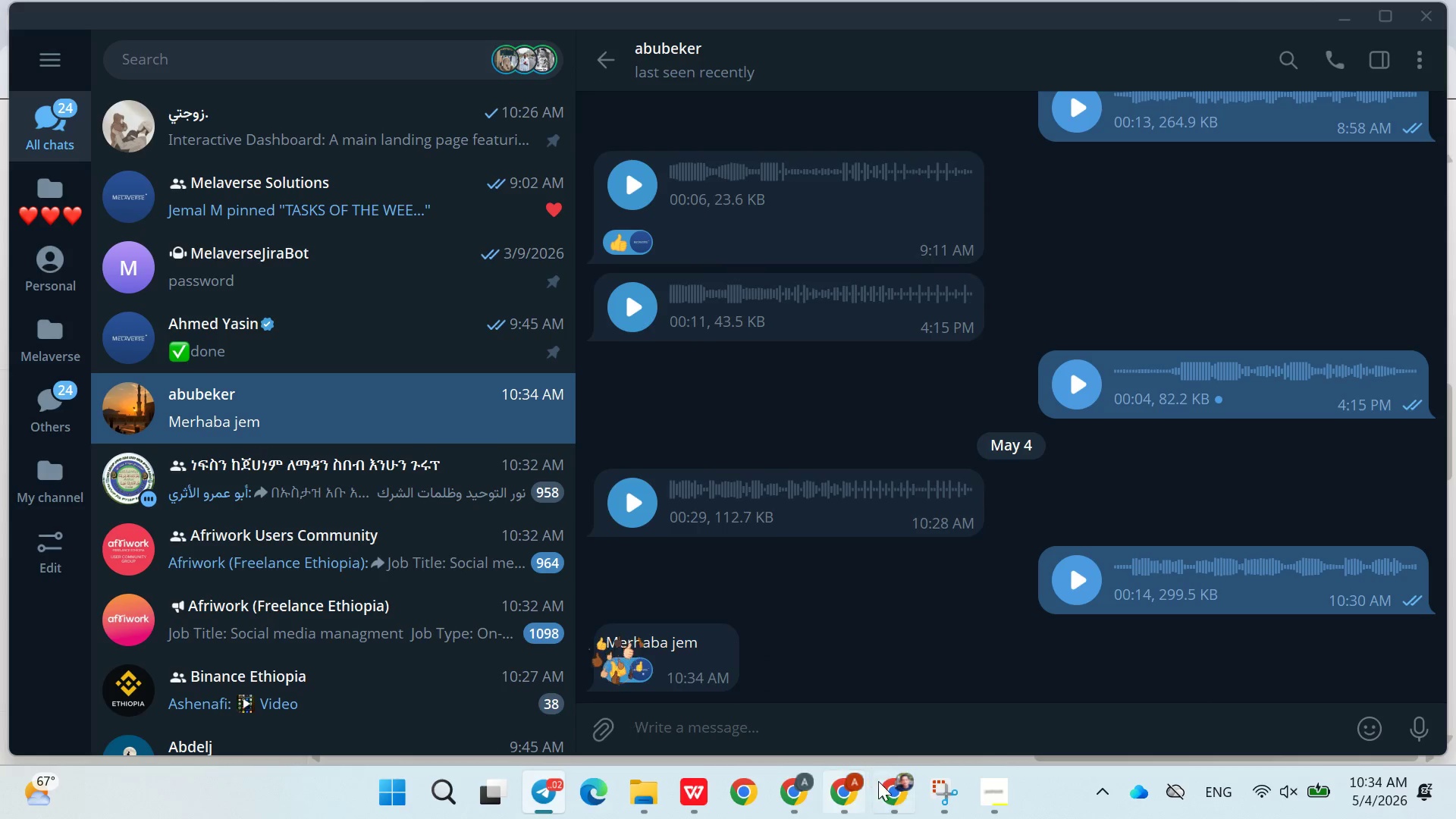 
left_click([890, 783])
 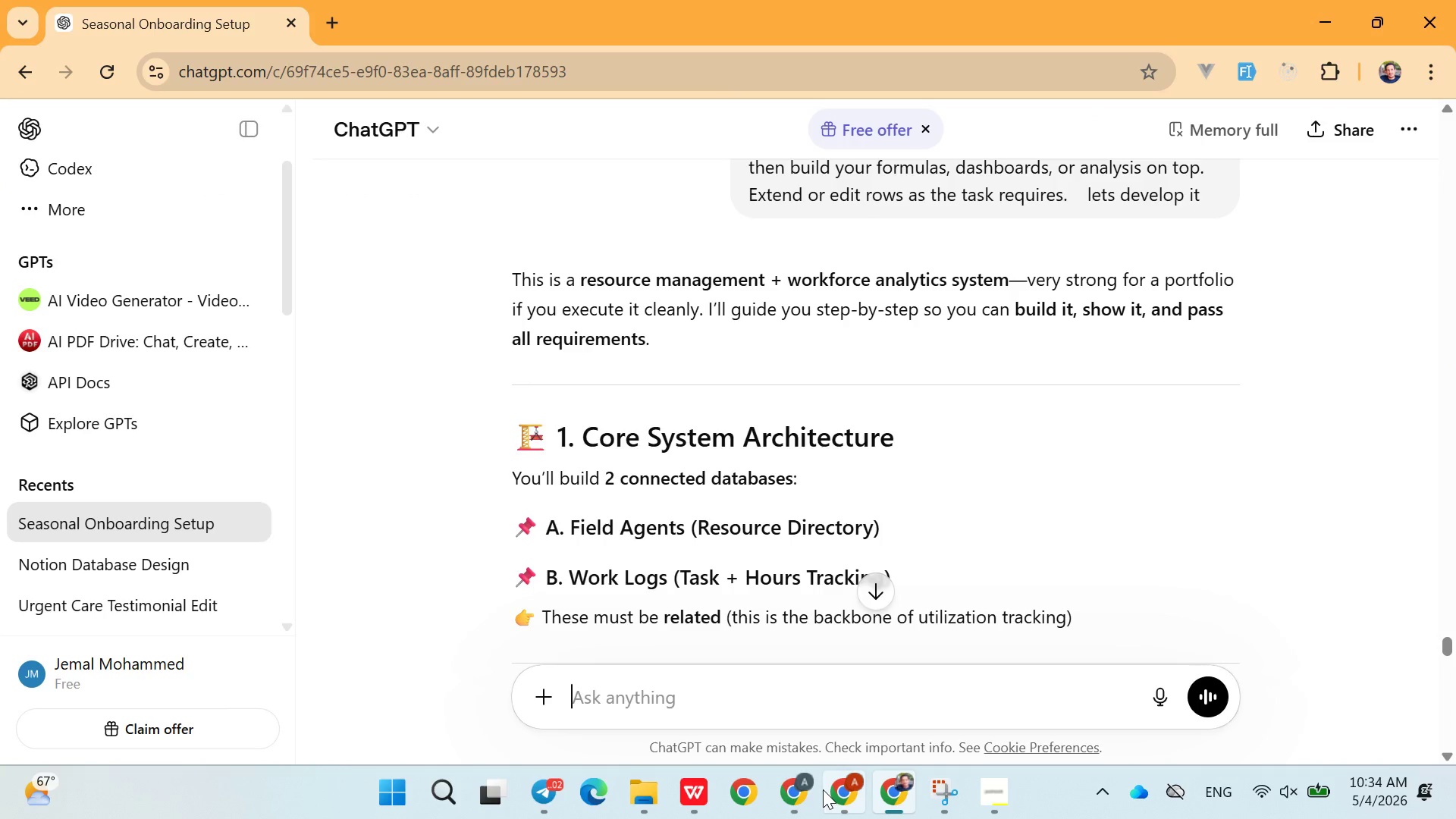 
left_click([810, 797])
 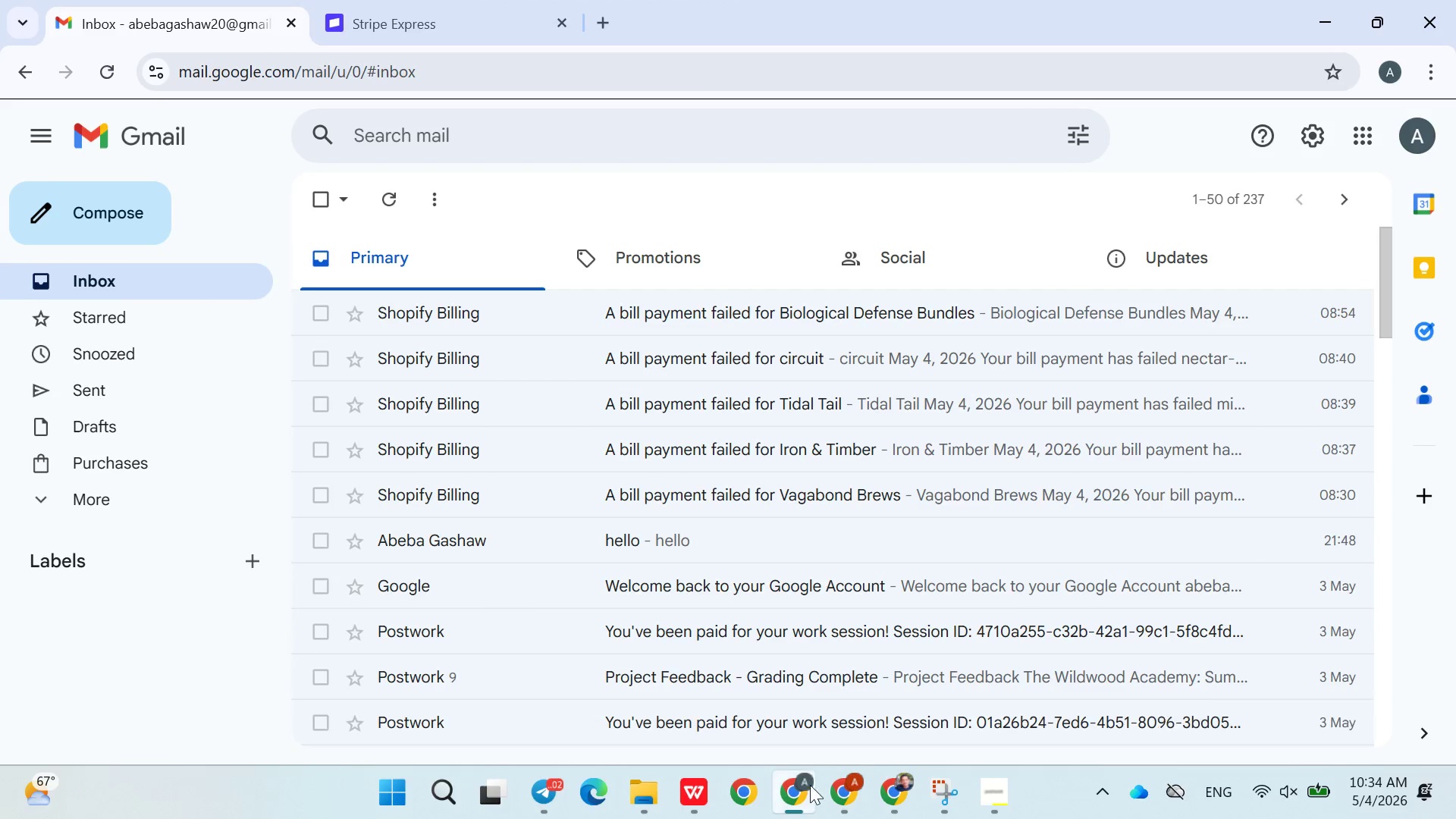 
left_click([846, 792])
 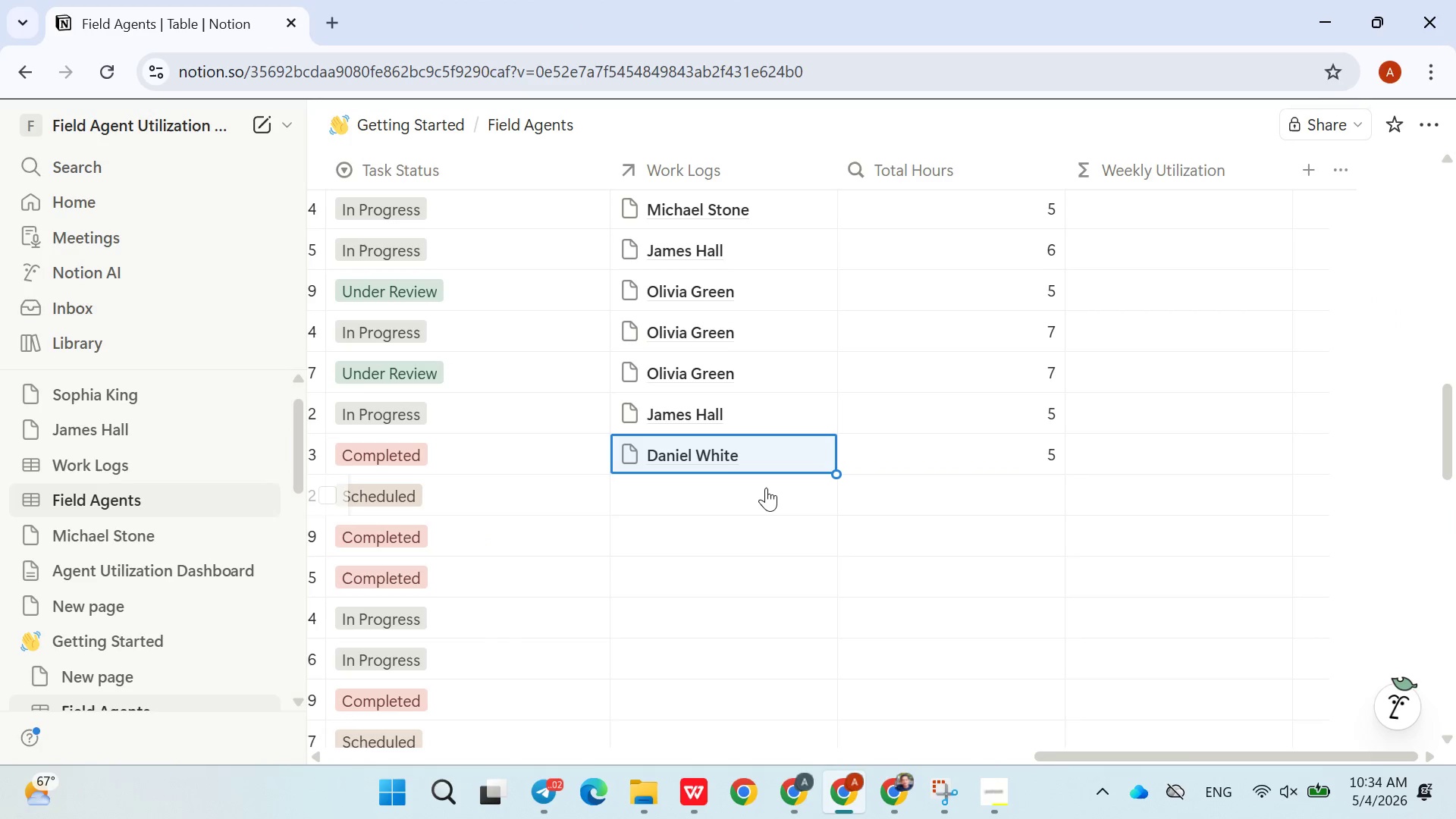 
left_click([766, 488])
 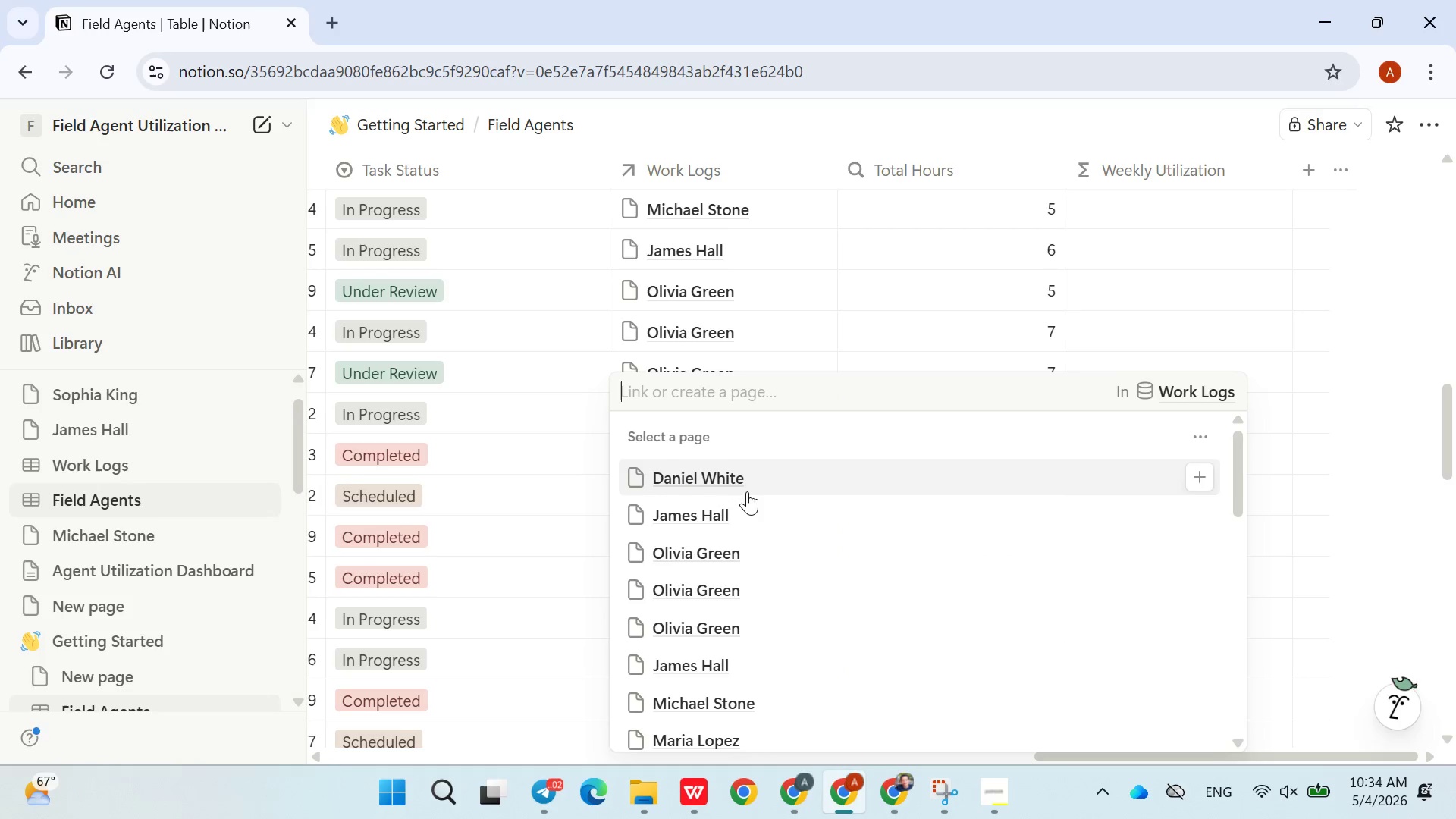 
left_click([747, 491])
 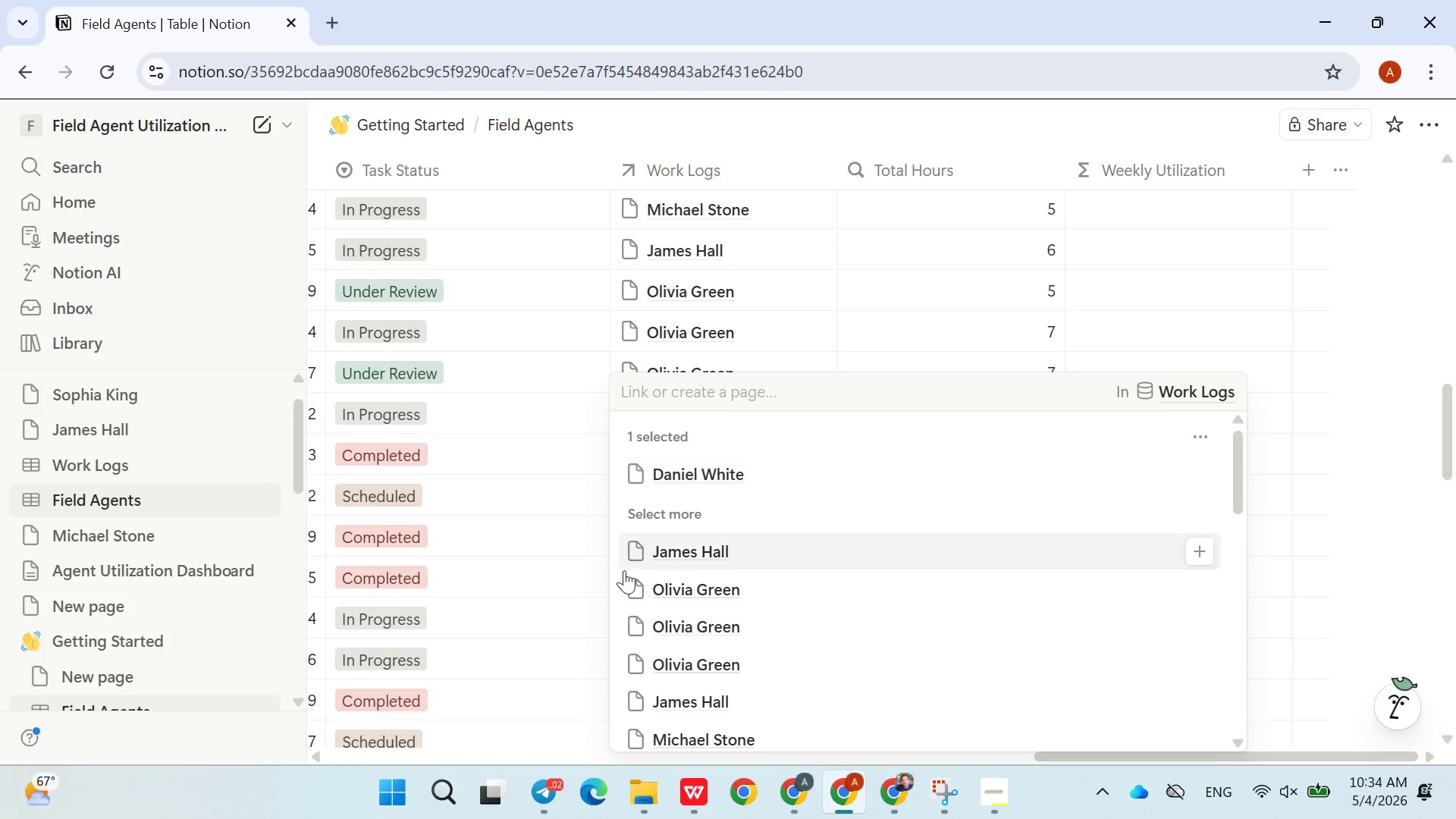 
left_click([598, 570])
 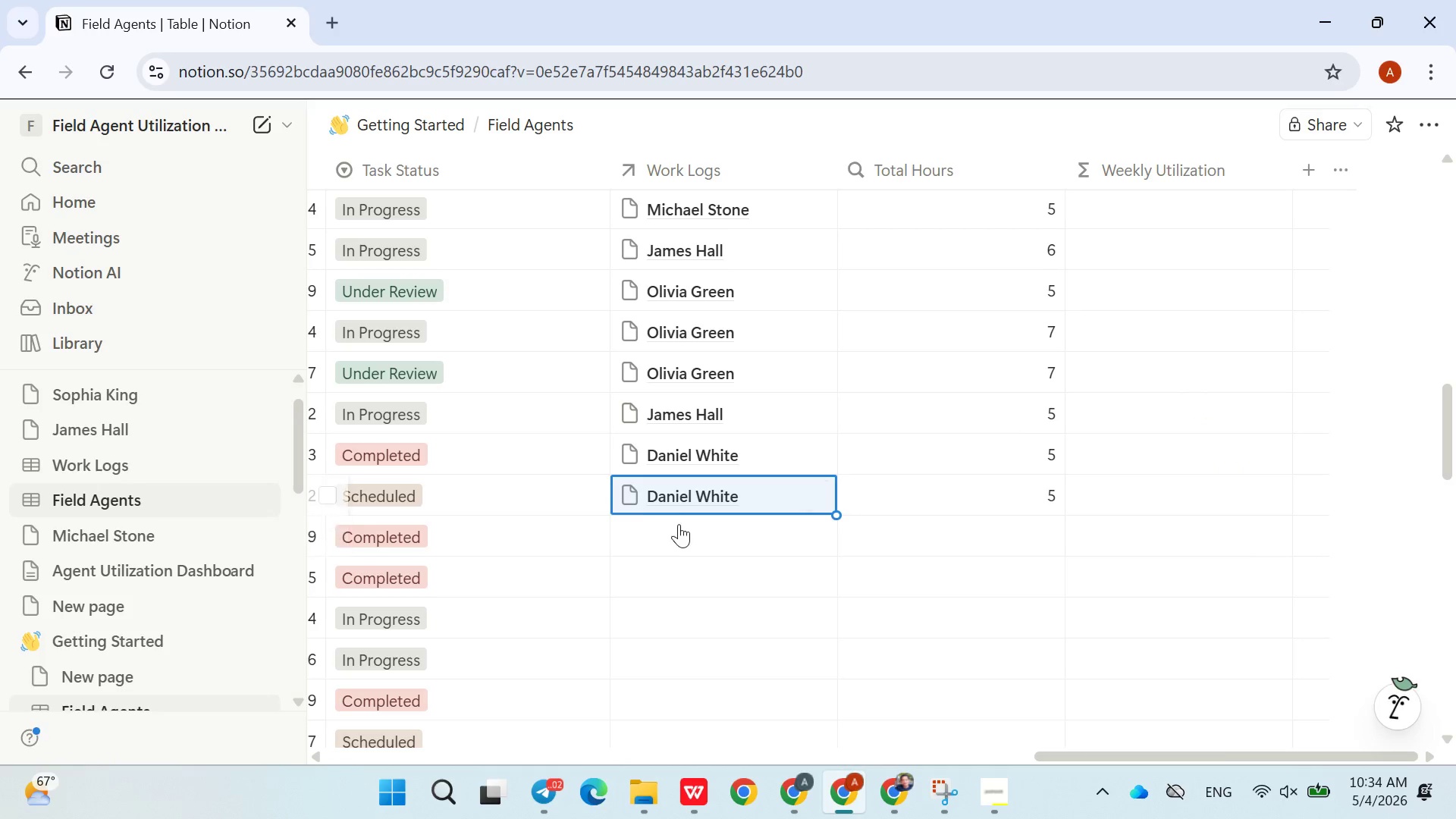 
left_click([679, 524])
 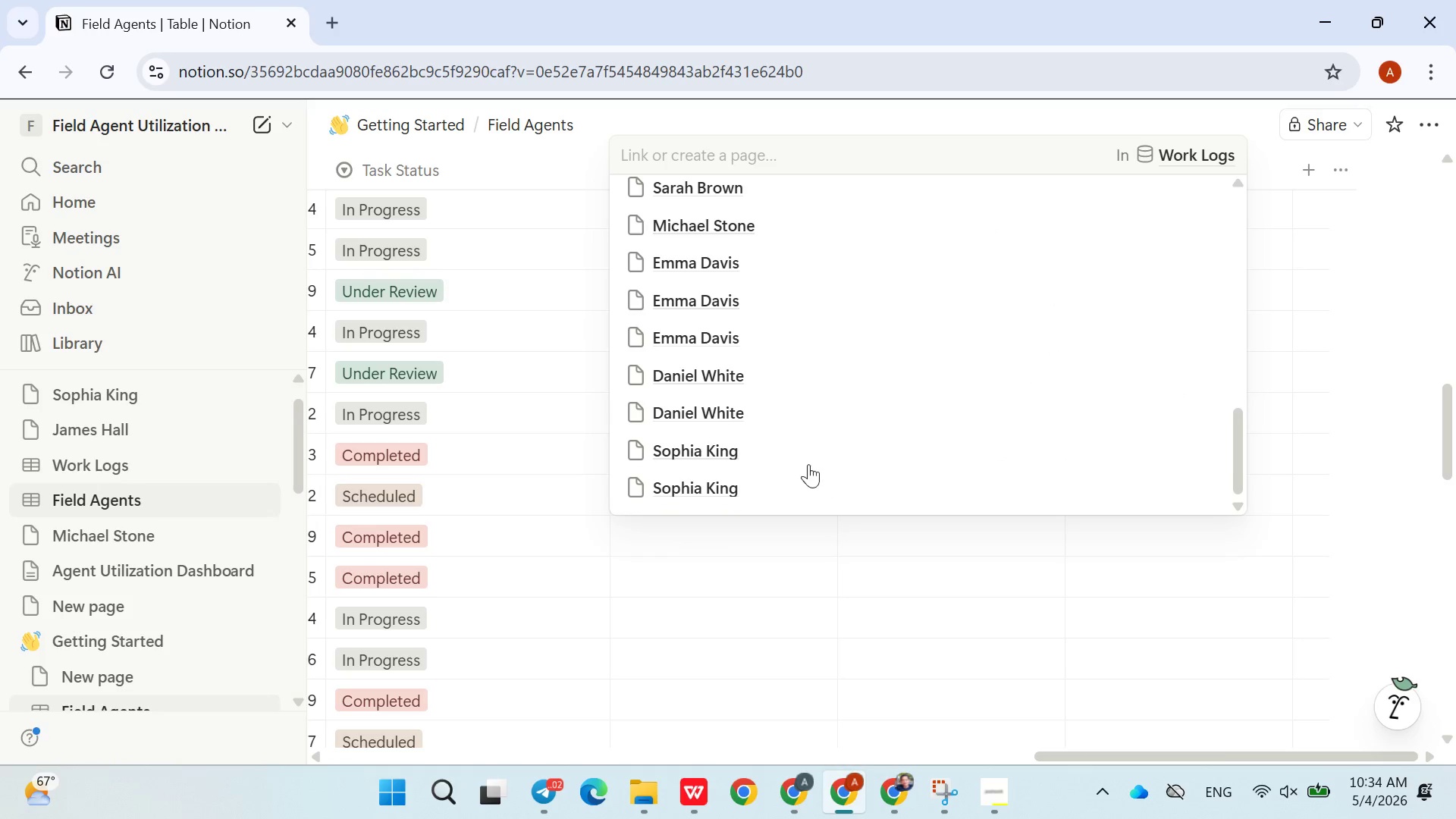 
left_click([745, 391])
 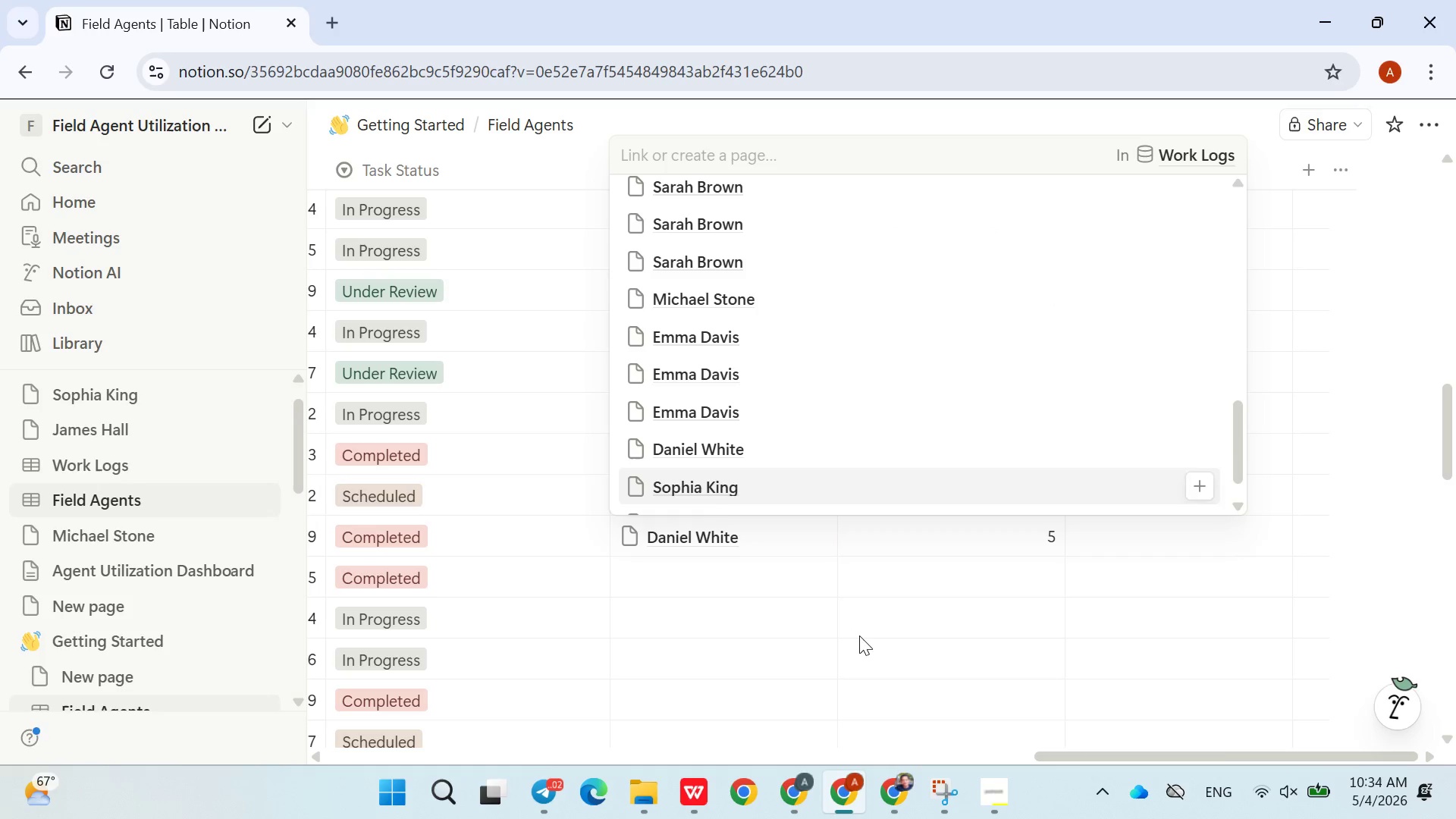 
left_click([859, 635])
 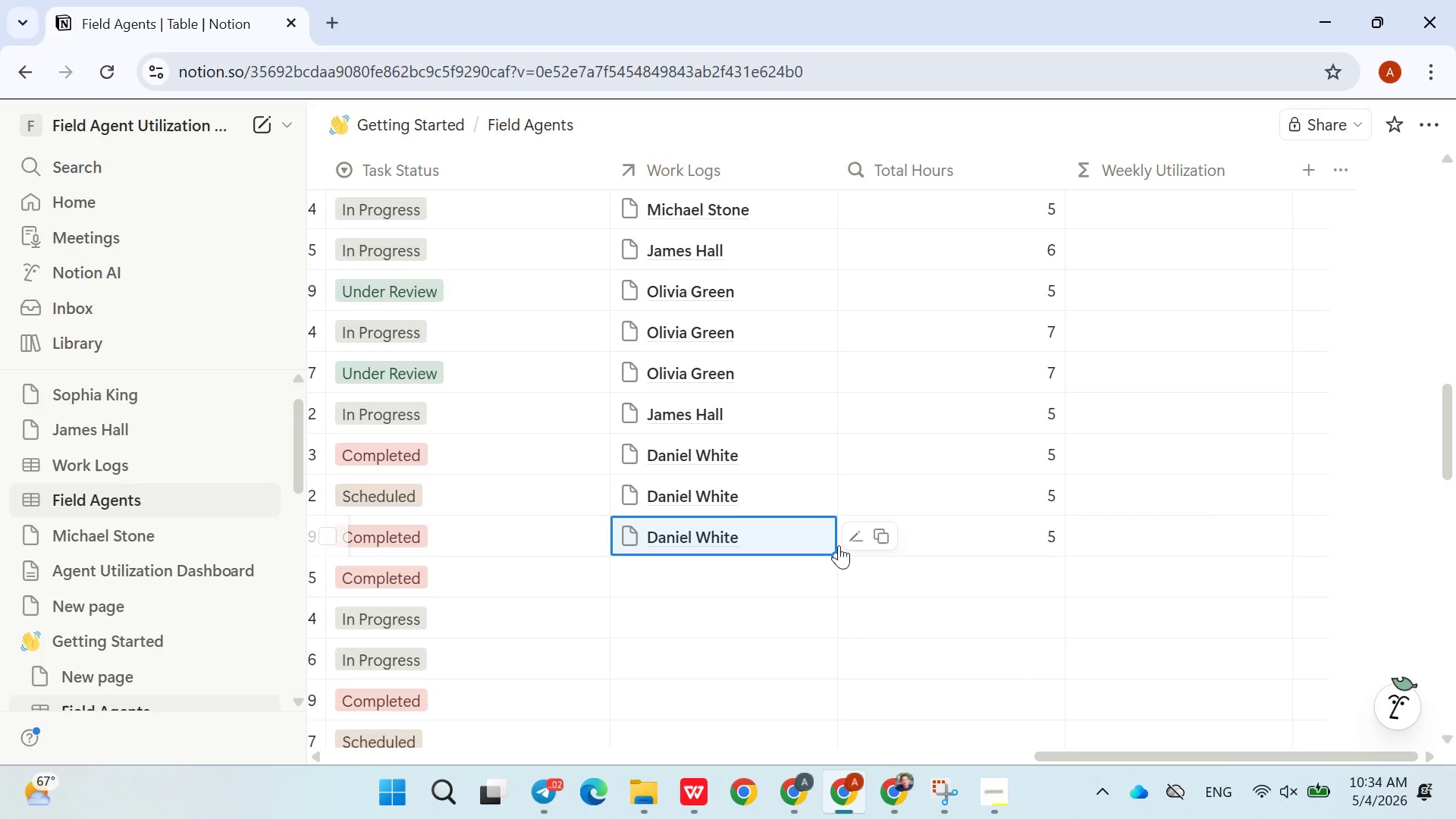 
left_click_drag(start_coordinate=[838, 554], to_coordinate=[783, 755])
 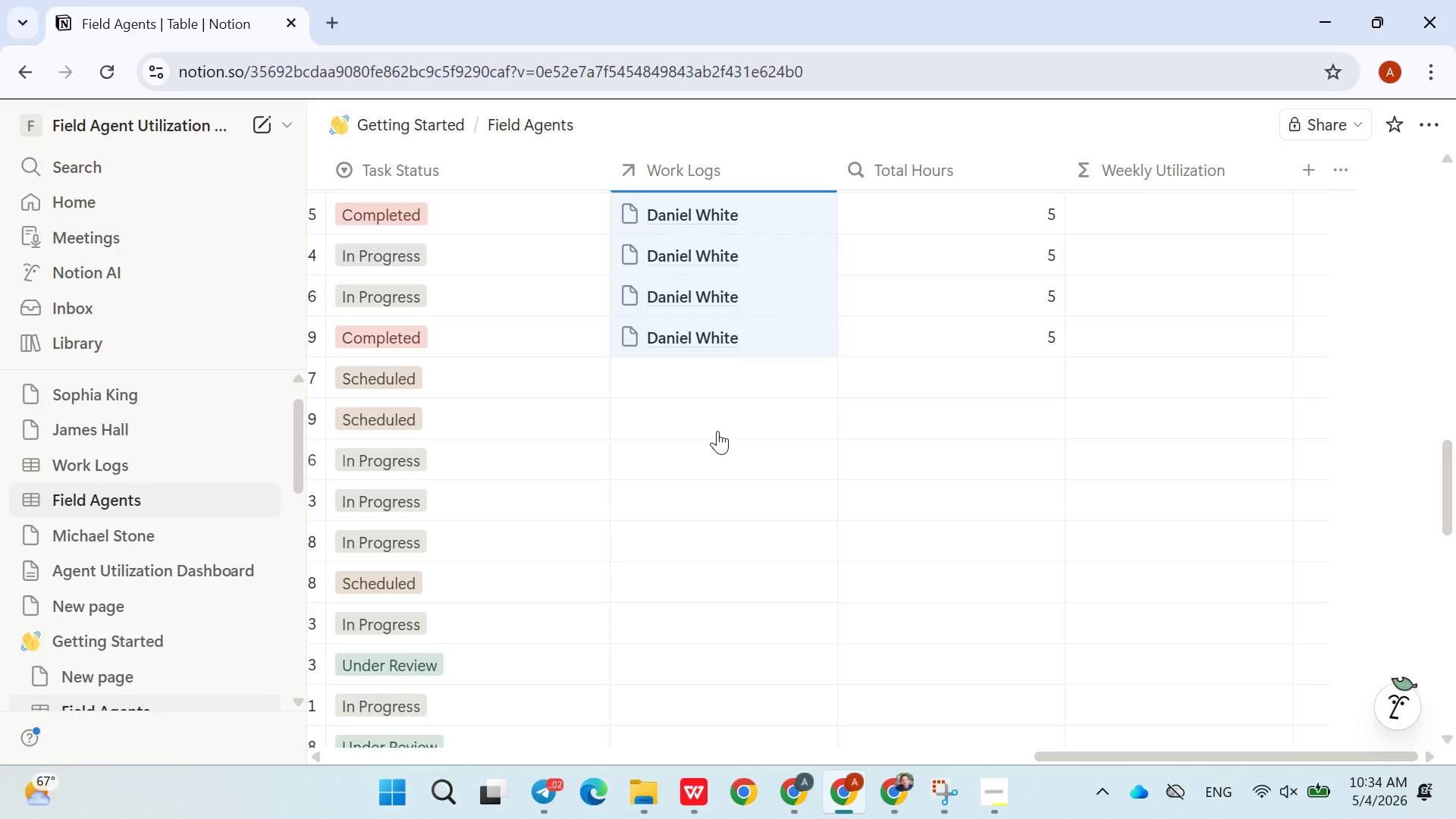 
left_click([702, 388])
 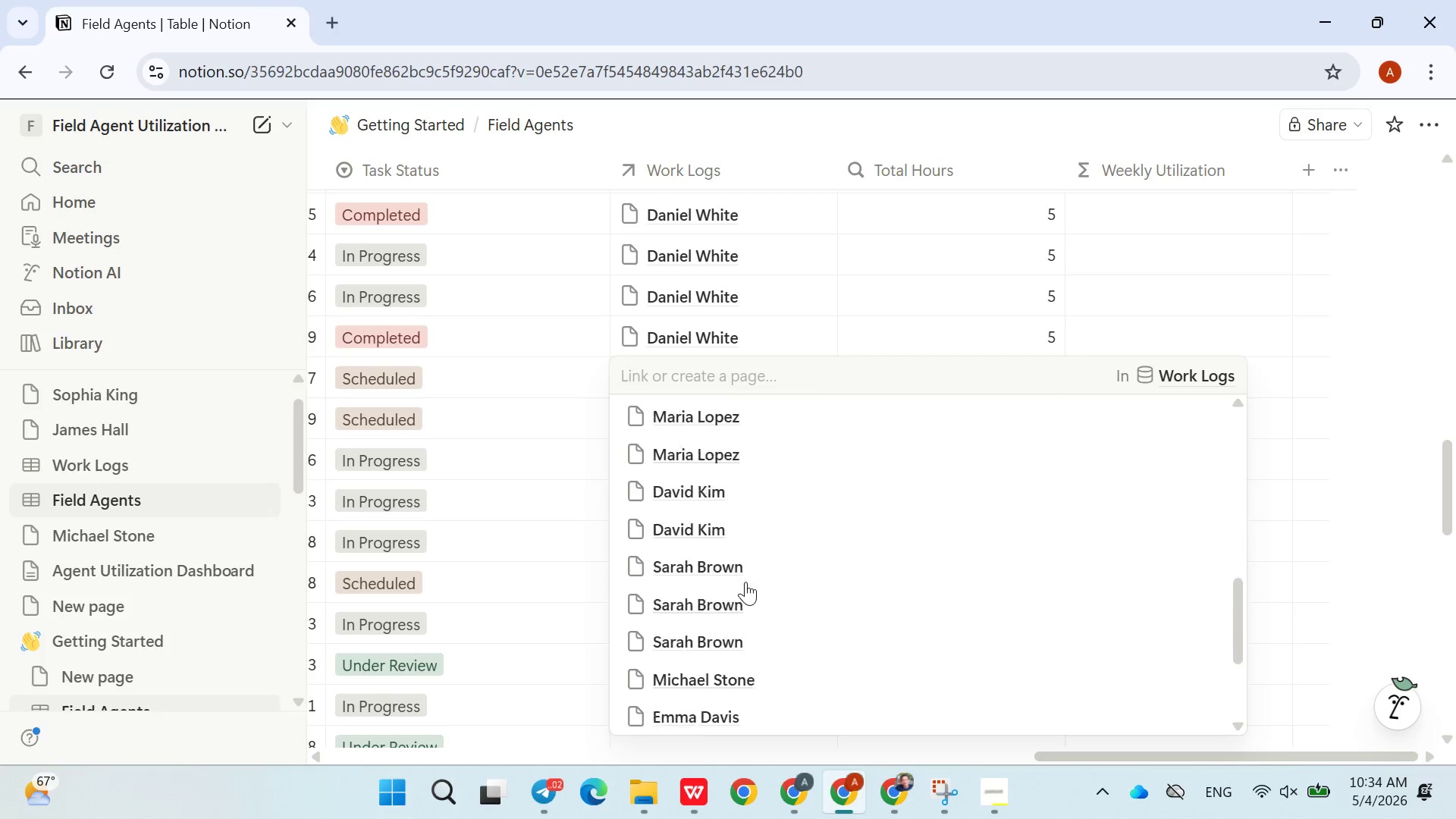 
left_click([728, 571])
 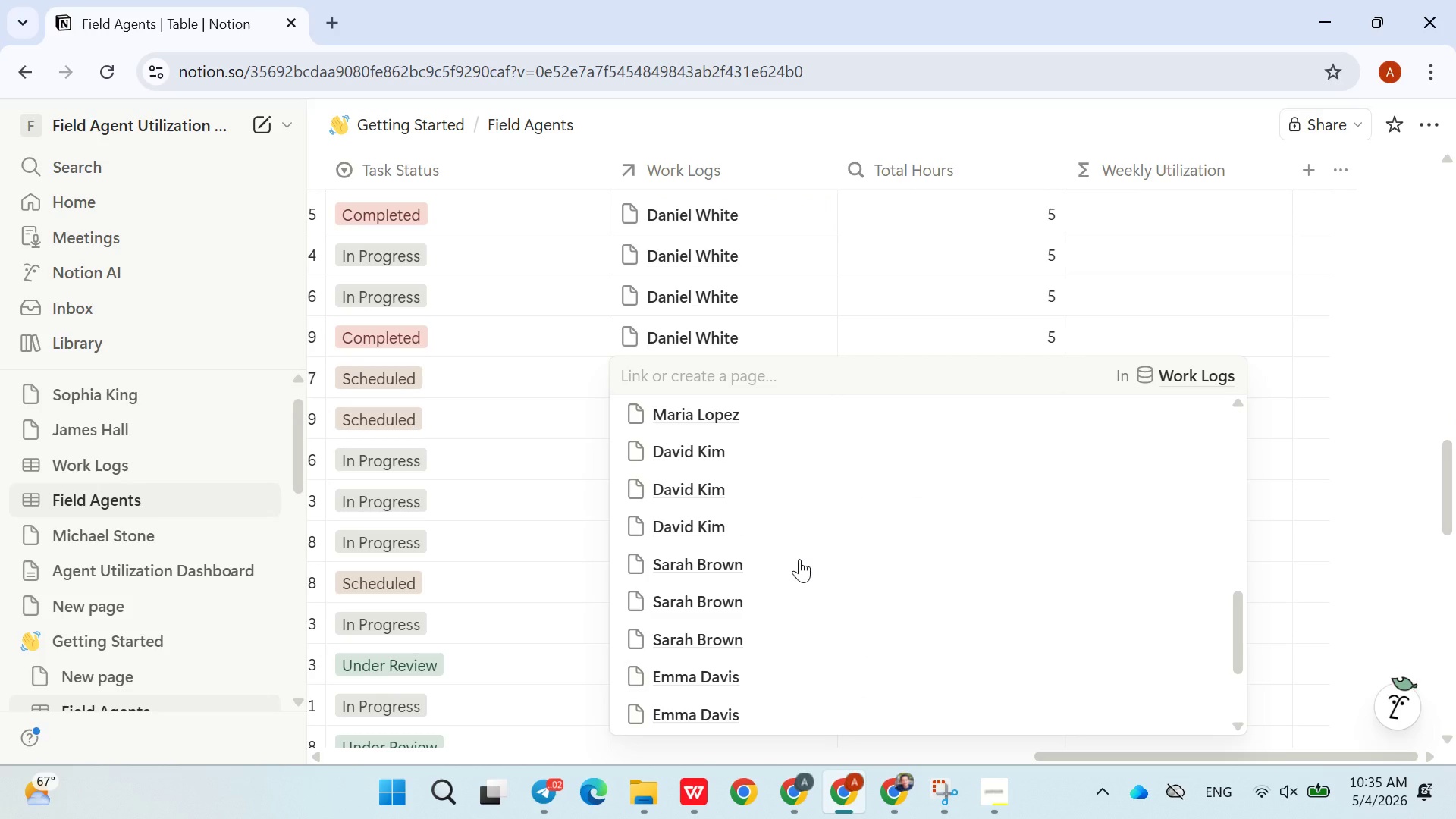 
left_click([551, 472])
 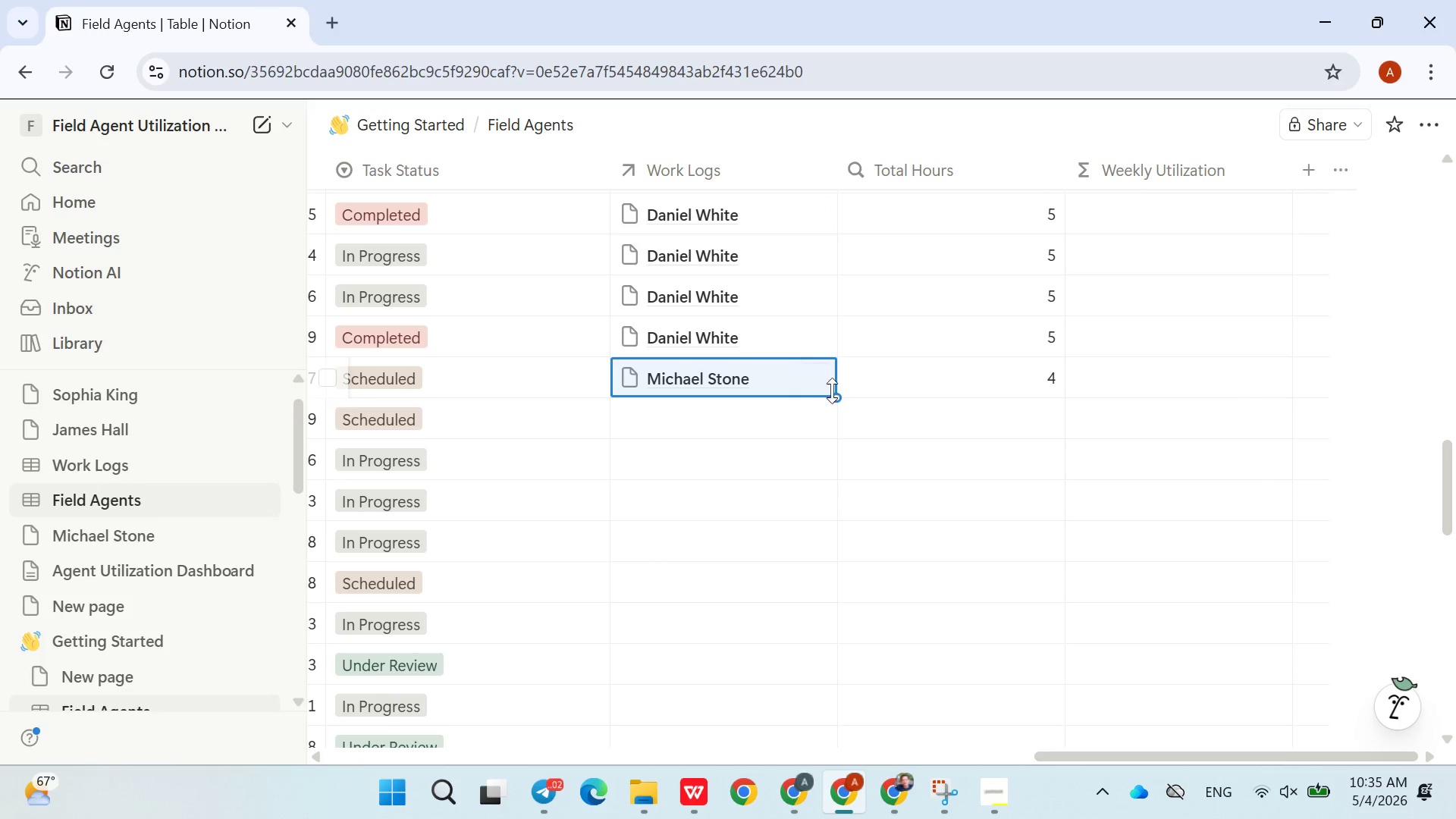 
left_click_drag(start_coordinate=[835, 394], to_coordinate=[764, 635])
 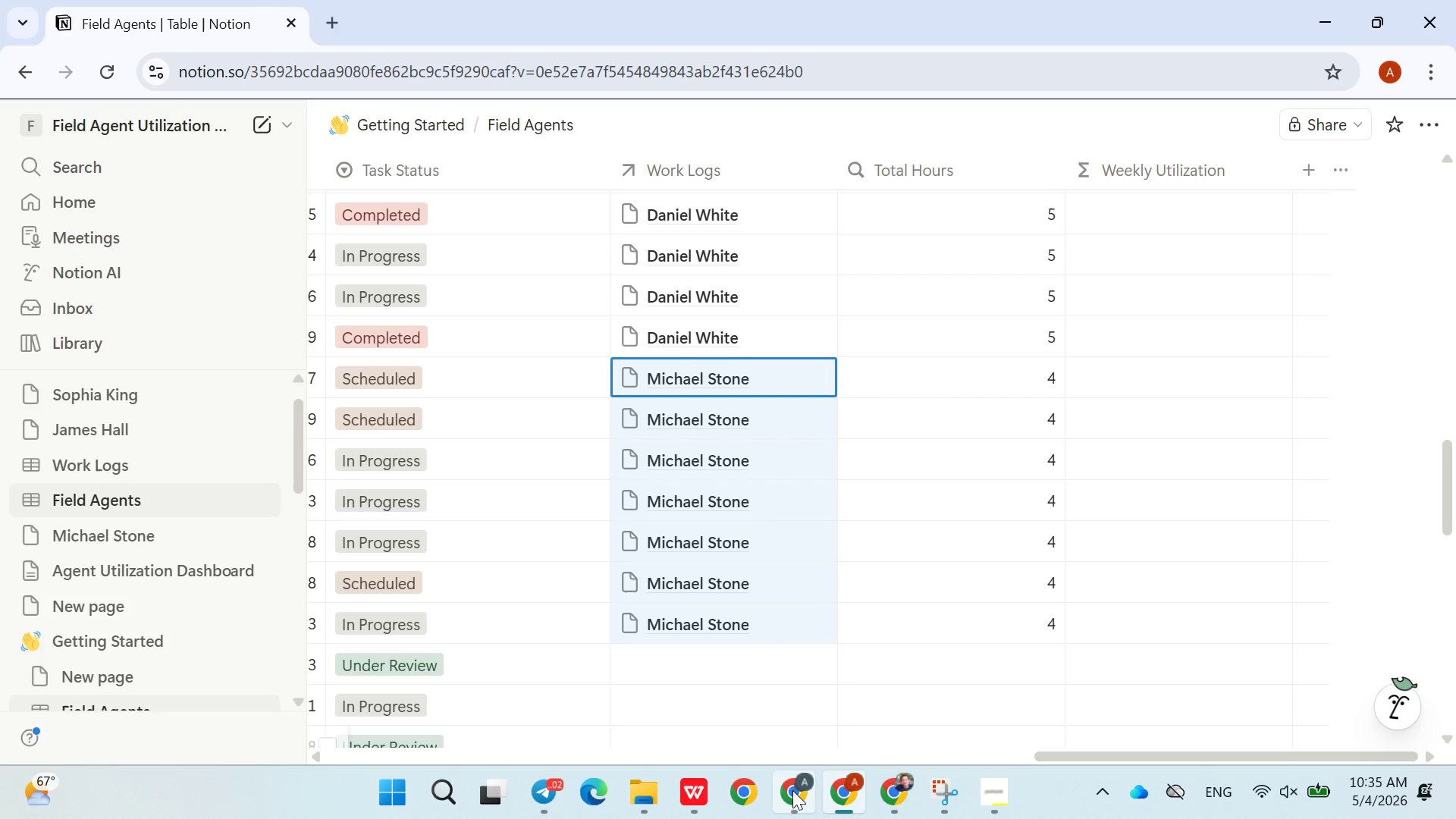 
left_click([792, 790])
 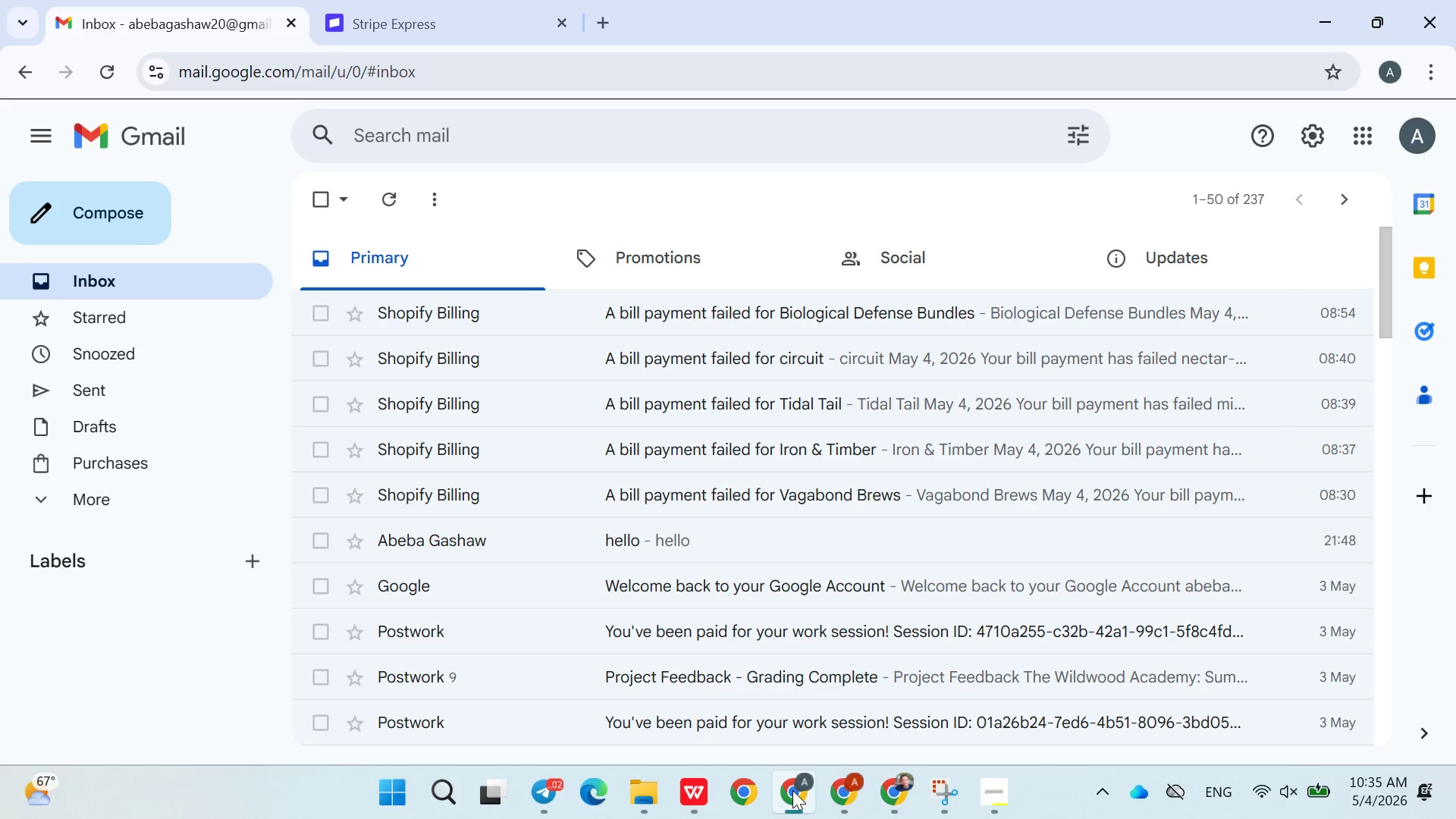 
left_click([792, 790])
 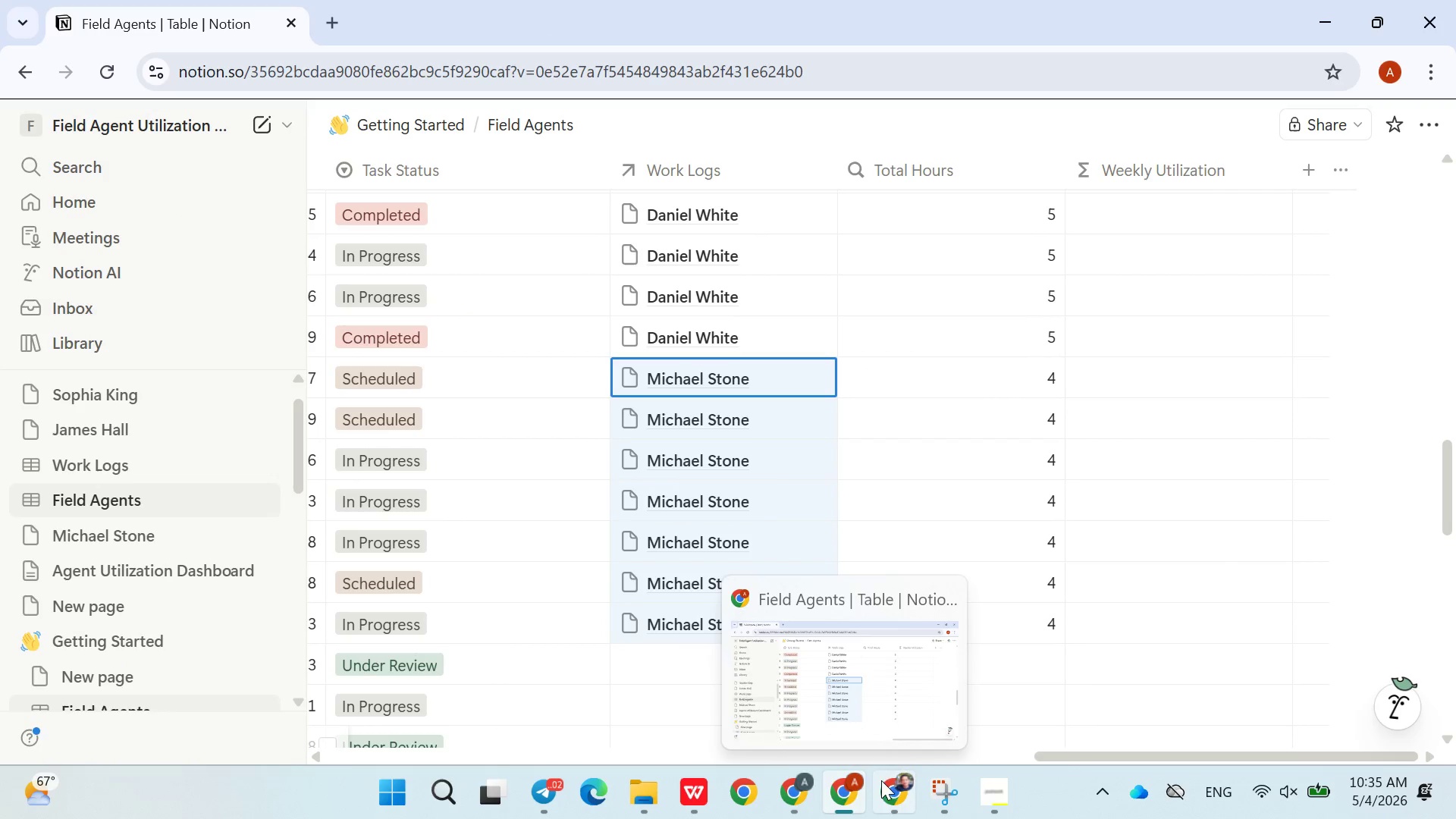 
left_click([785, 789])
 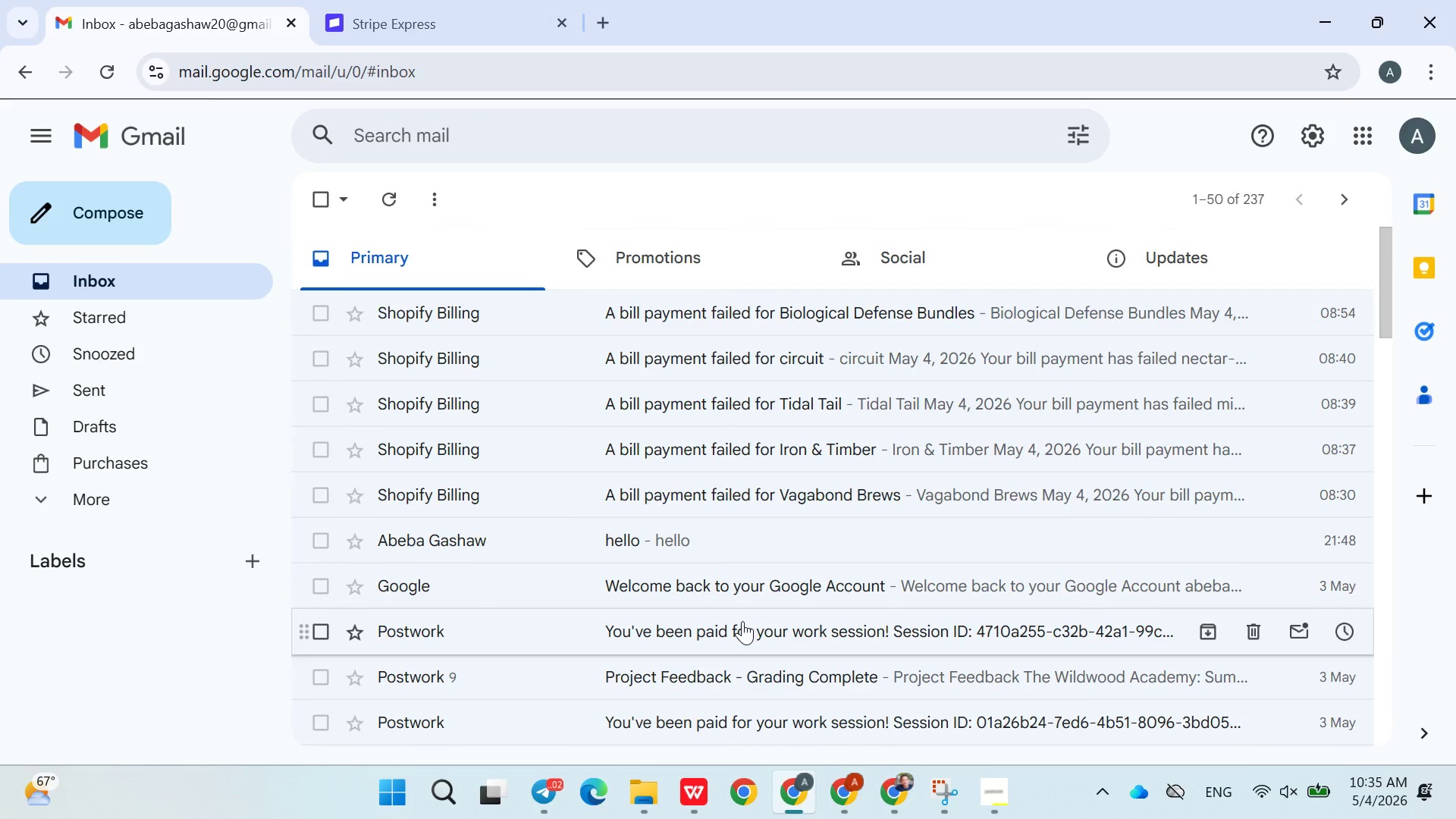 
wait(9.89)
 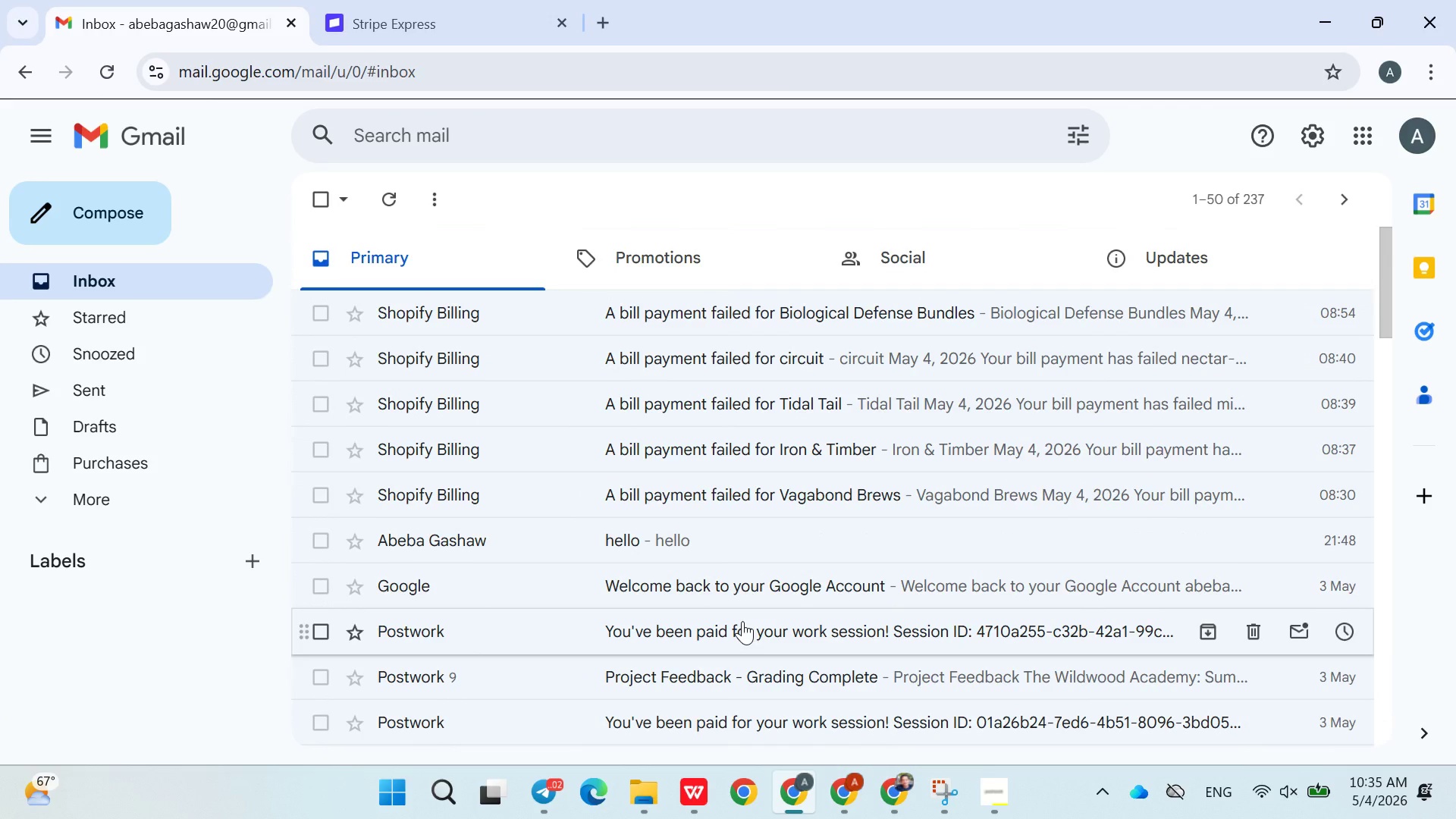 
left_click([843, 809])
 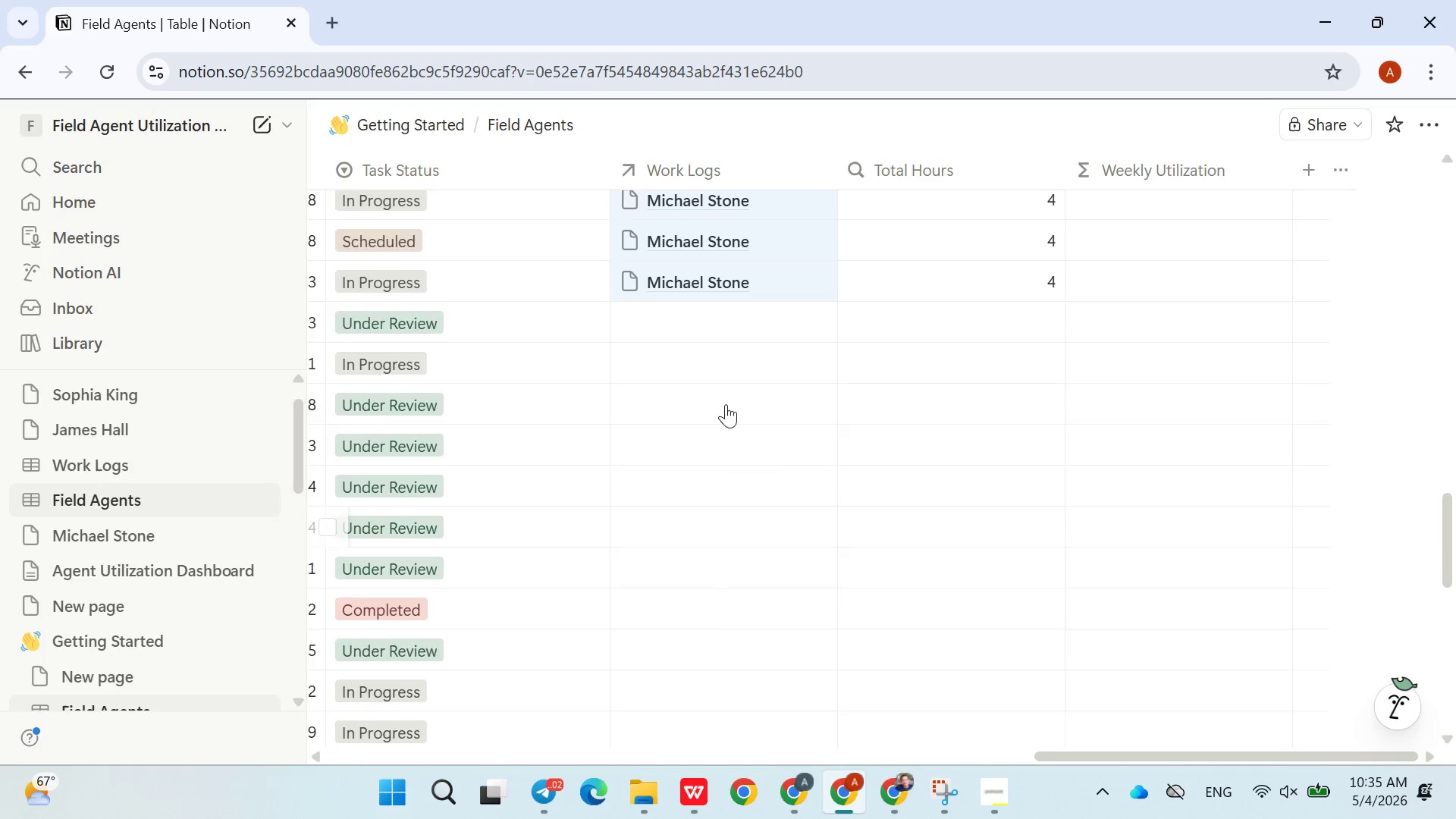 
left_click([701, 375])
 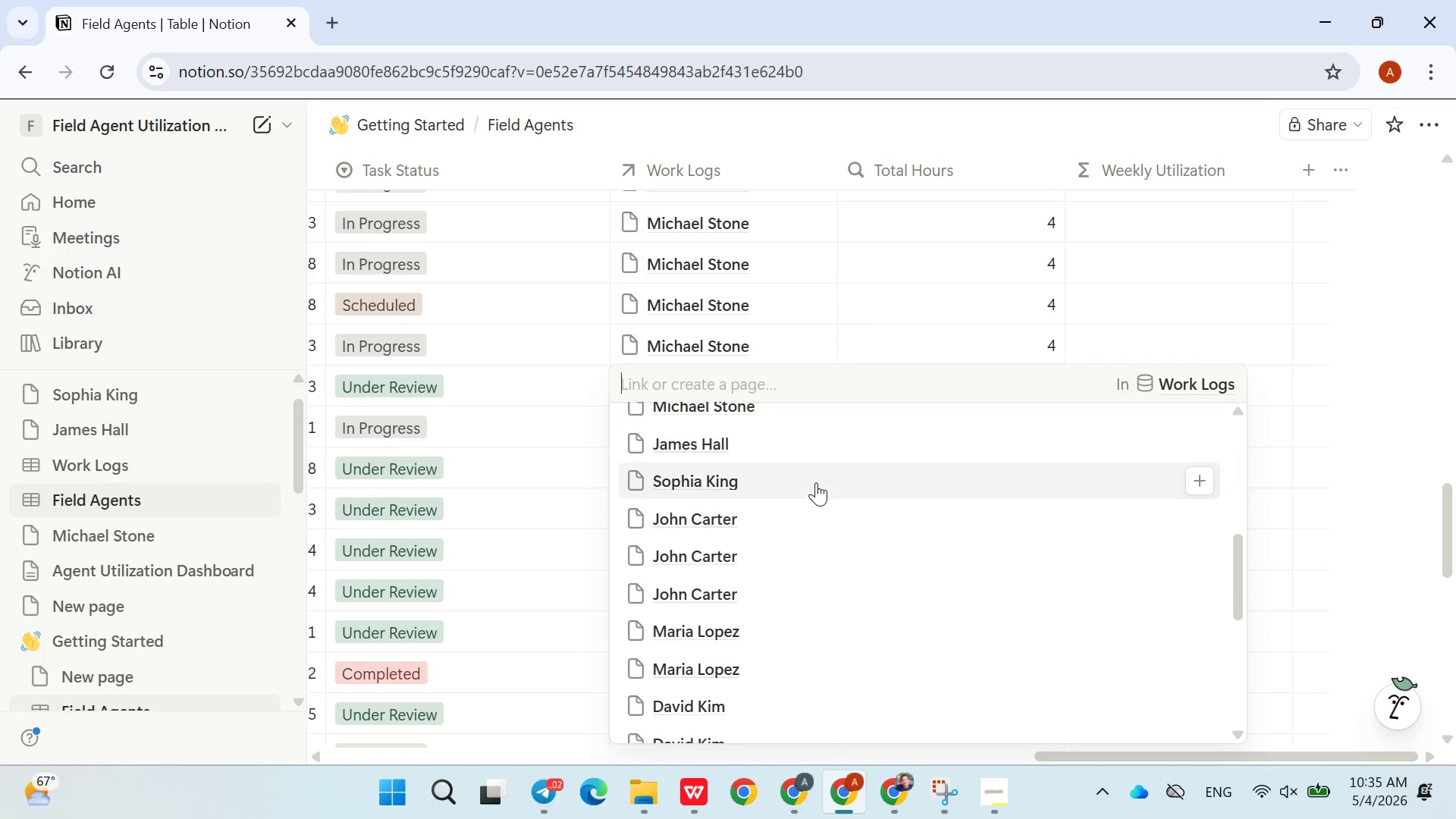 
left_click([739, 477])
 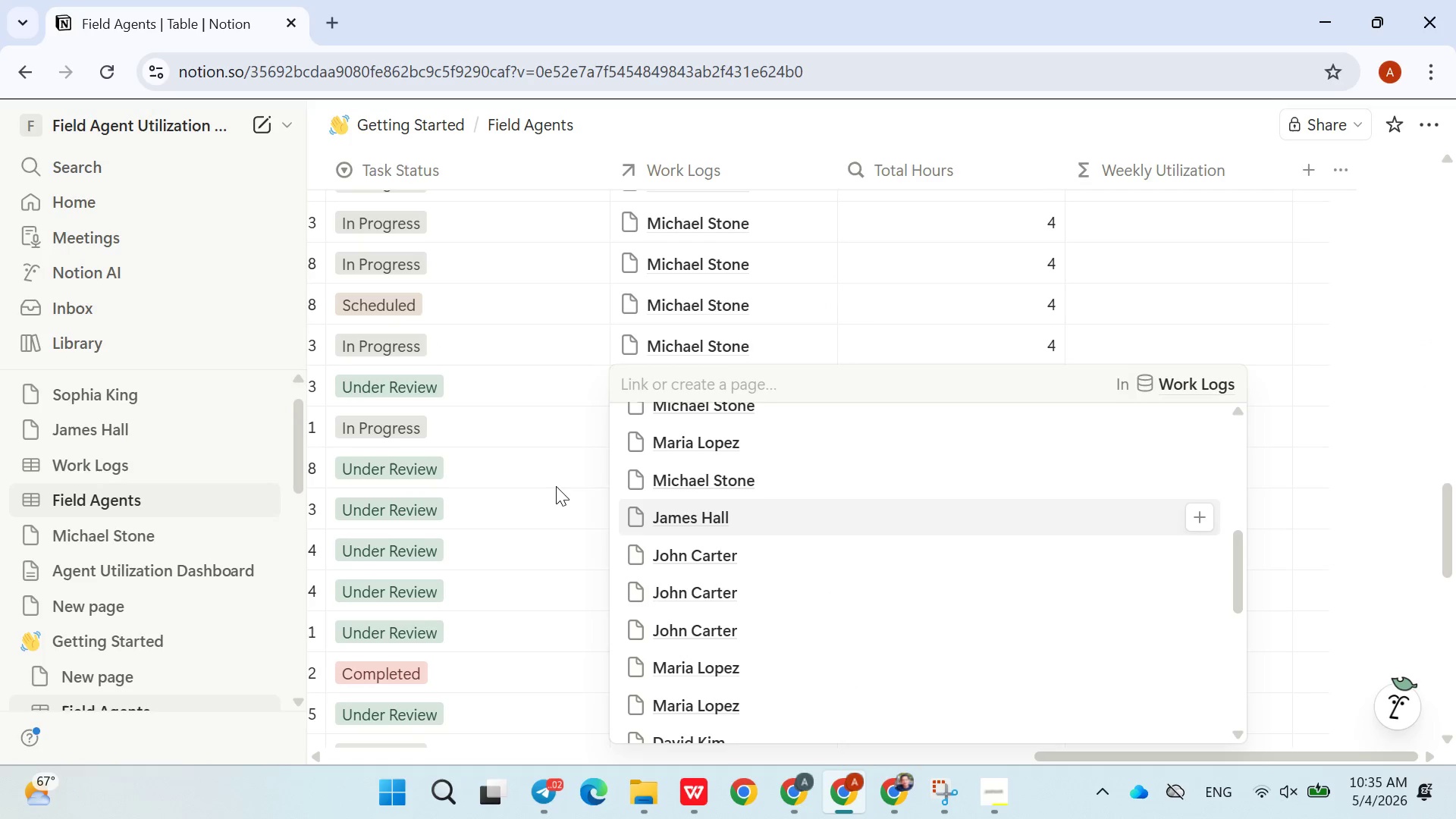 
left_click([556, 486])
 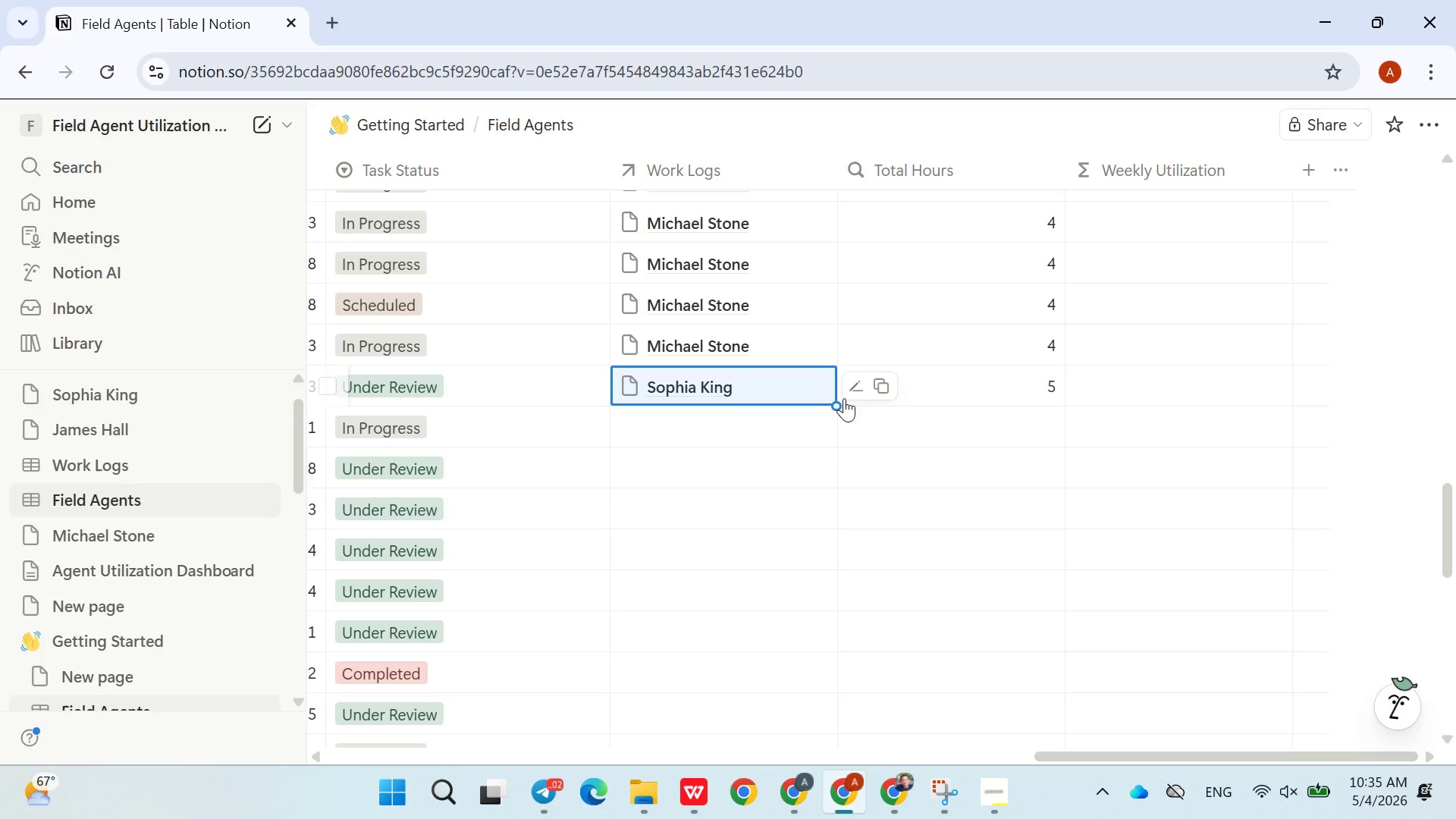 
left_click_drag(start_coordinate=[837, 406], to_coordinate=[807, 558])
 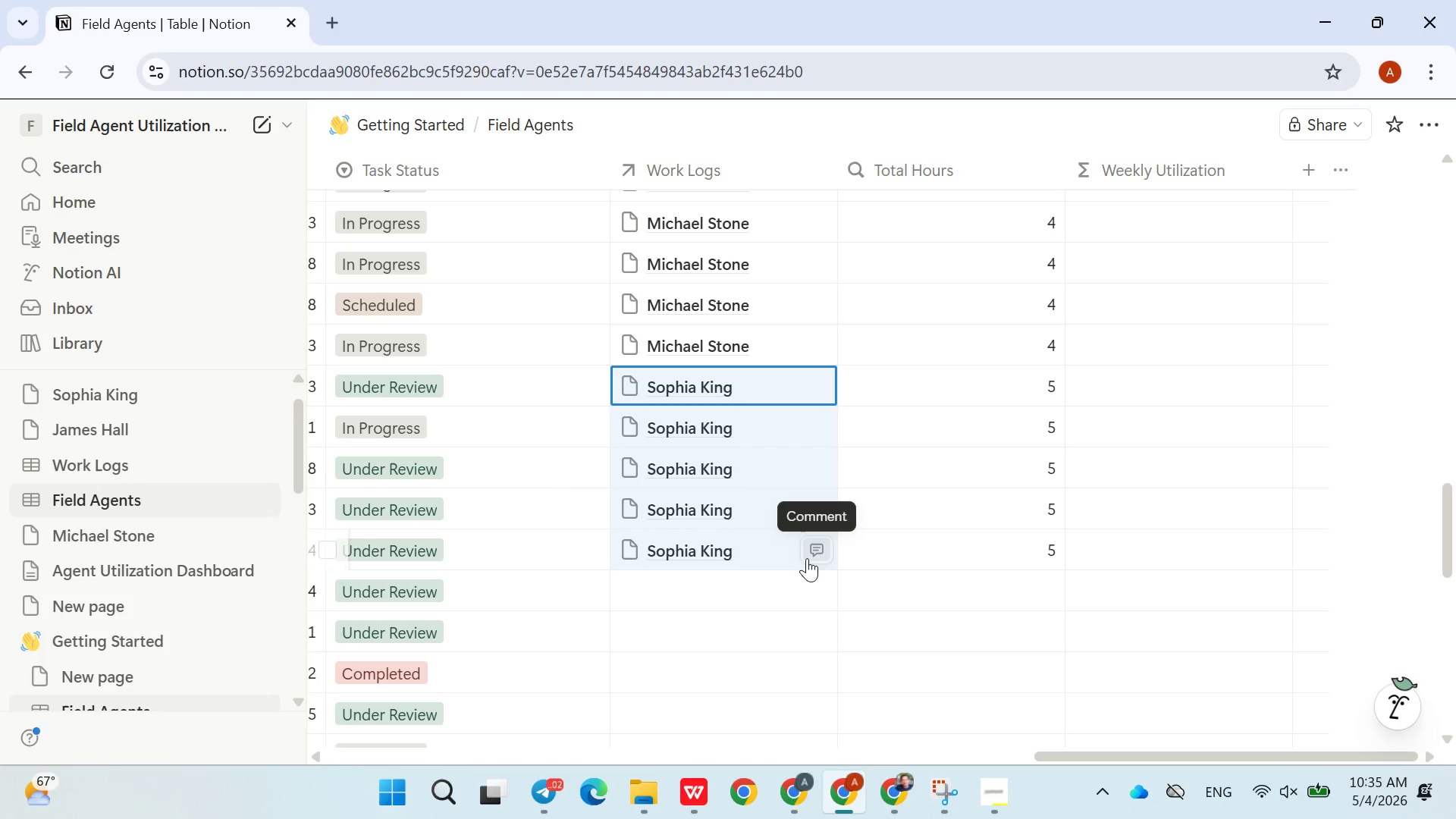 
wait(5.55)
 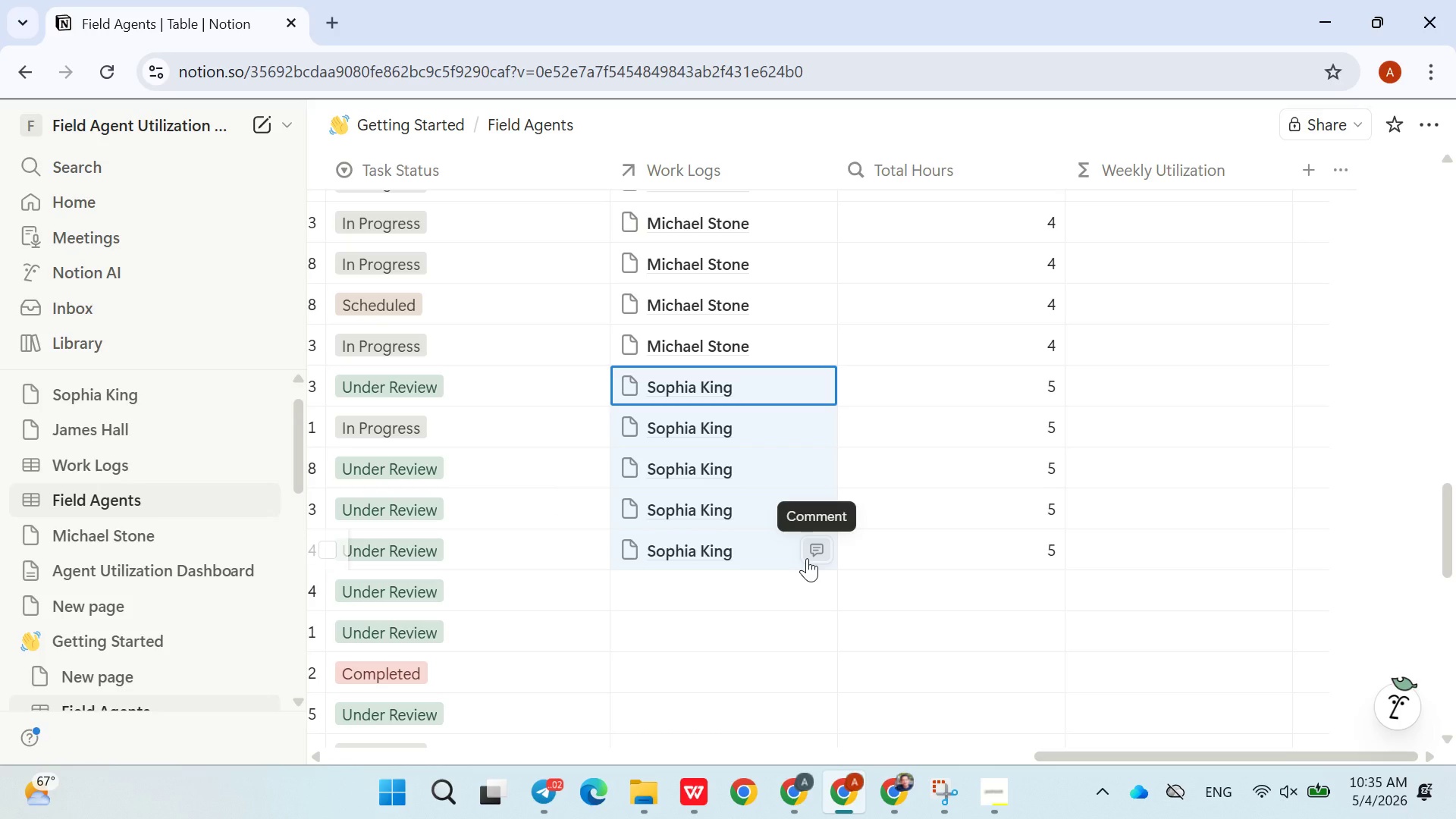 
left_click([855, 789])
 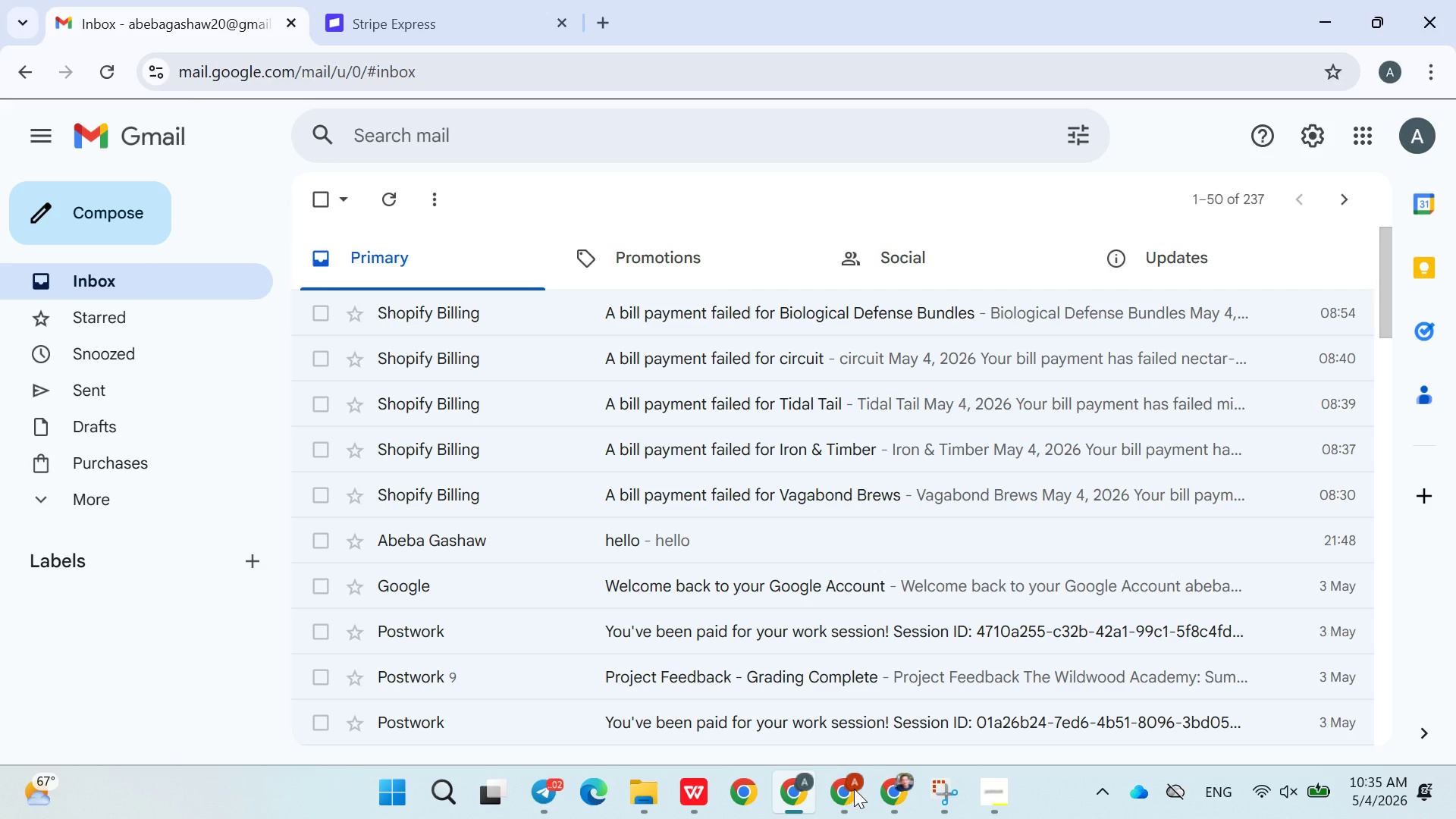 
wait(29.41)
 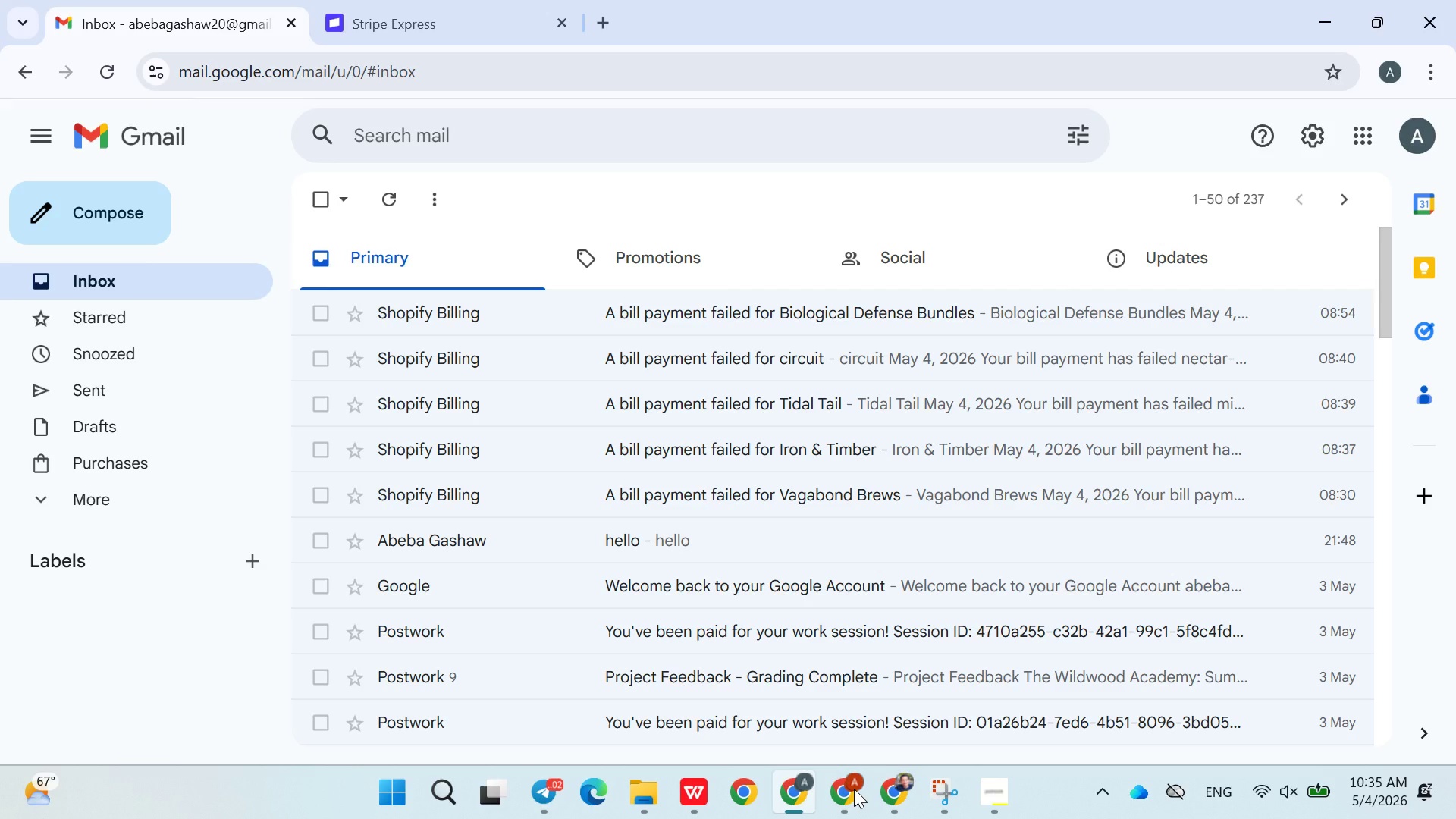 
left_click([859, 789])
 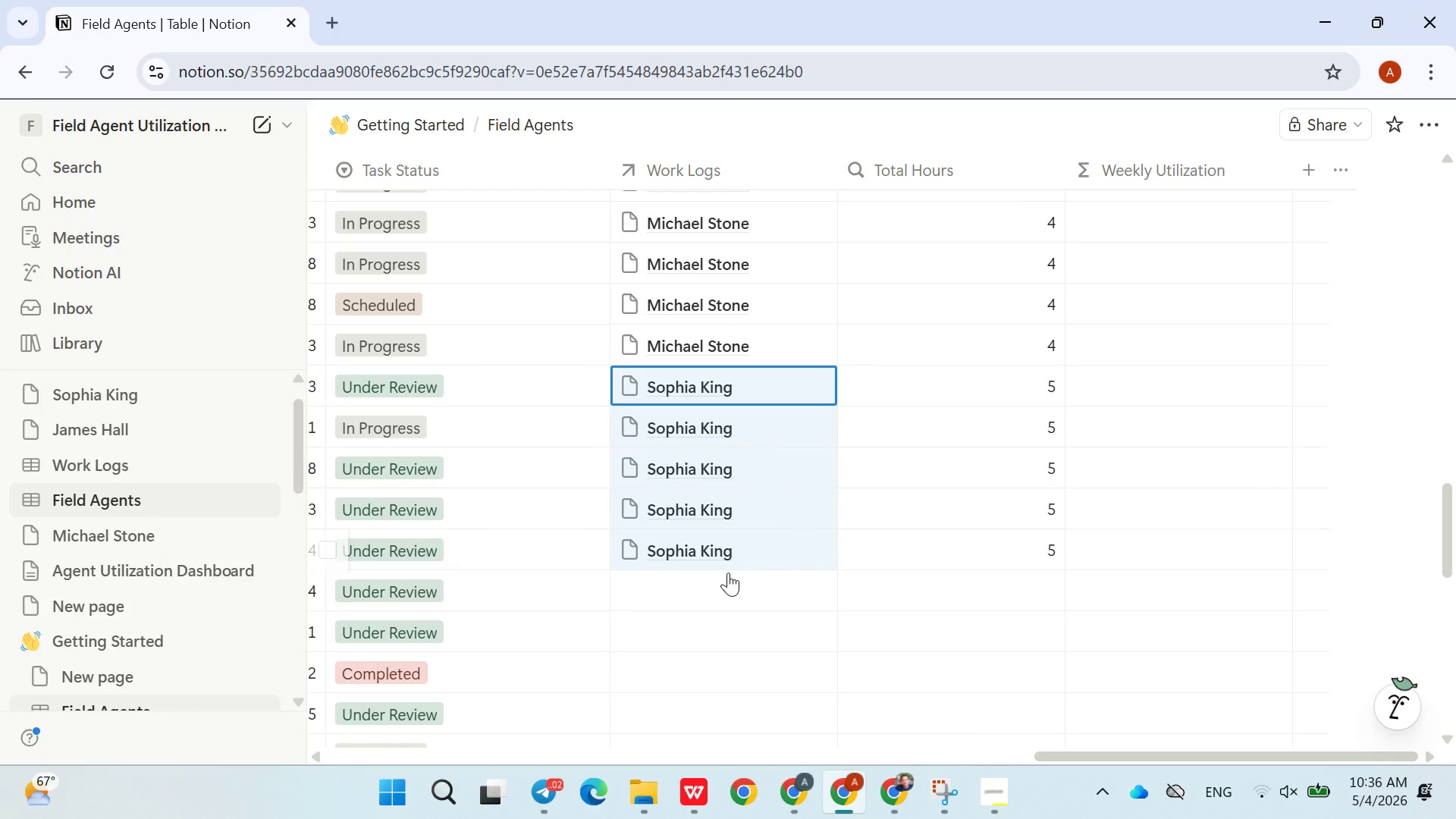 
left_click([712, 578])
 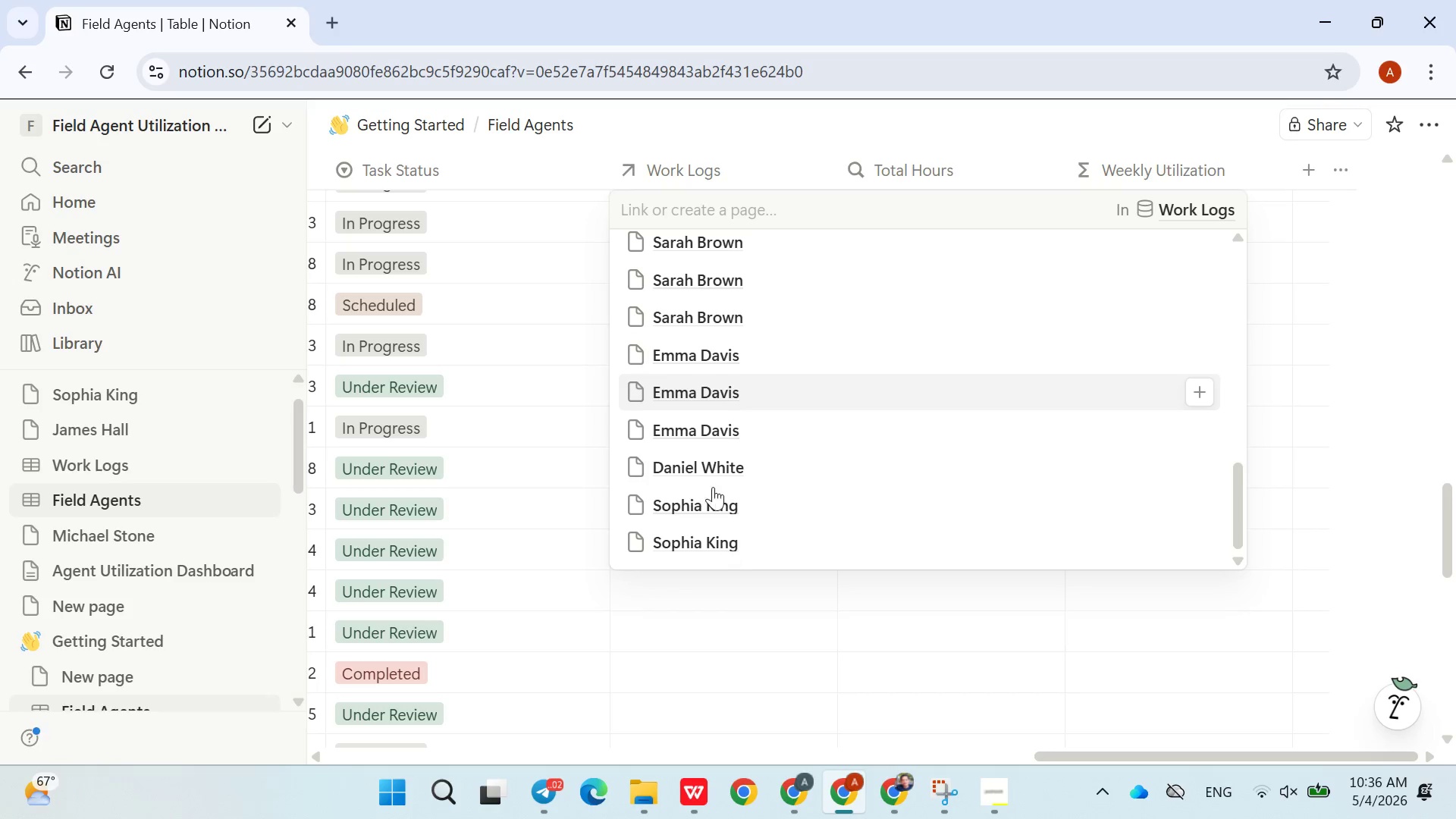 
double_click([553, 551])
 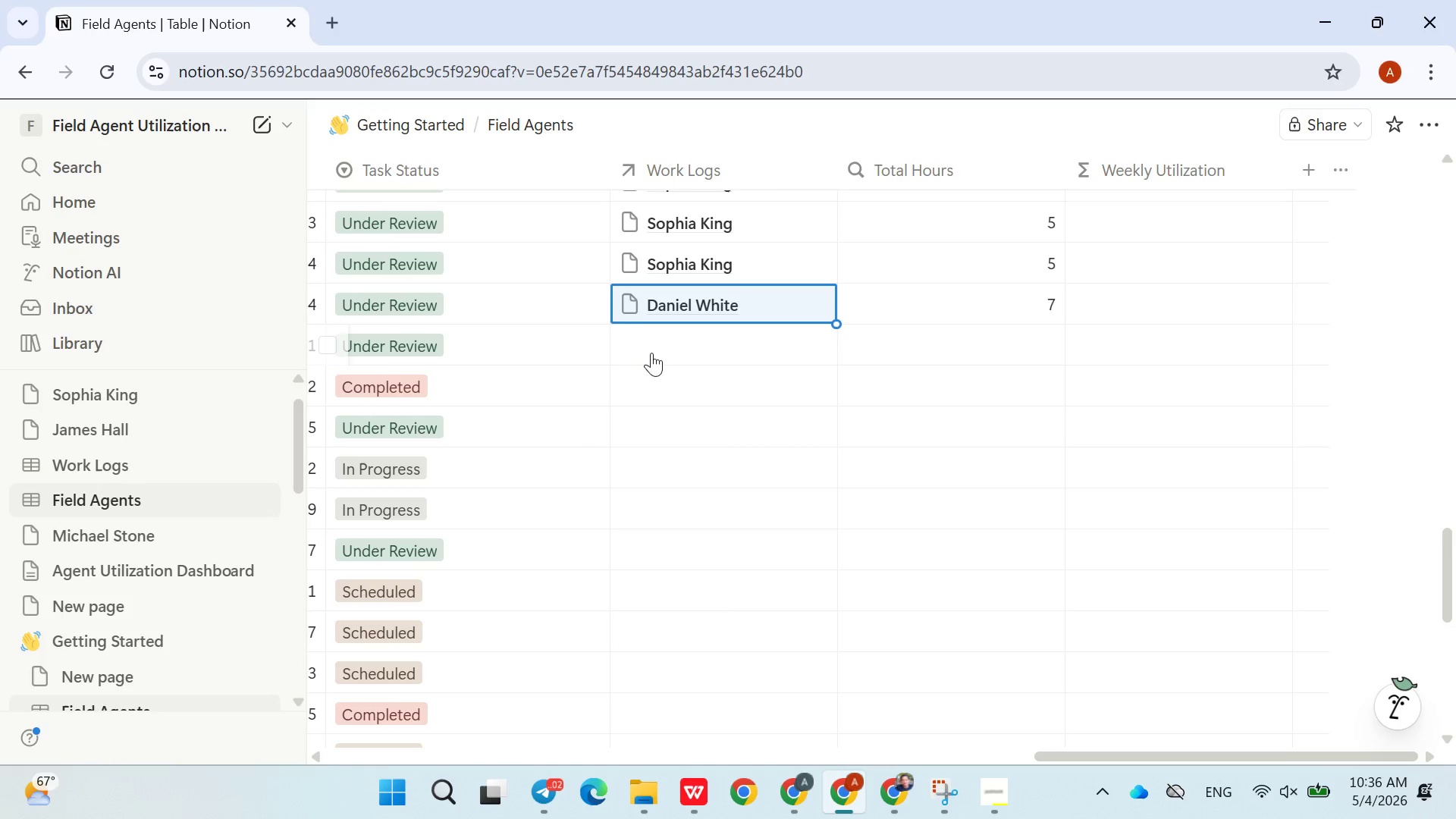 
left_click([653, 352])
 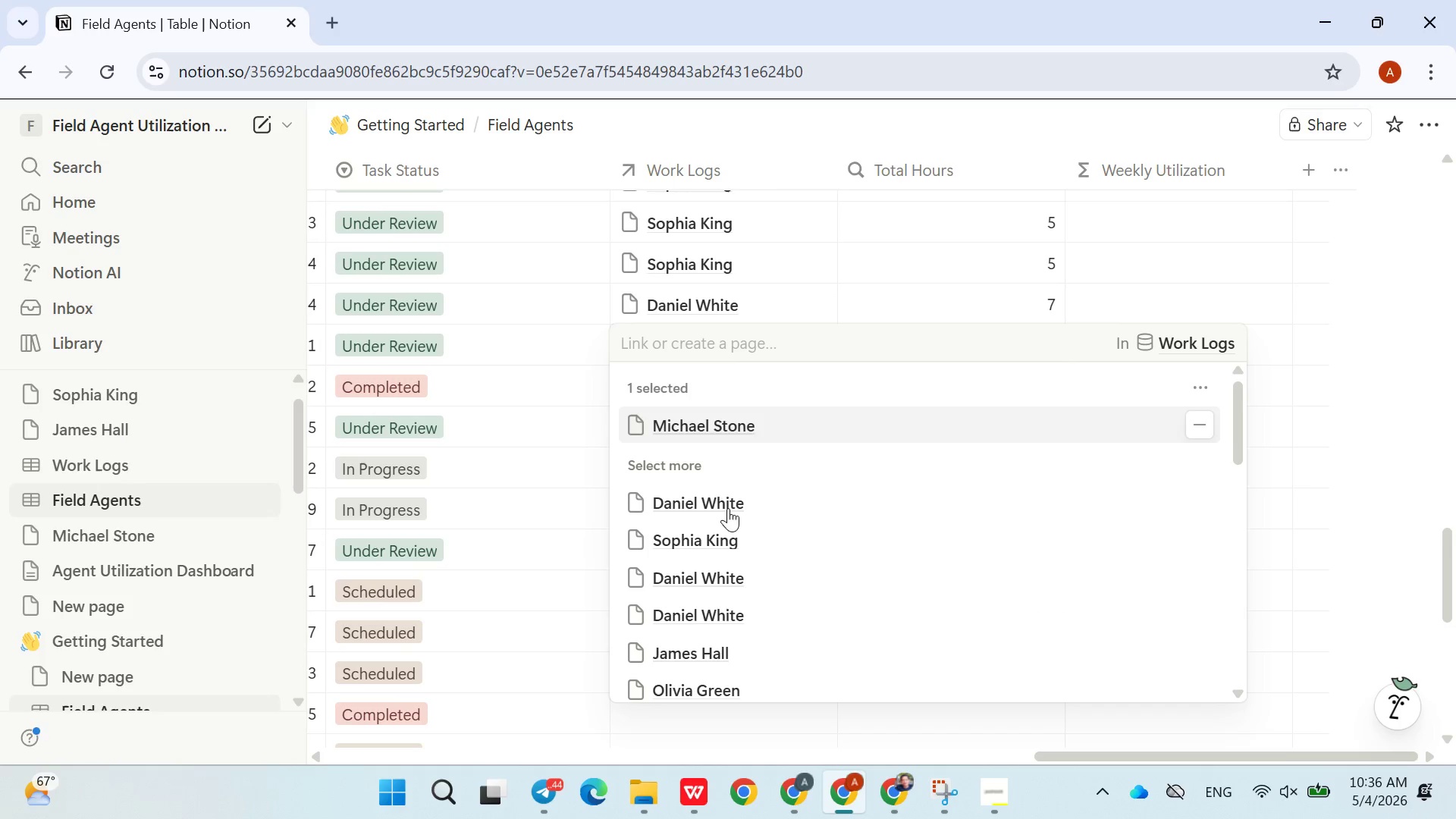 
double_click([571, 495])
 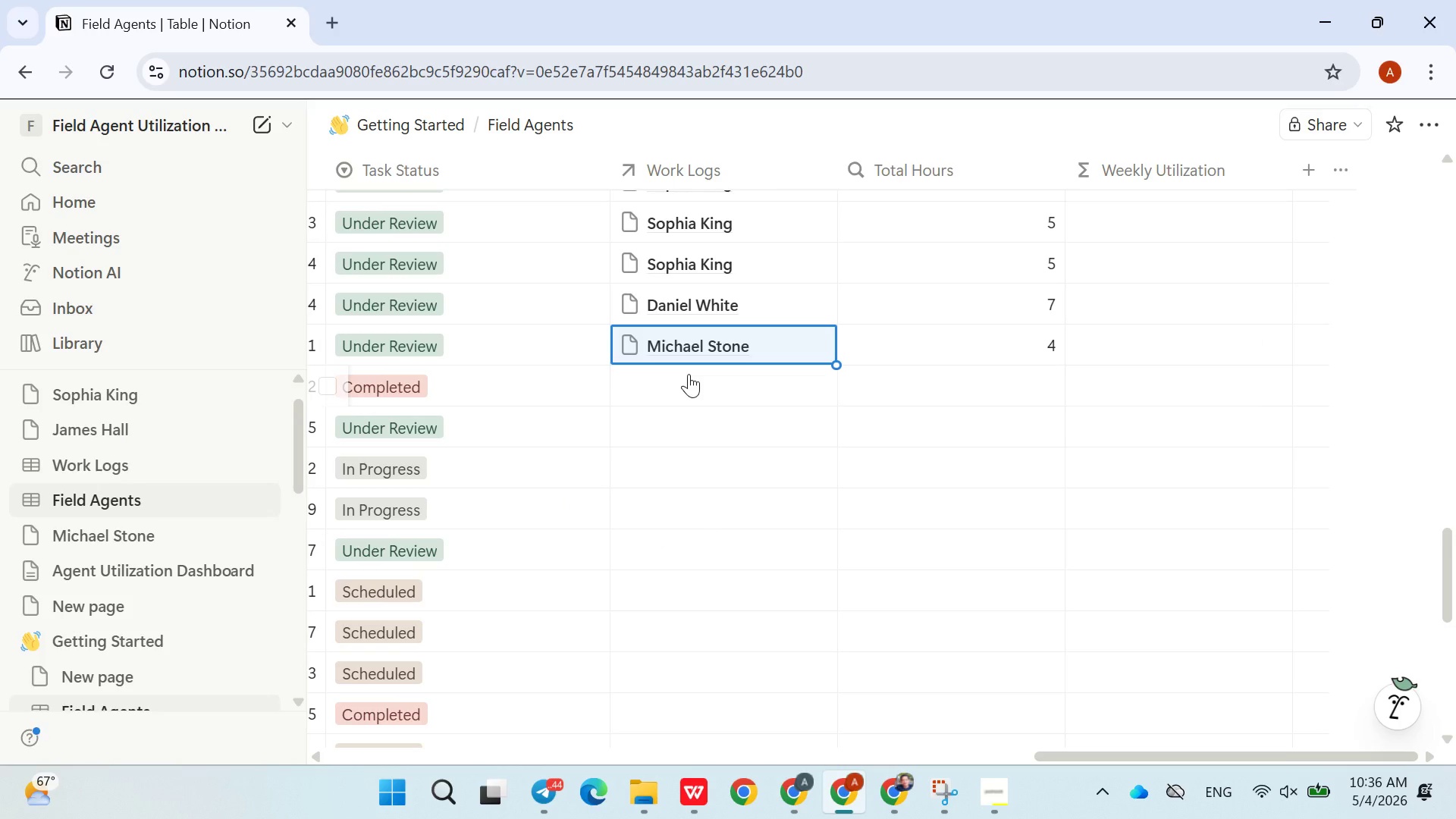 
left_click([689, 374])
 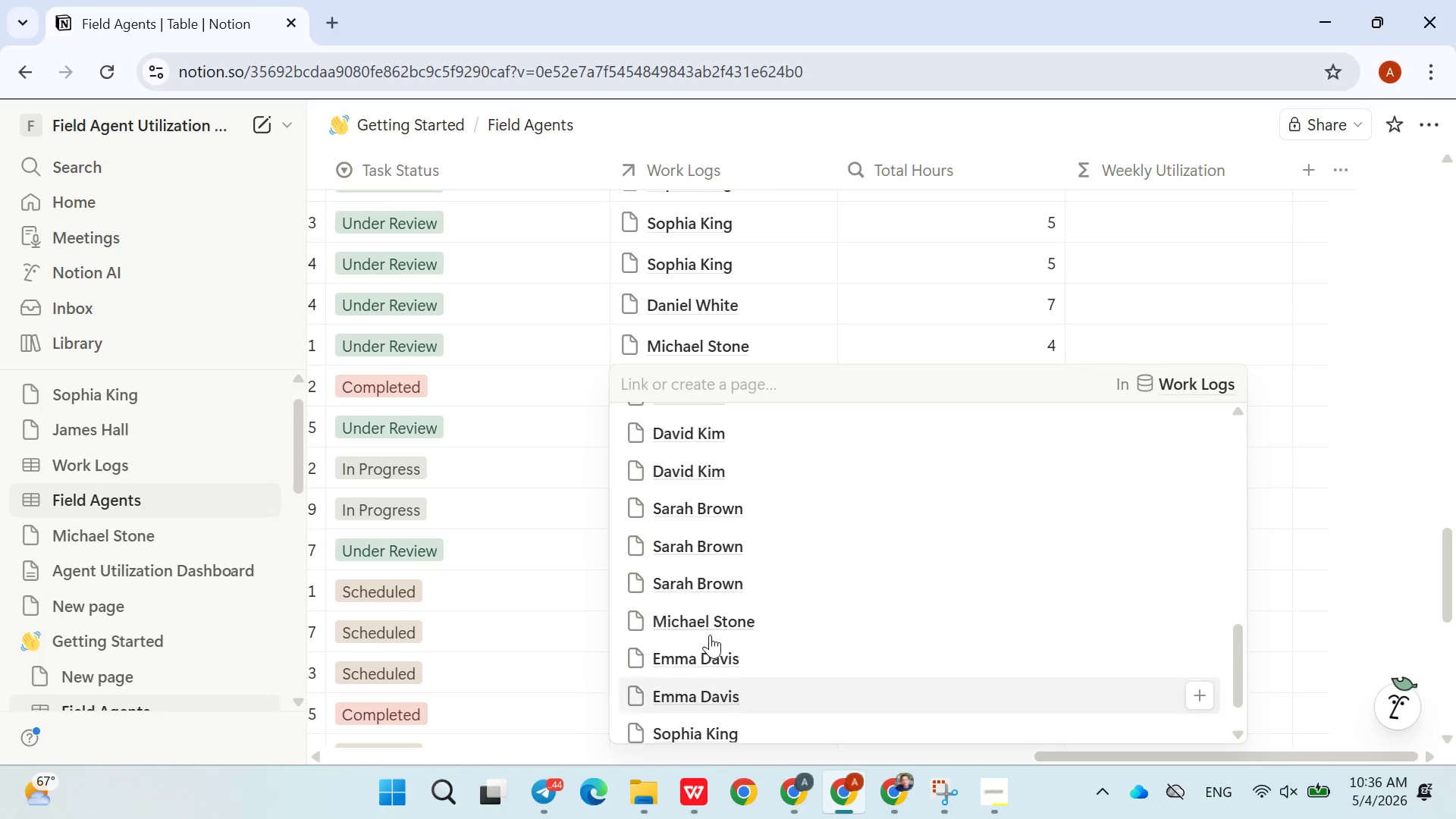 
double_click([547, 593])
 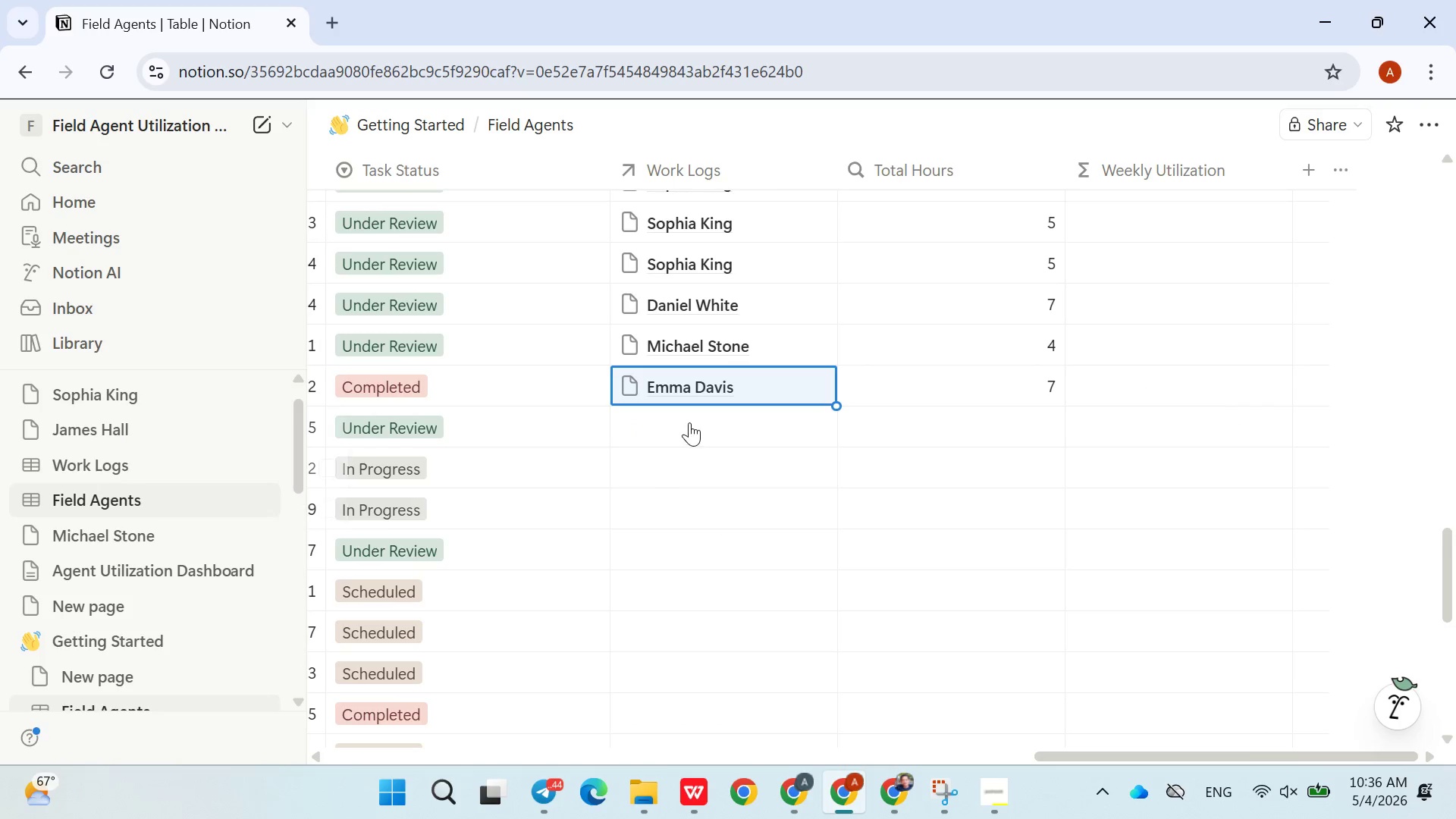 
left_click([690, 423])
 